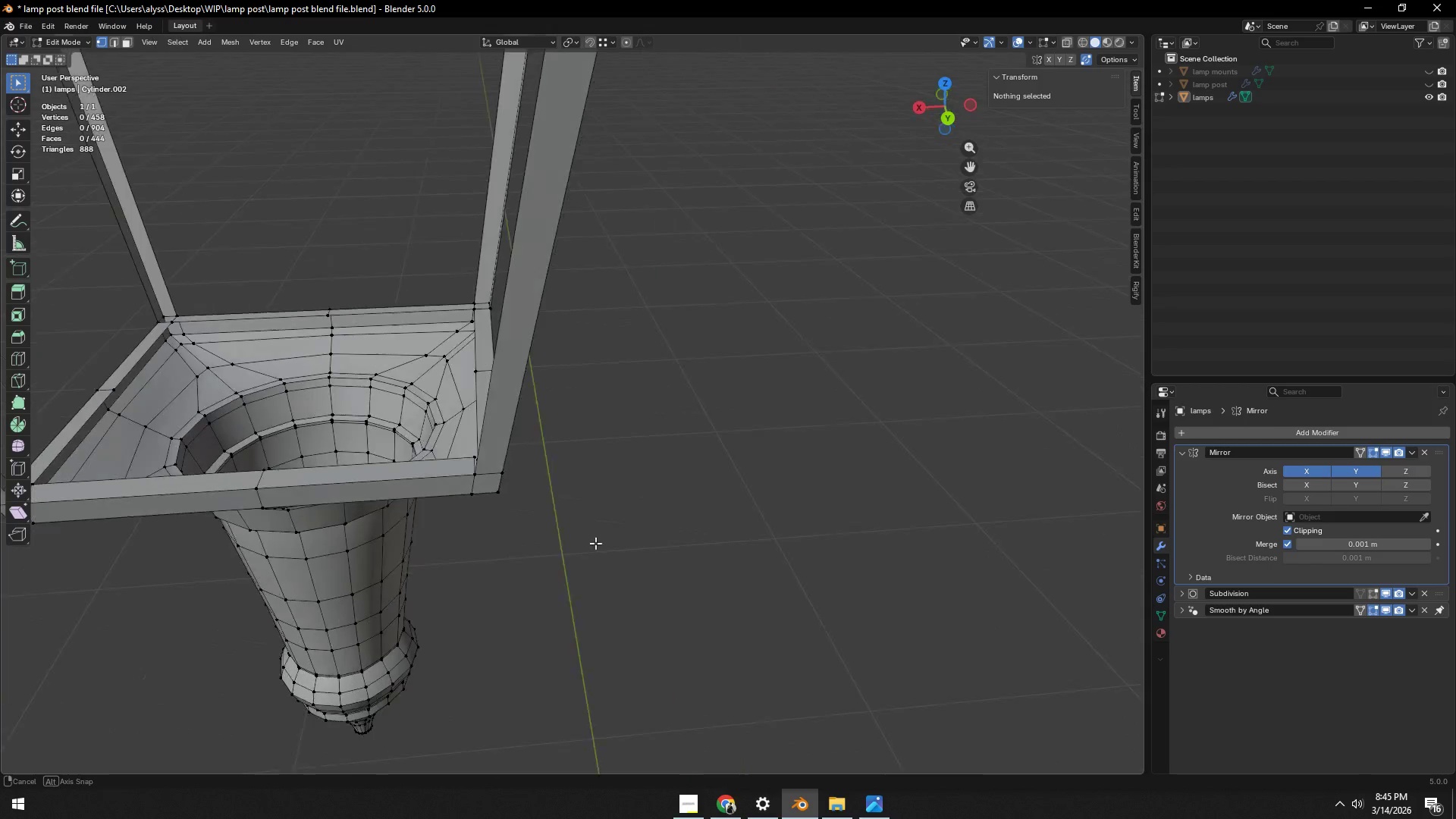 
scroll: coordinate [564, 552], scroll_direction: up, amount: 3.0
 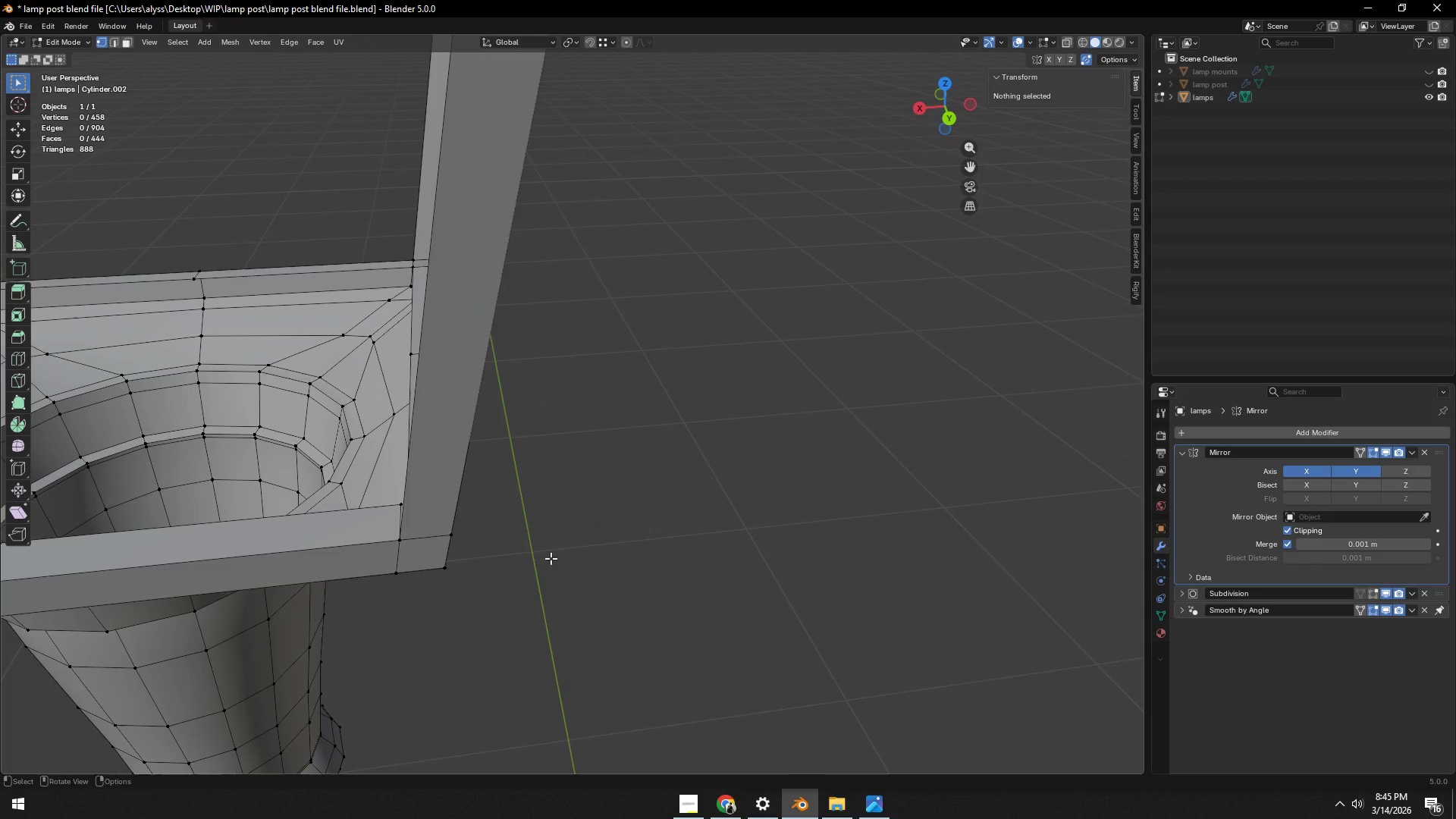 
key(Shift+ShiftLeft)
 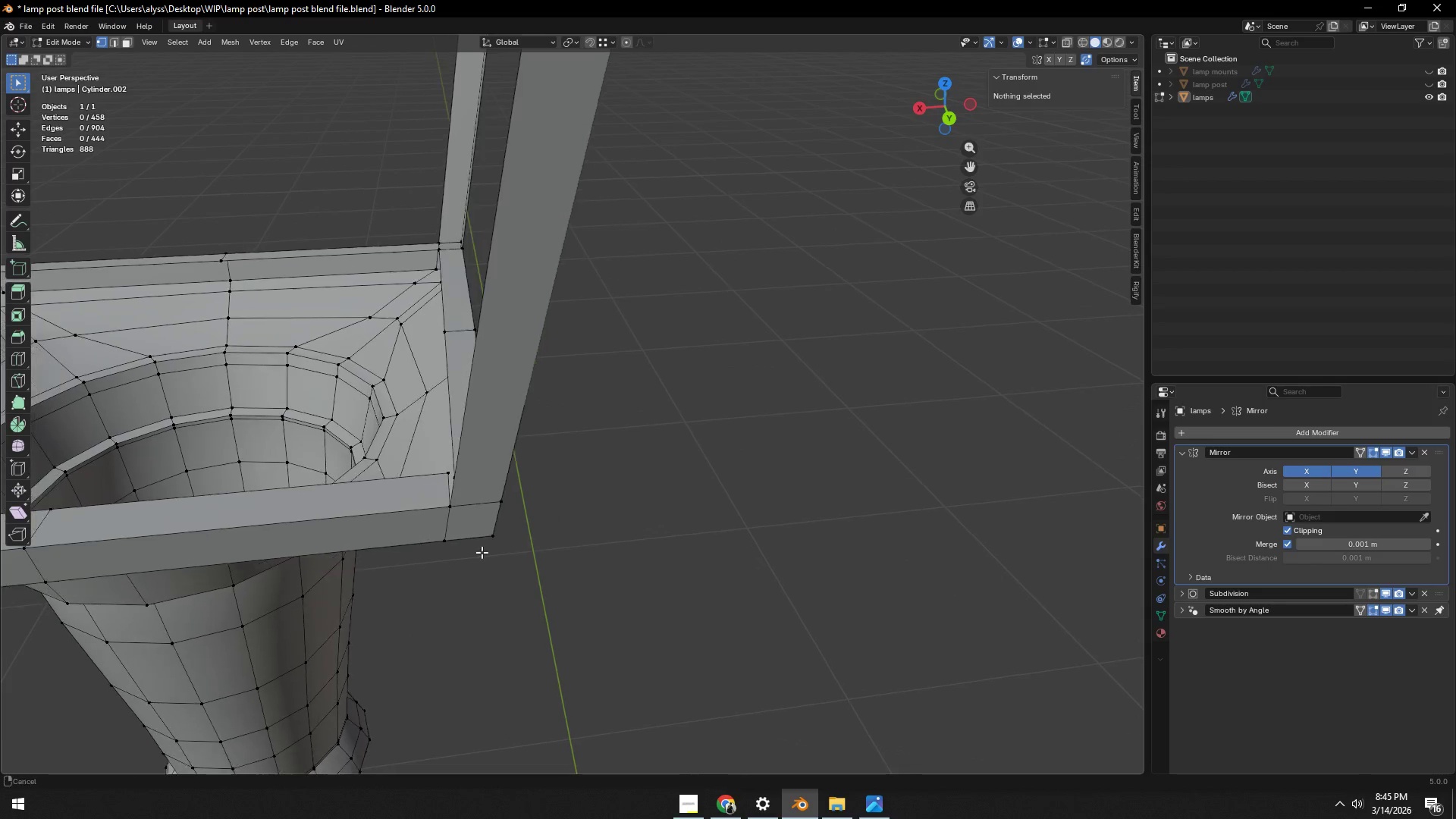 
key(2)
 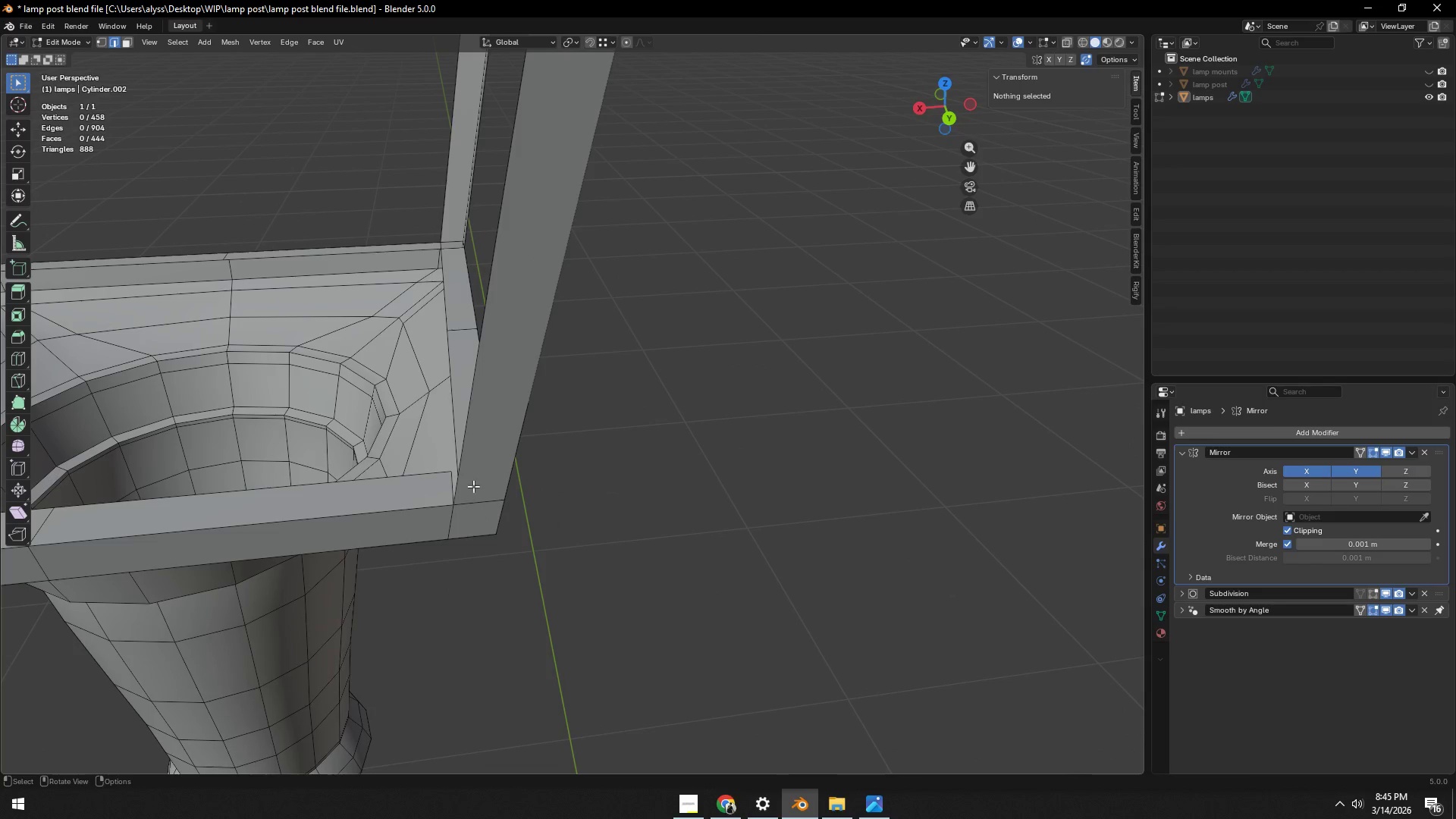 
left_click([470, 469])
 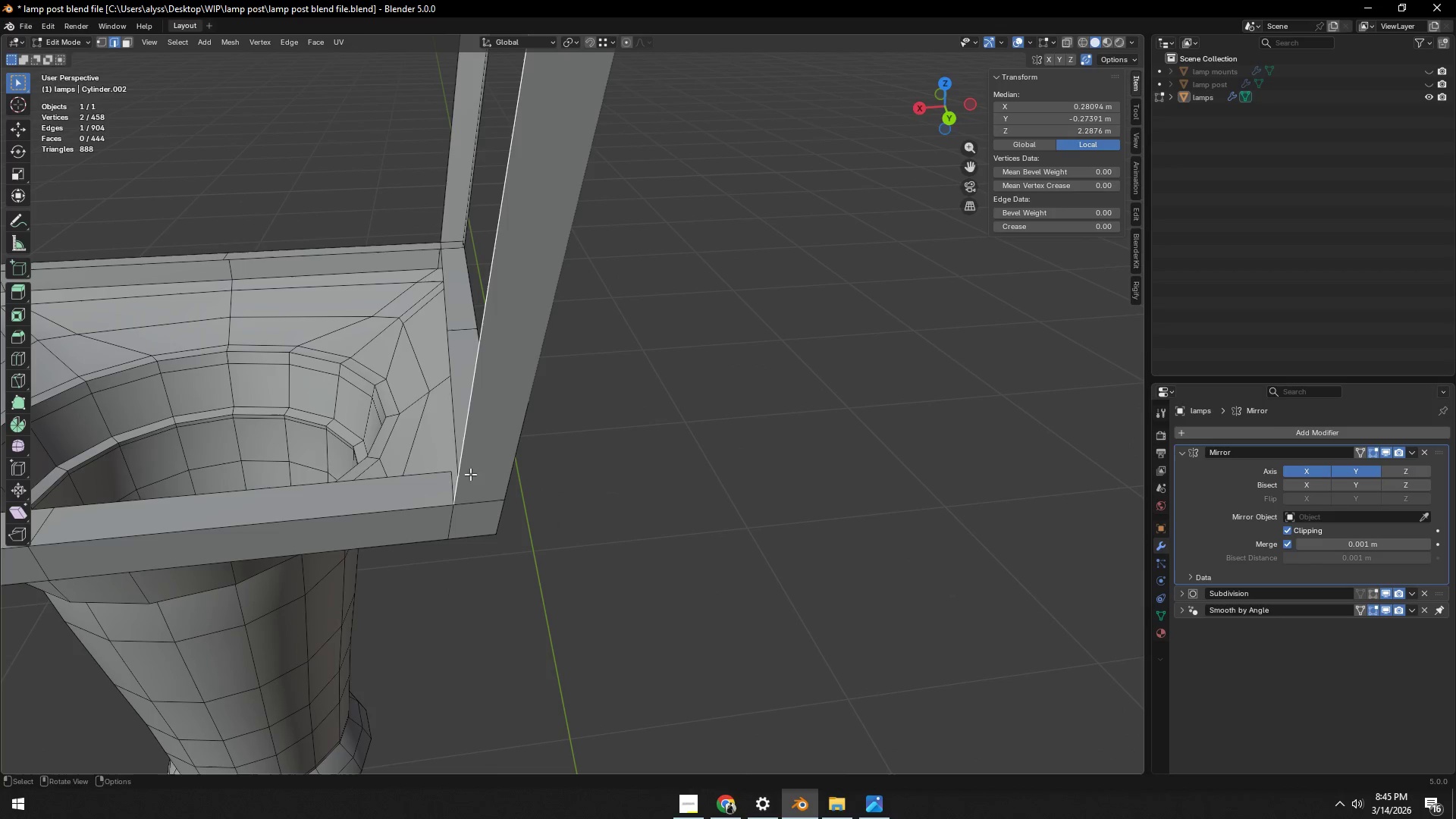 
hold_key(key=ShiftLeft, duration=0.33)
double_click([452, 521])
 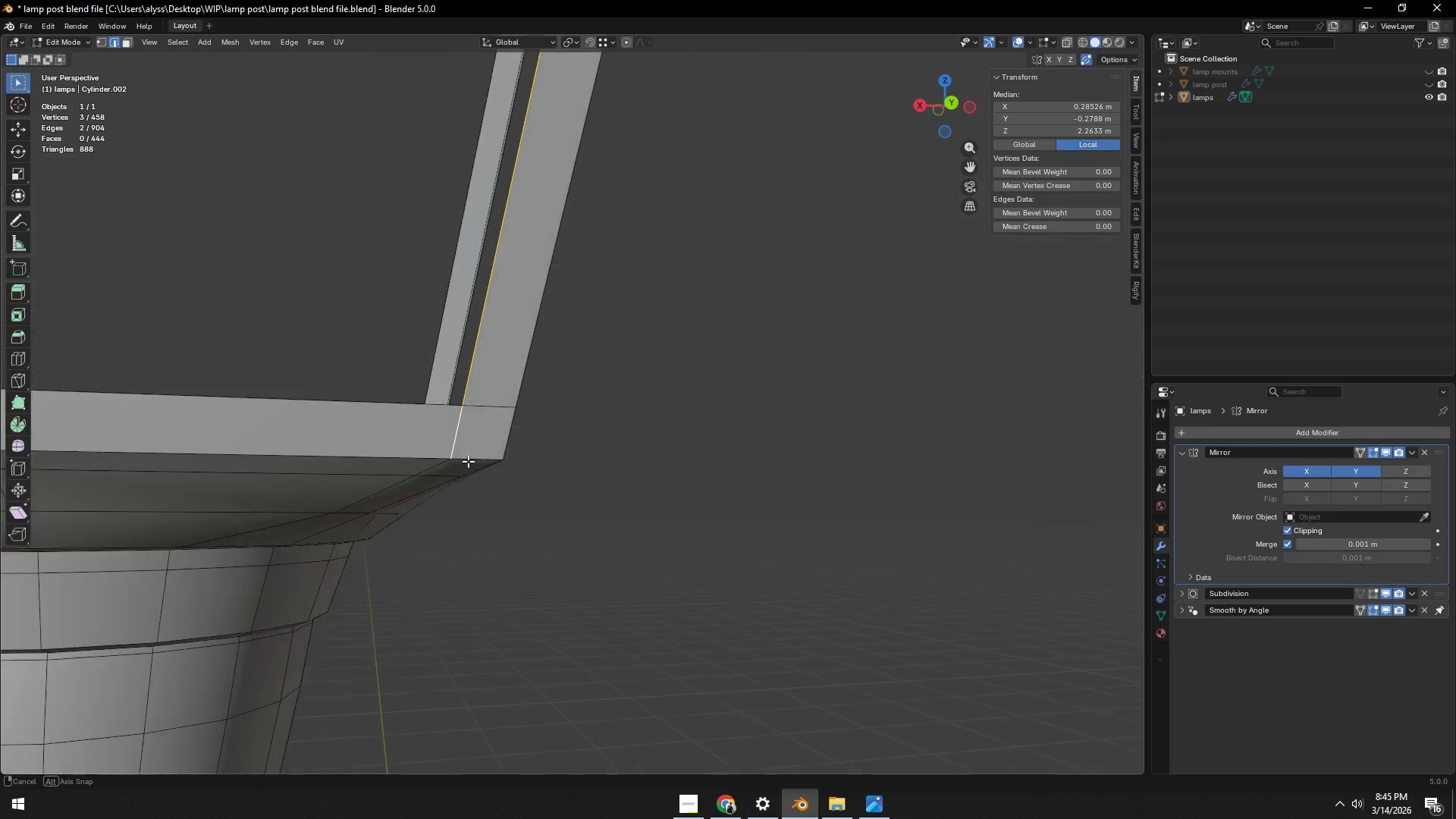 
hold_key(key=ShiftLeft, duration=0.47)
left_click([445, 384])
 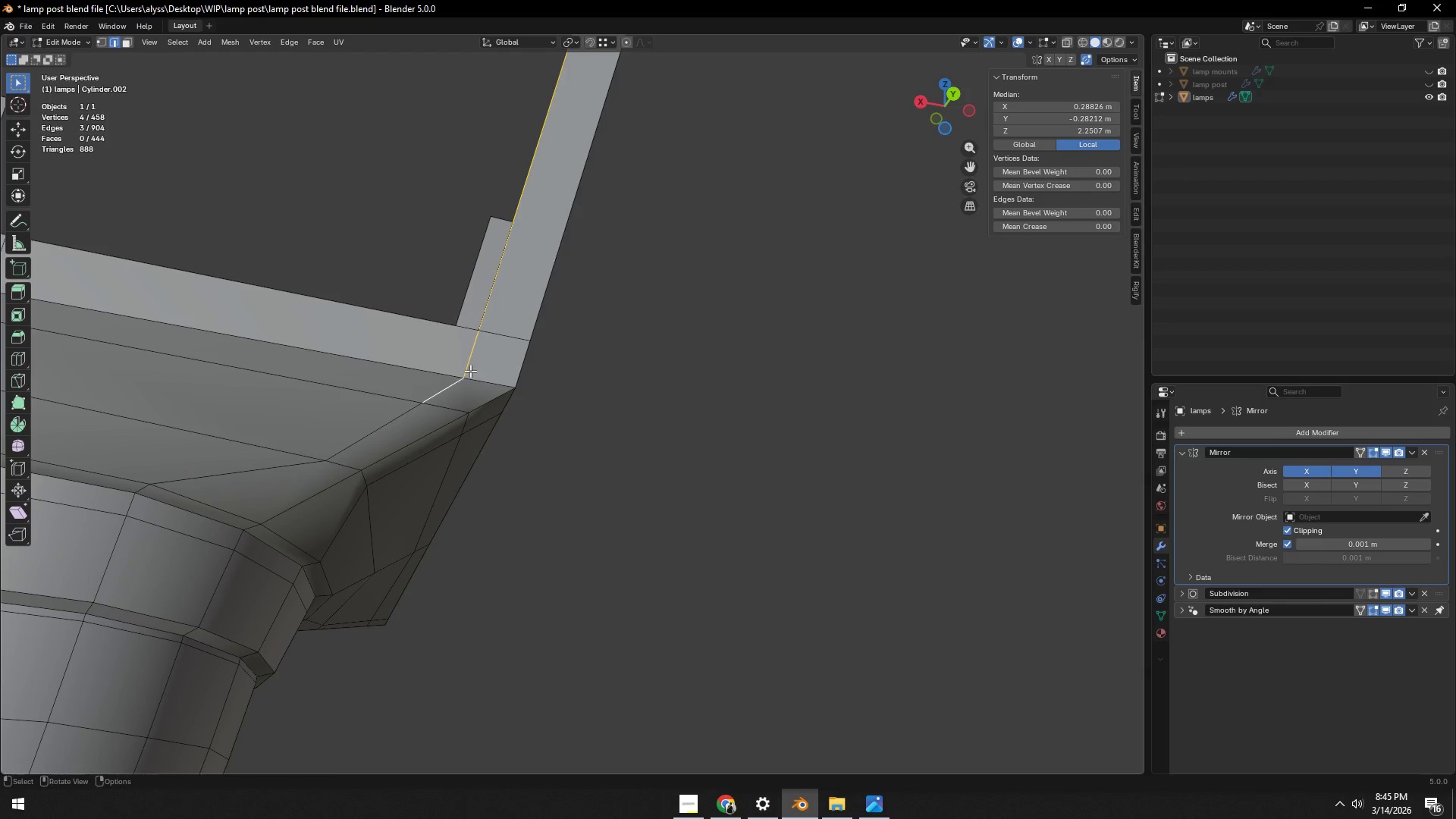 
scroll: coordinate [481, 363], scroll_direction: down, amount: 1.0
 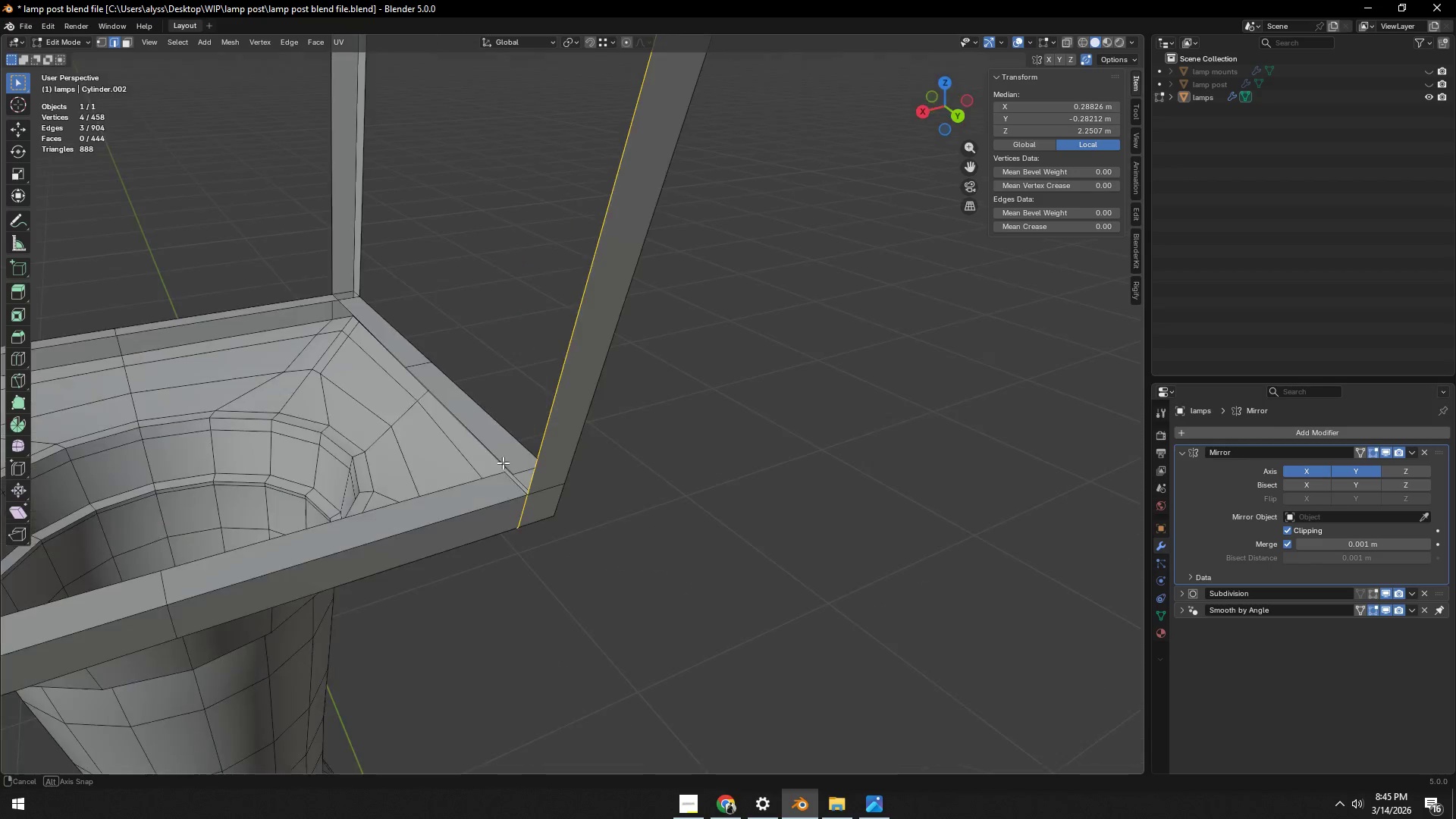 
scroll: coordinate [510, 488], scroll_direction: up, amount: 3.0
 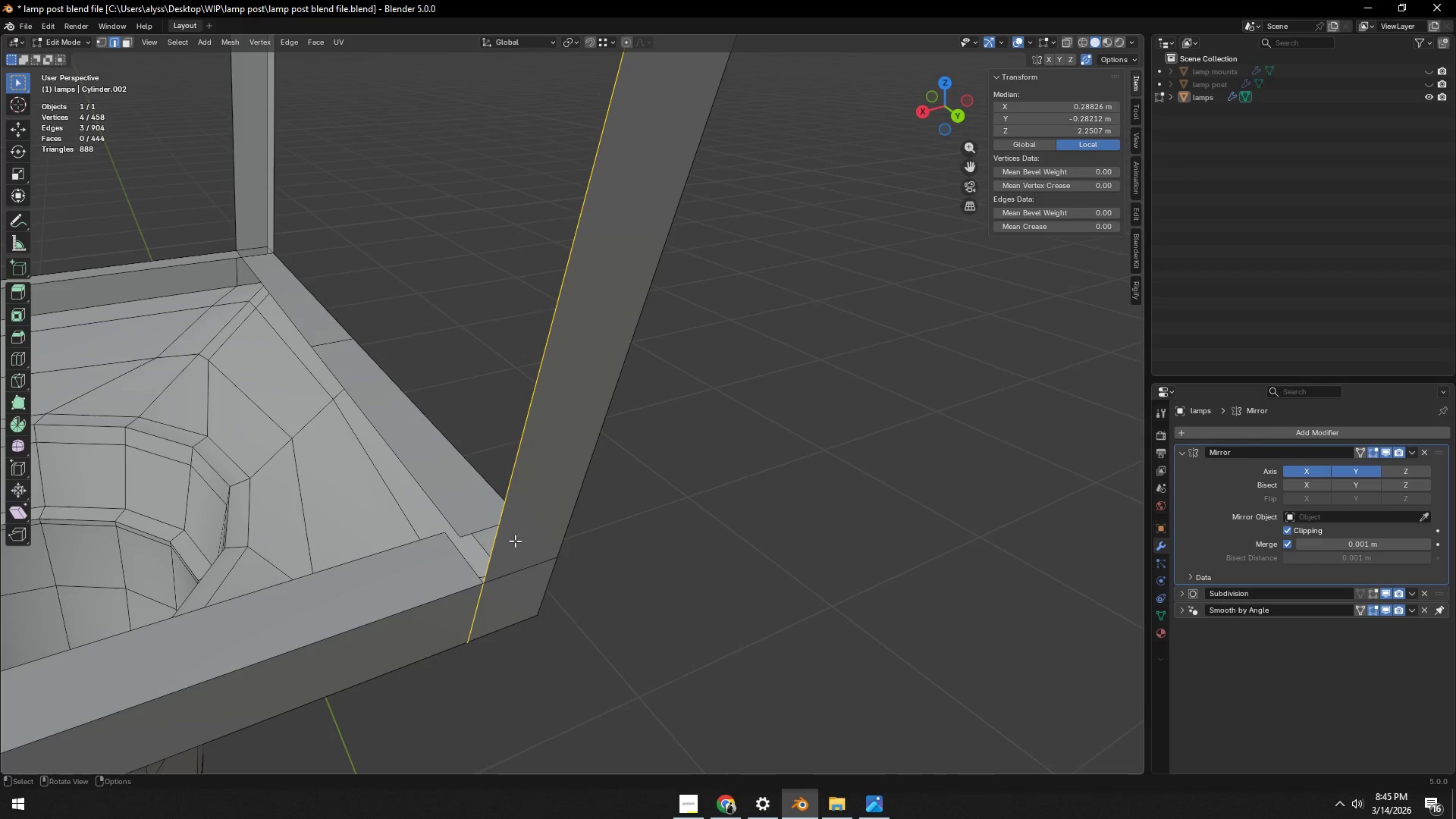 
hold_key(key=ShiftLeft, duration=0.31)
 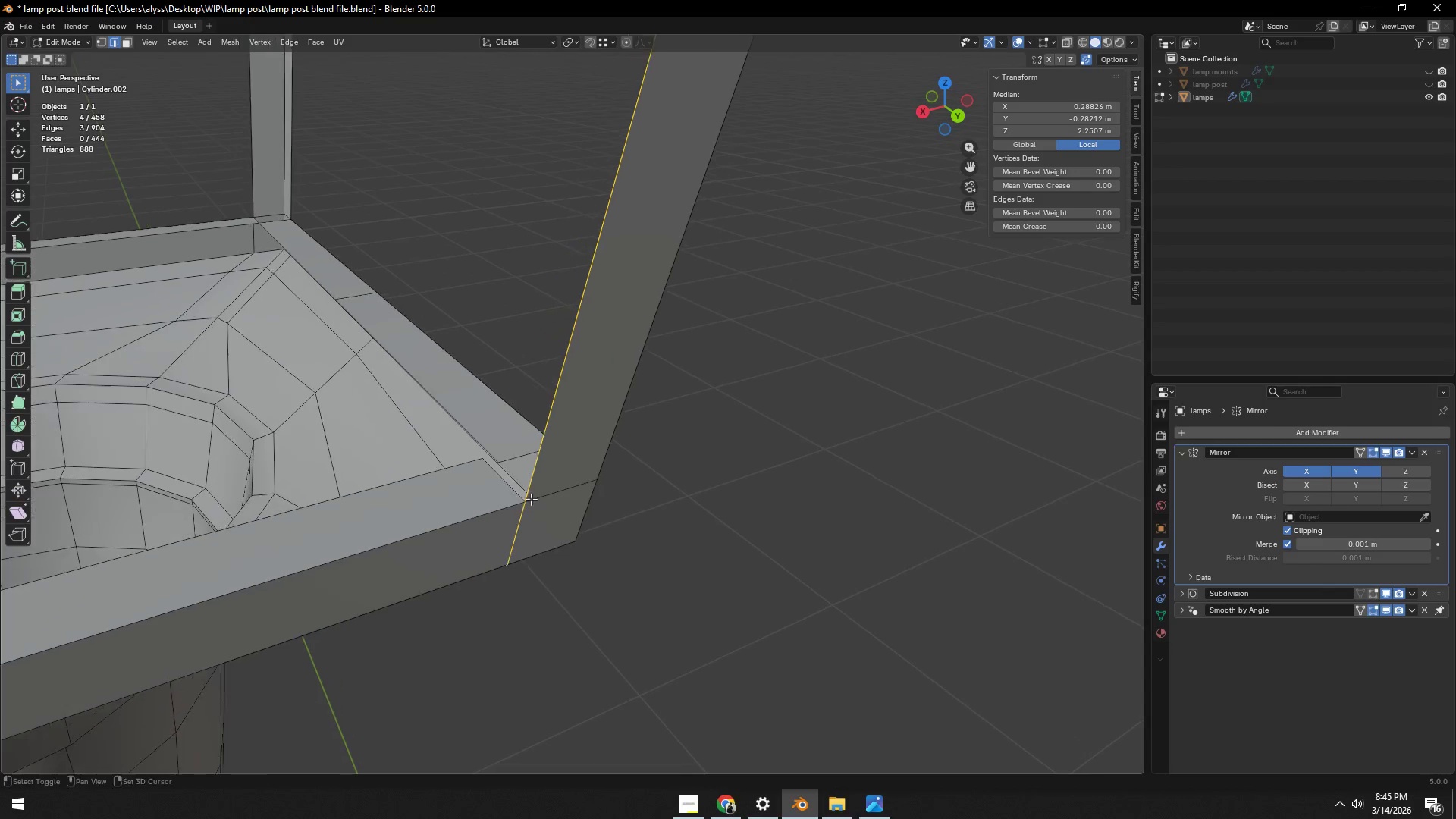 
scroll: coordinate [525, 510], scroll_direction: up, amount: 3.0
 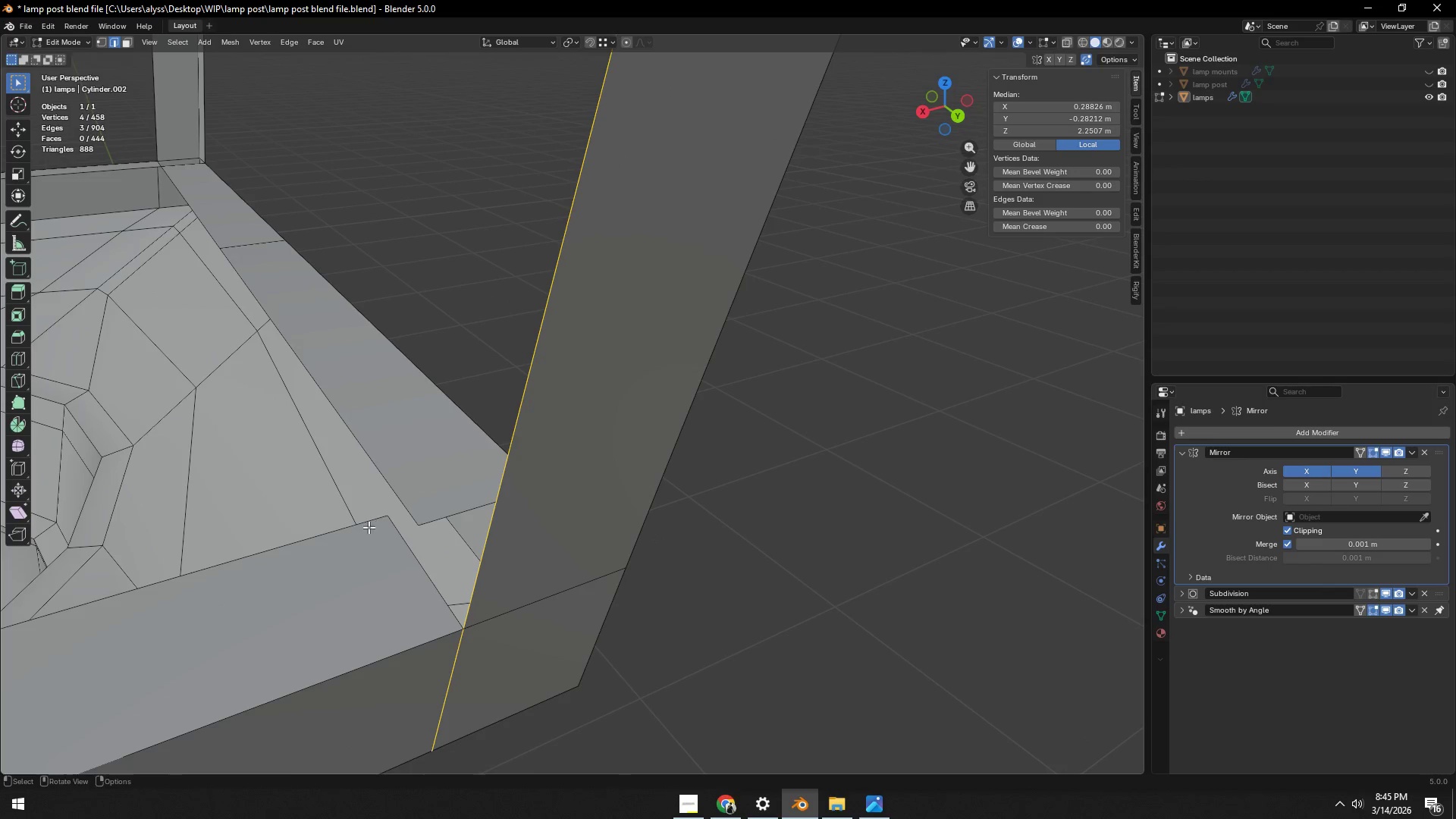 
type(gg)
 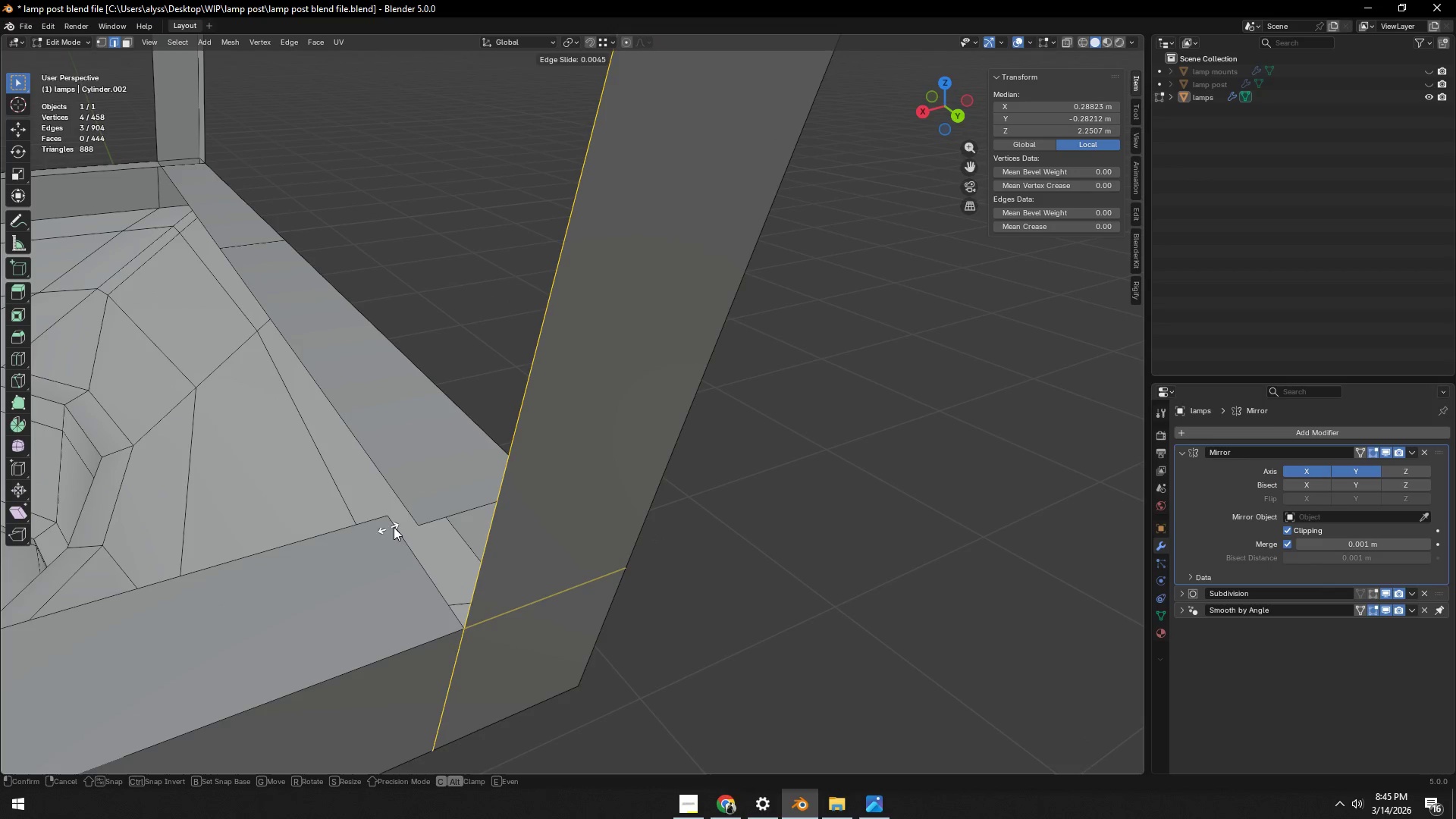 
hold_key(key=ControlLeft, duration=0.7)
left_click([424, 521])
 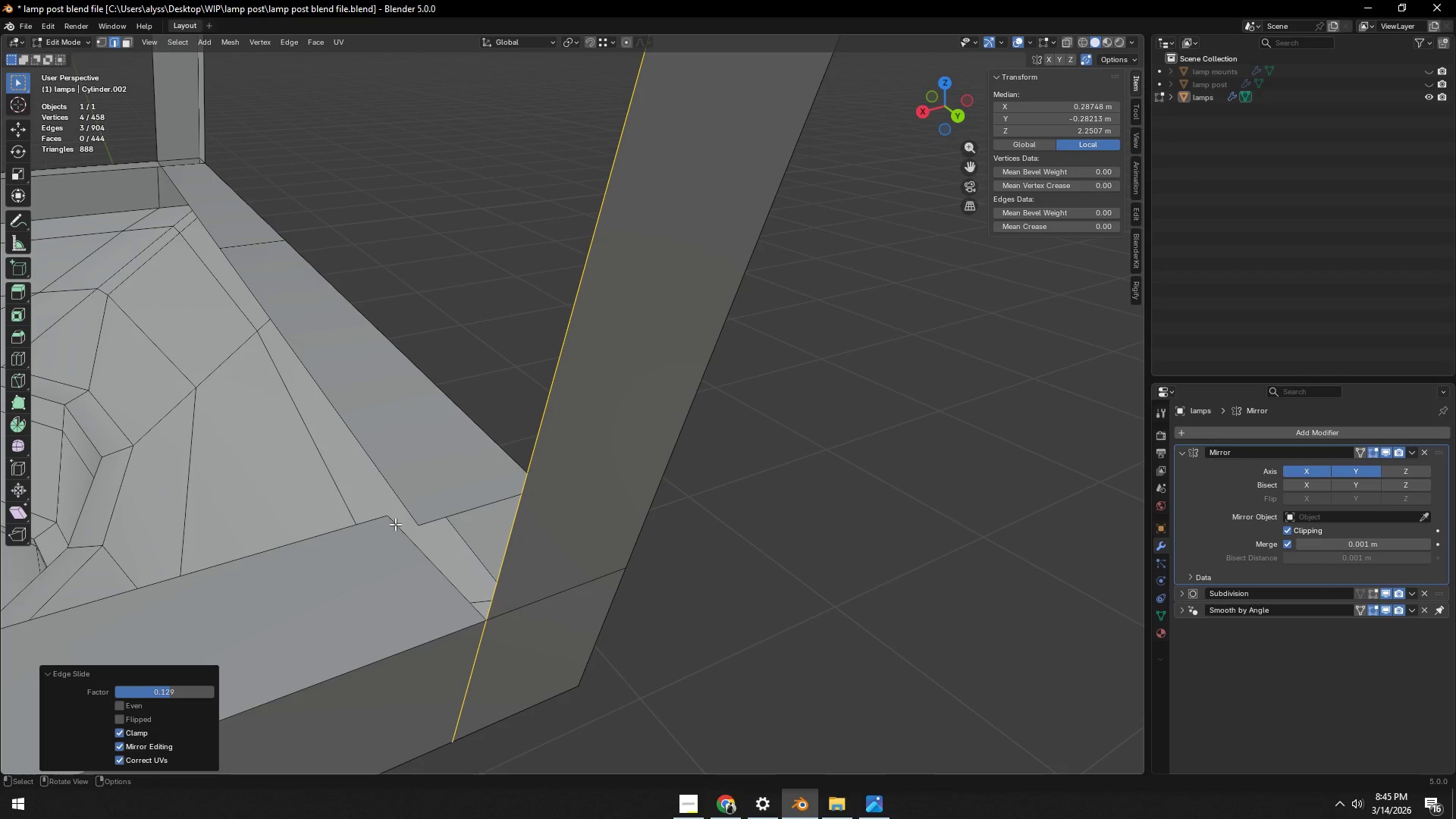 
key(1)
 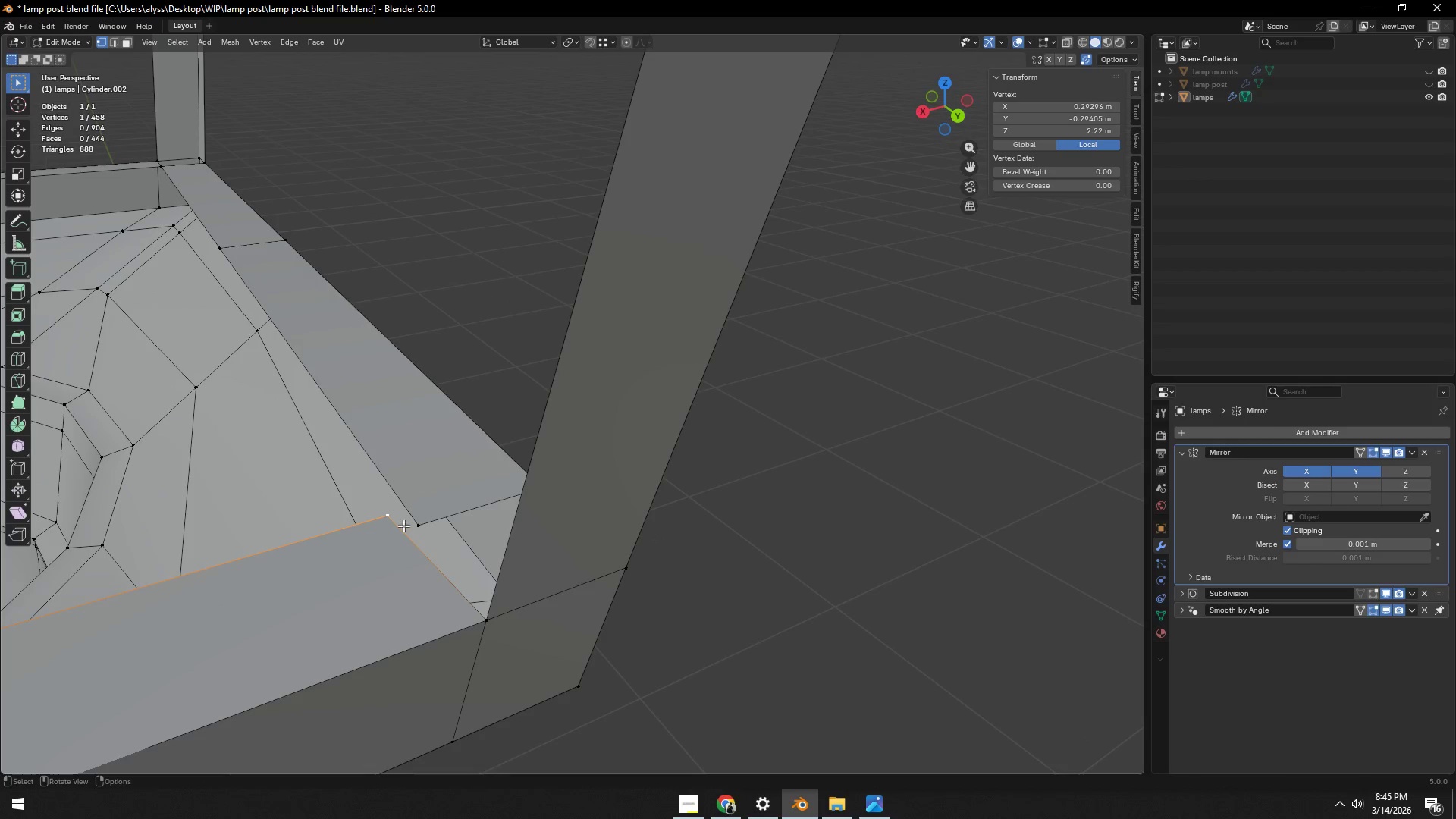 
scroll: coordinate [418, 526], scroll_direction: down, amount: 4.0
 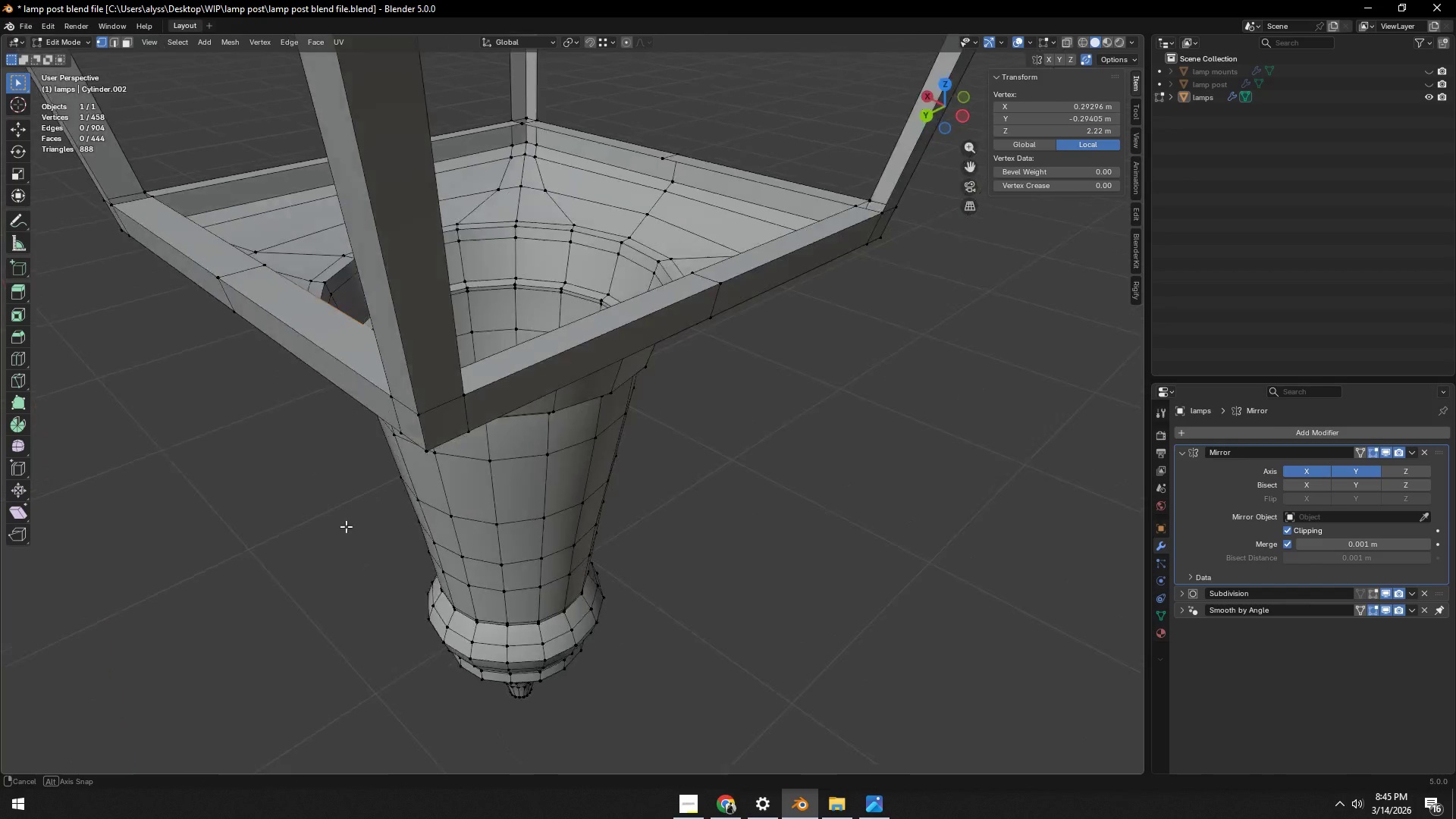 
scroll: coordinate [475, 526], scroll_direction: up, amount: 2.0
 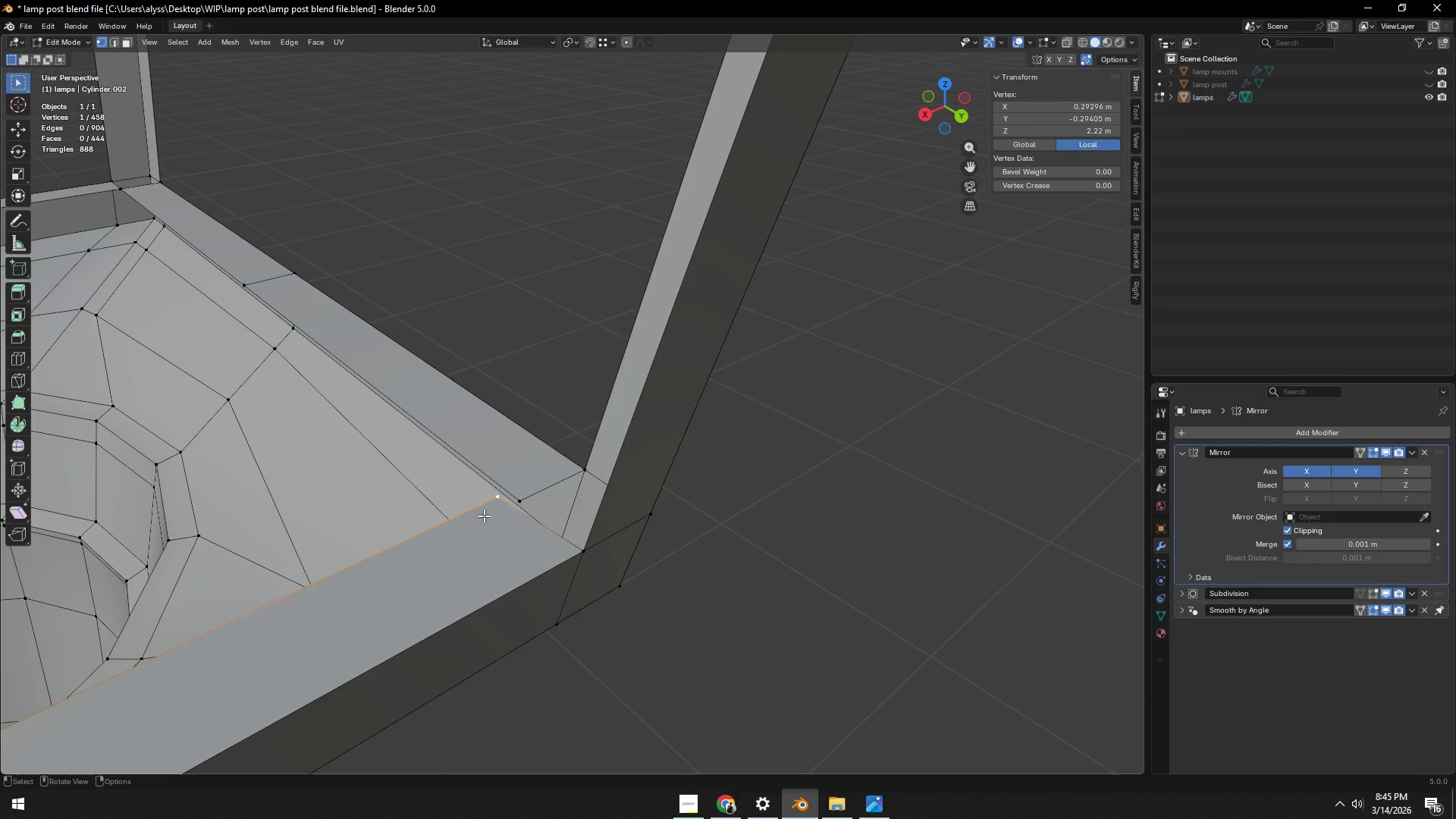 
type(gg)
 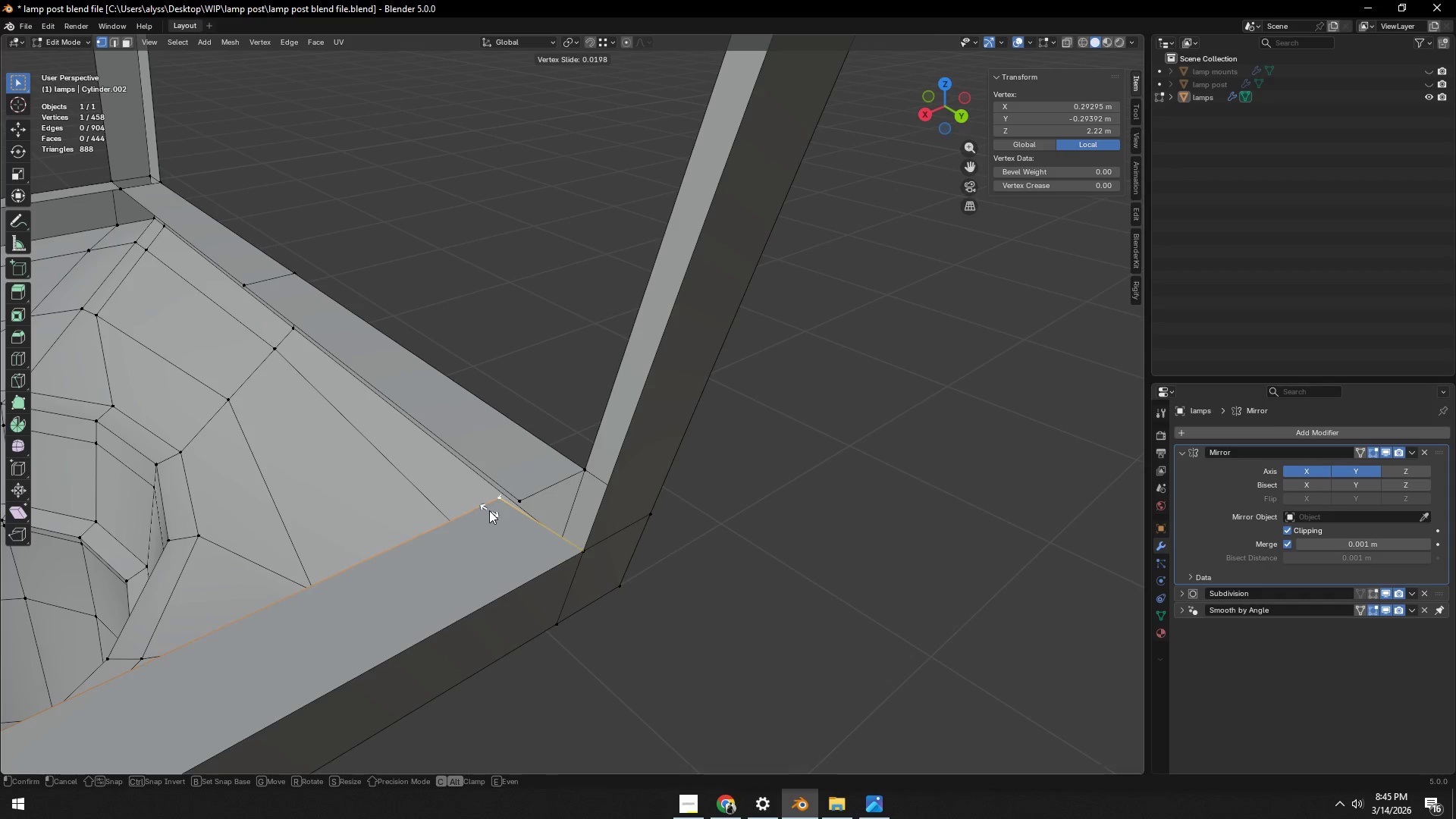 
type(xty)
 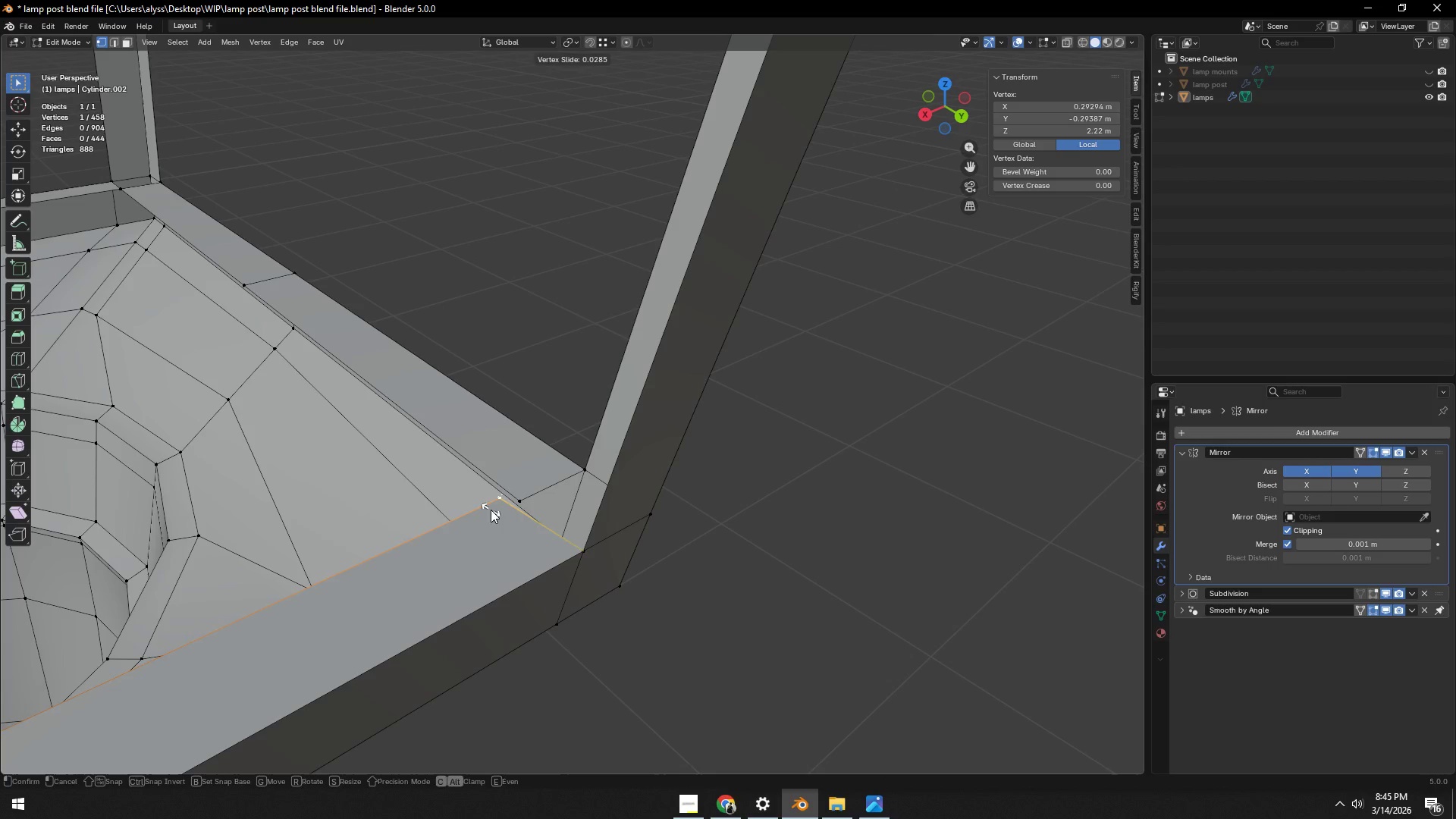 
right_click([491, 510])
 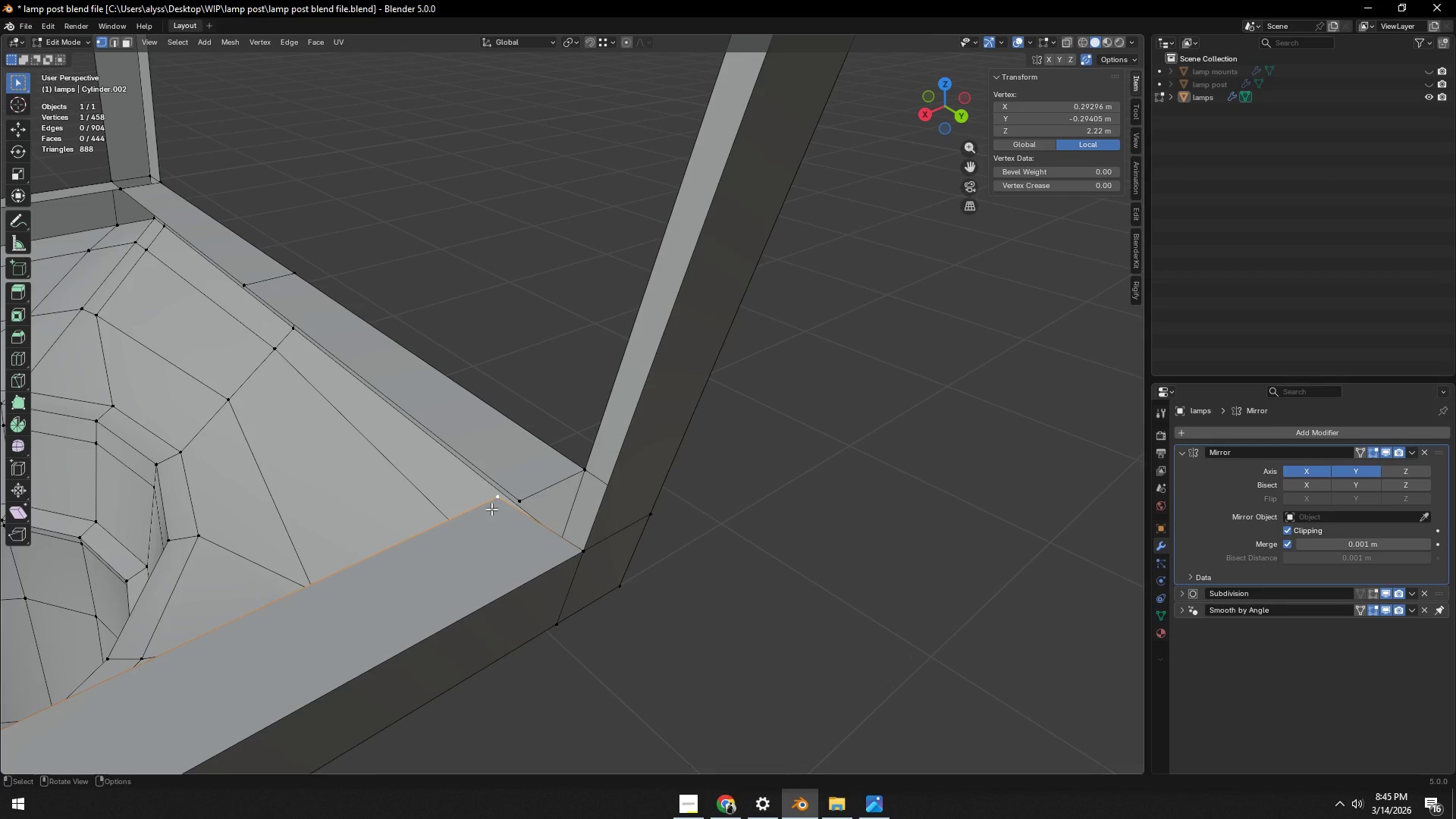 
right_click([491, 509])
 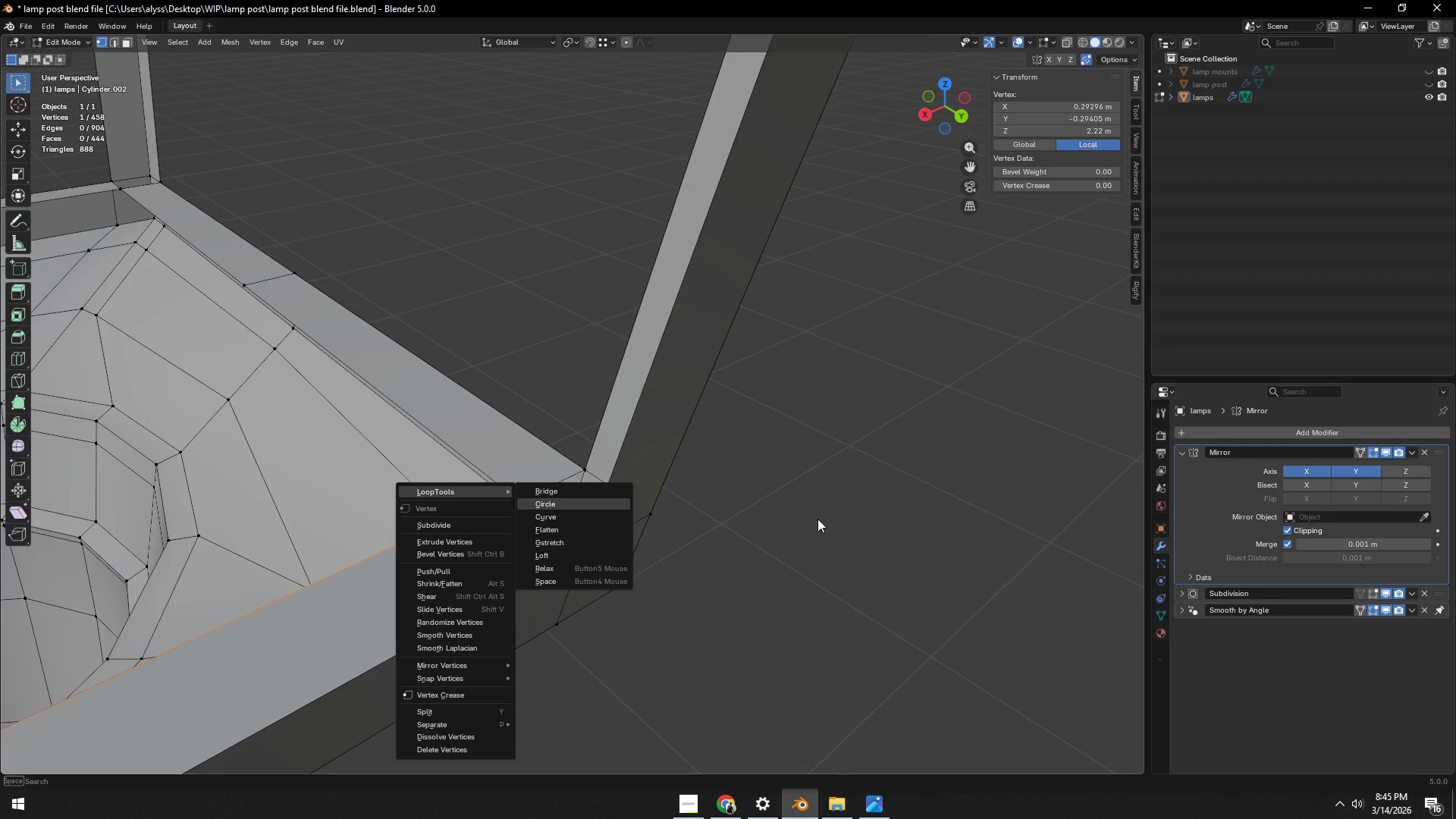 
double_click([833, 514])
 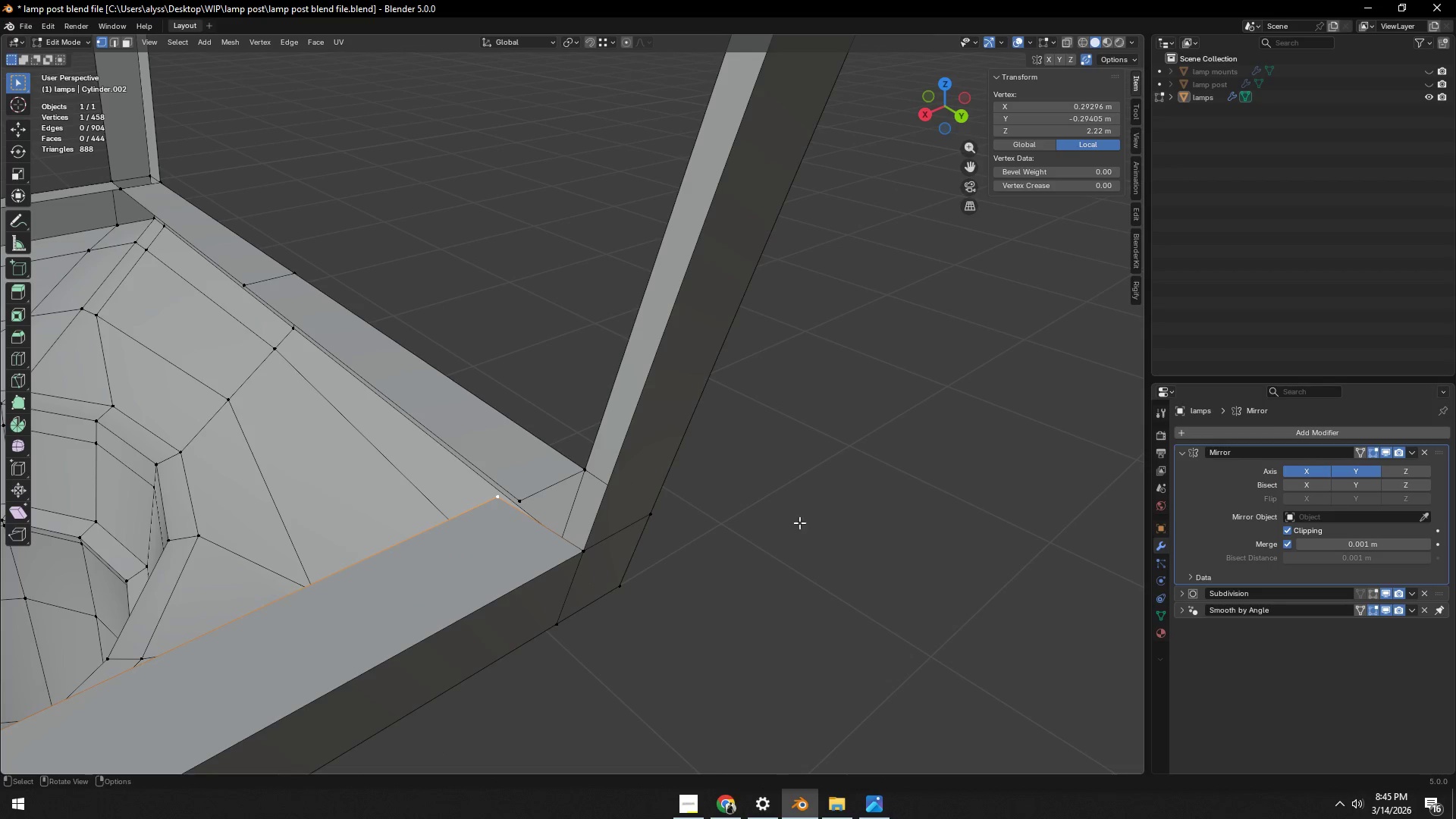 
key(Shift+ShiftLeft)
 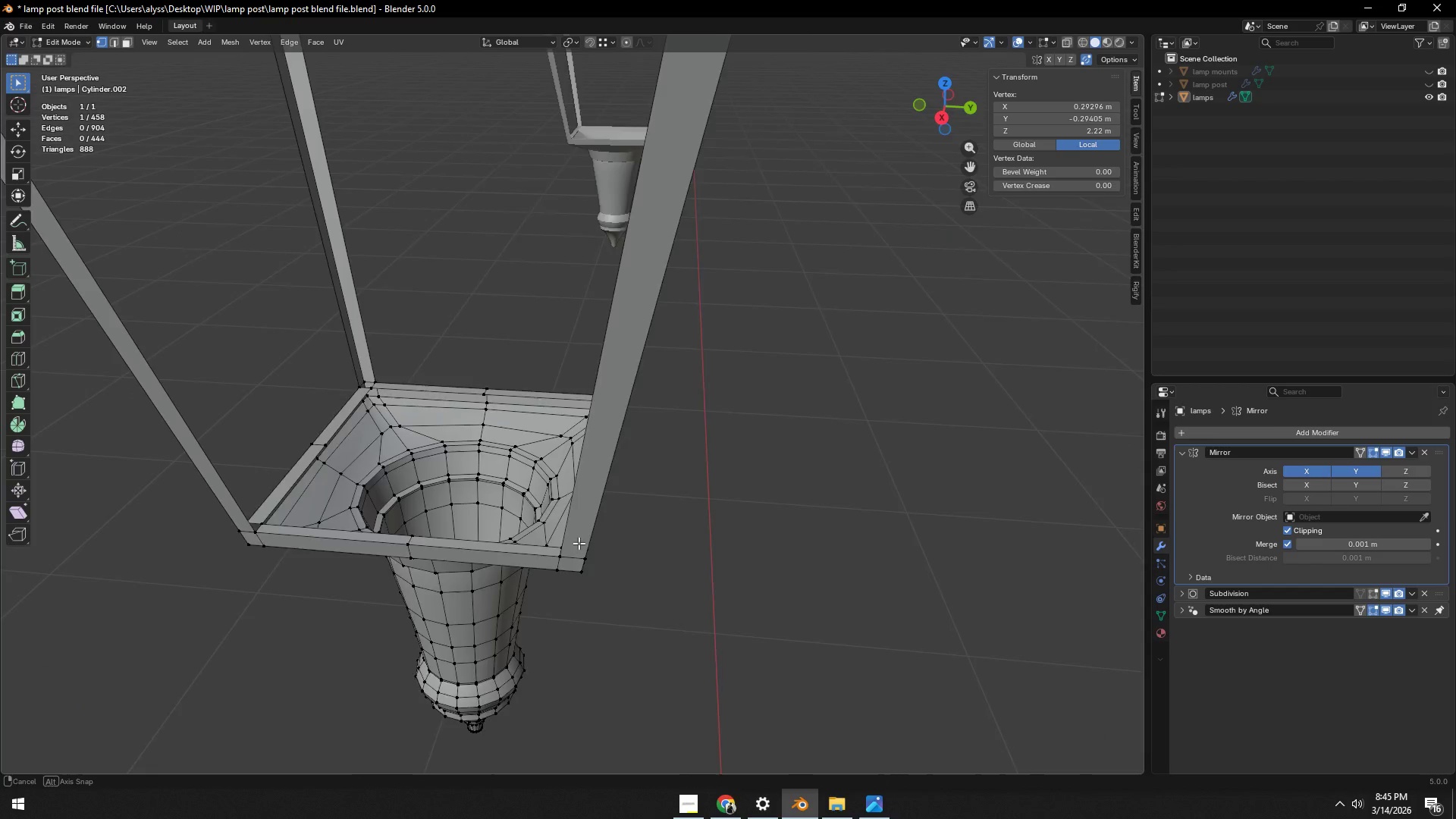 
scroll: coordinate [762, 530], scroll_direction: down, amount: 9.0
 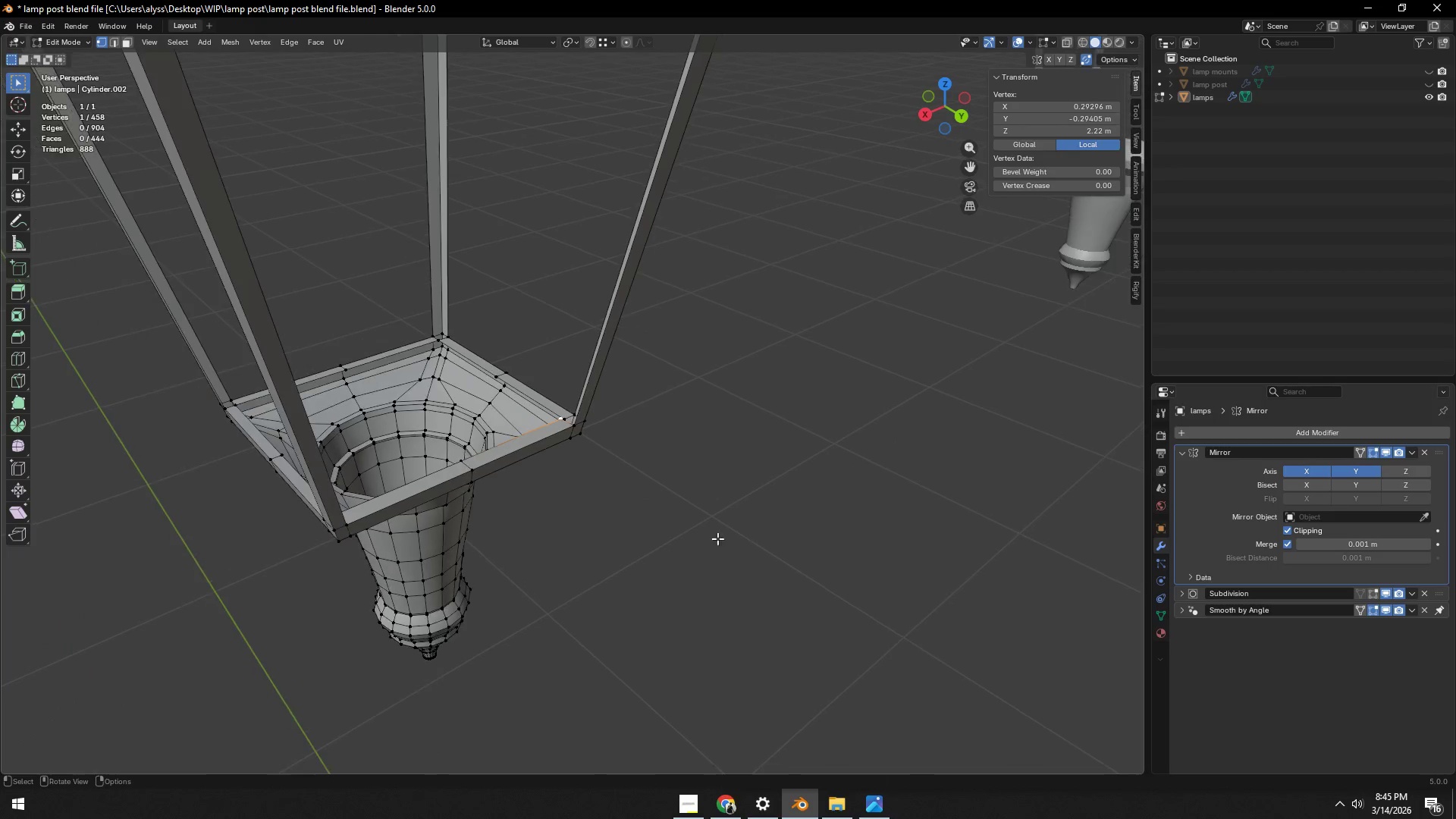 
hold_key(key=ShiftLeft, duration=0.41)
 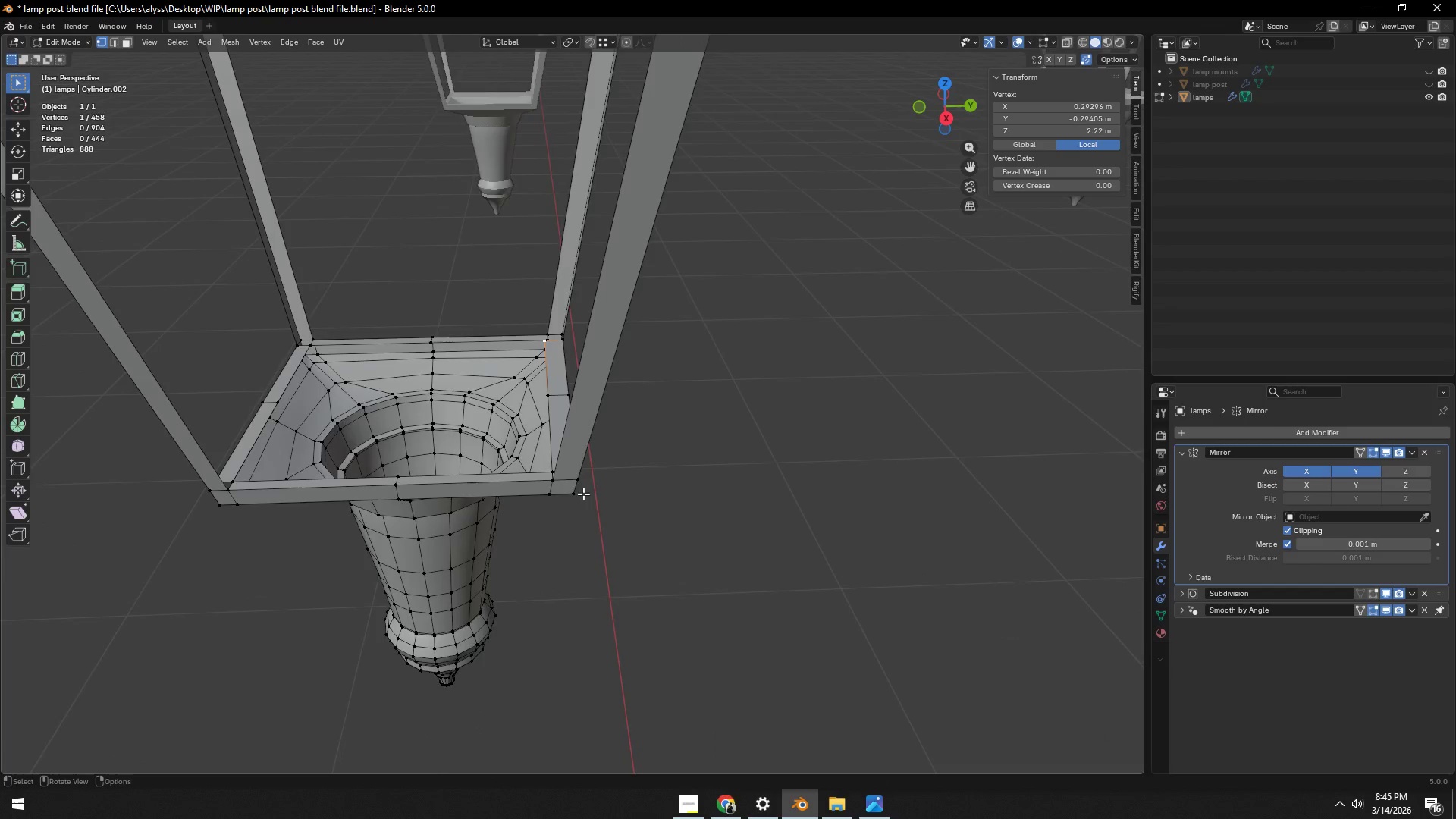 
scroll: coordinate [585, 496], scroll_direction: up, amount: 4.0
 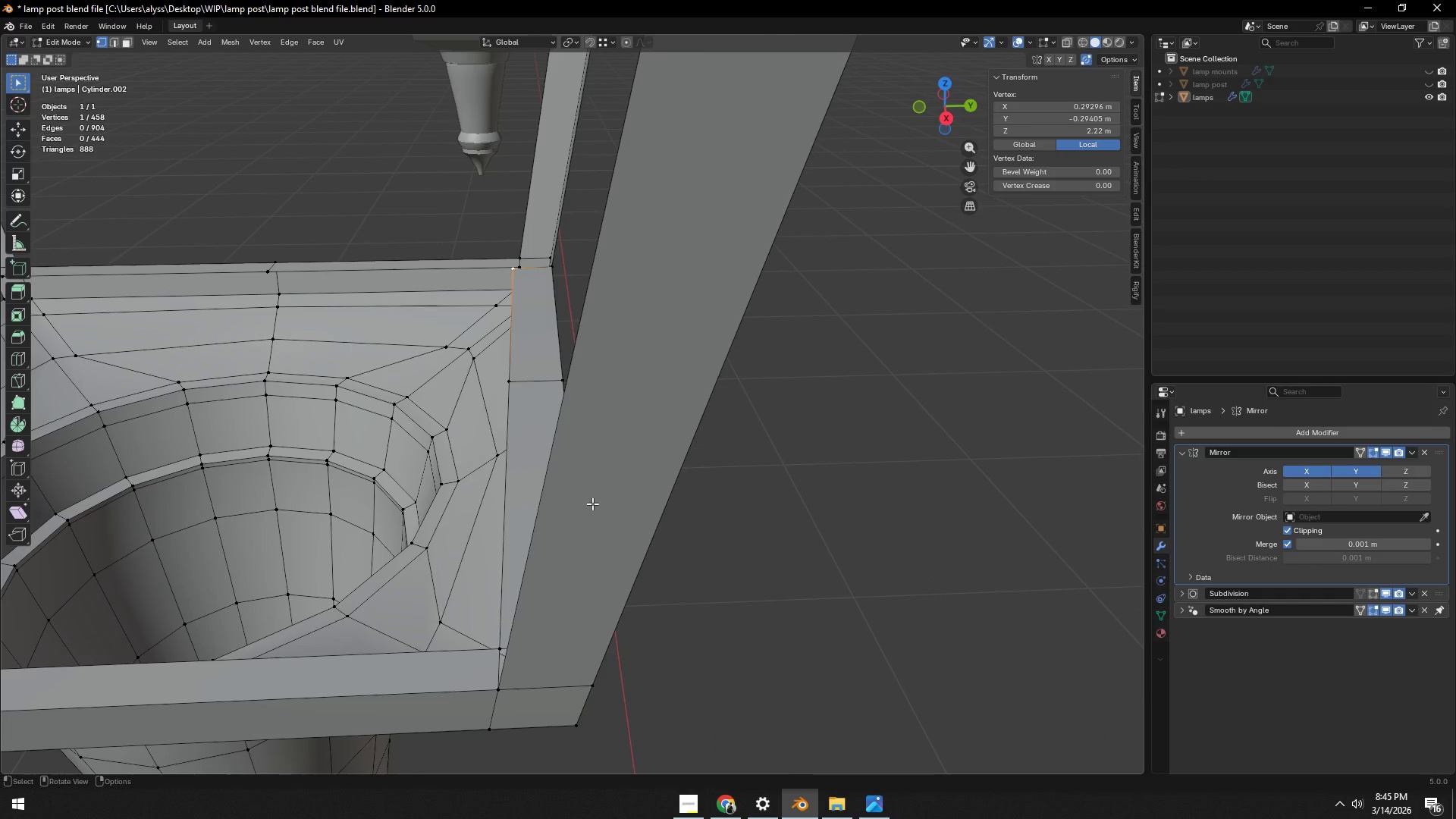 
hold_key(key=ShiftLeft, duration=0.33)
 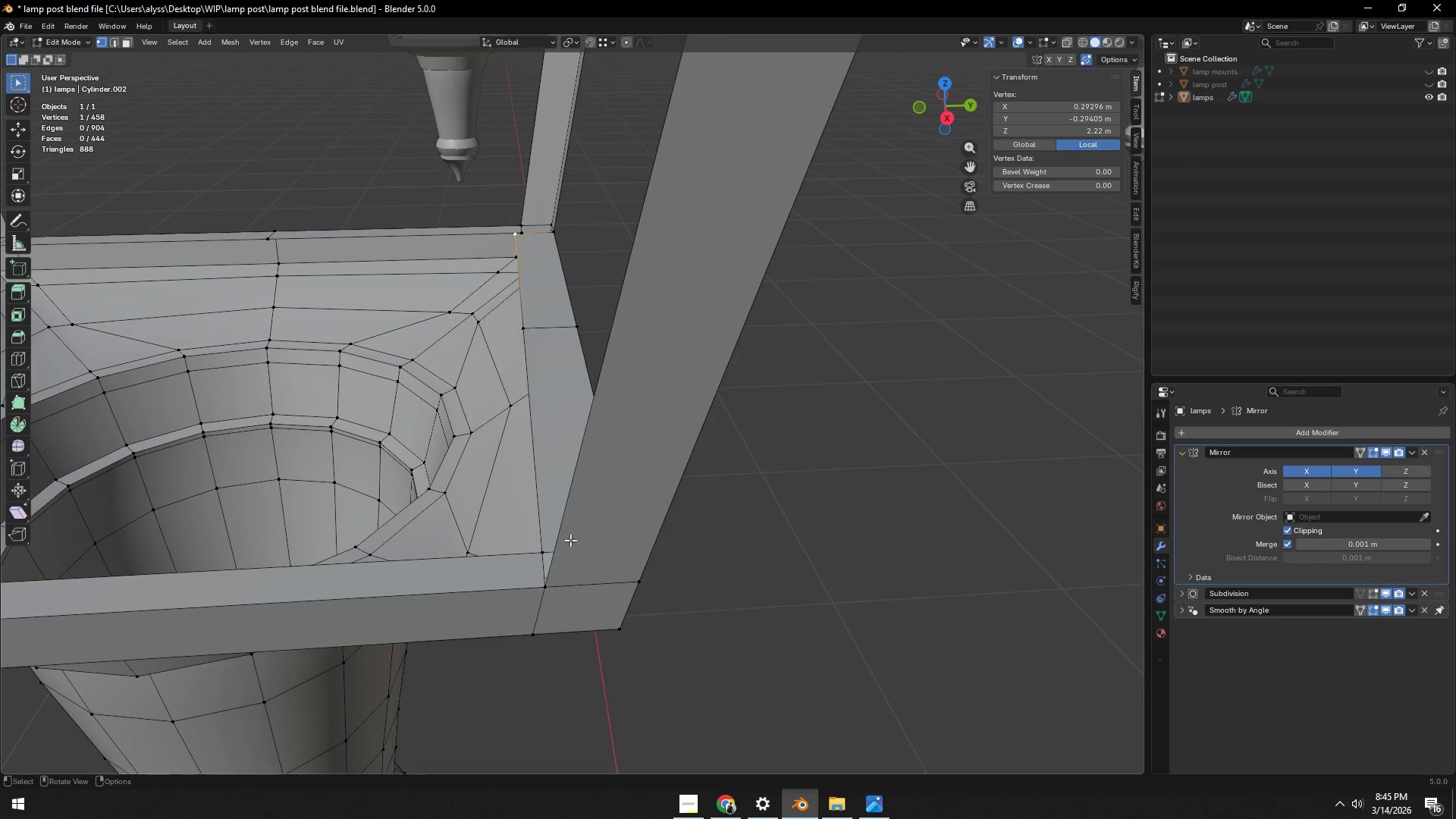 
key(3)
 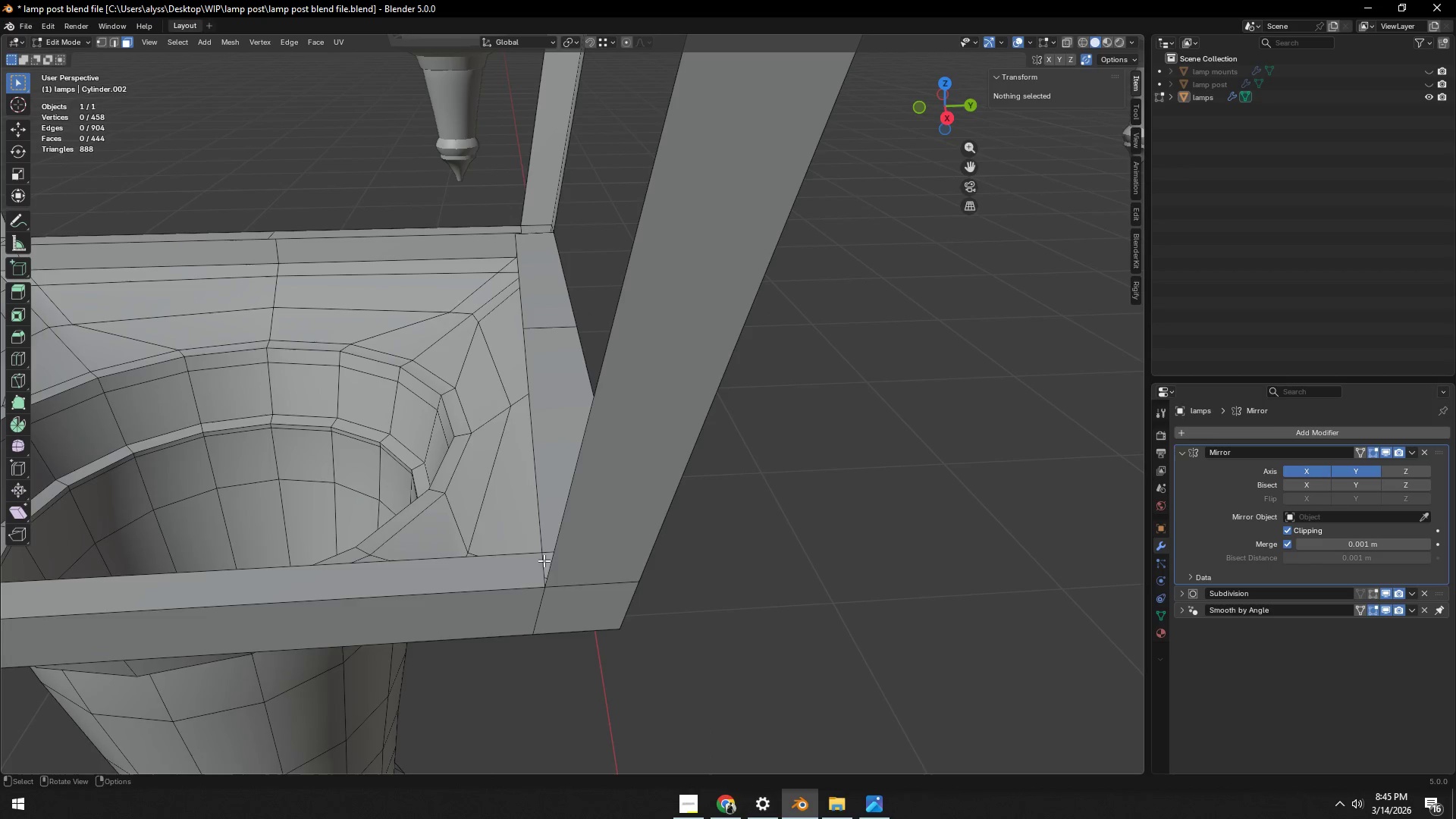 
left_click([544, 560])
 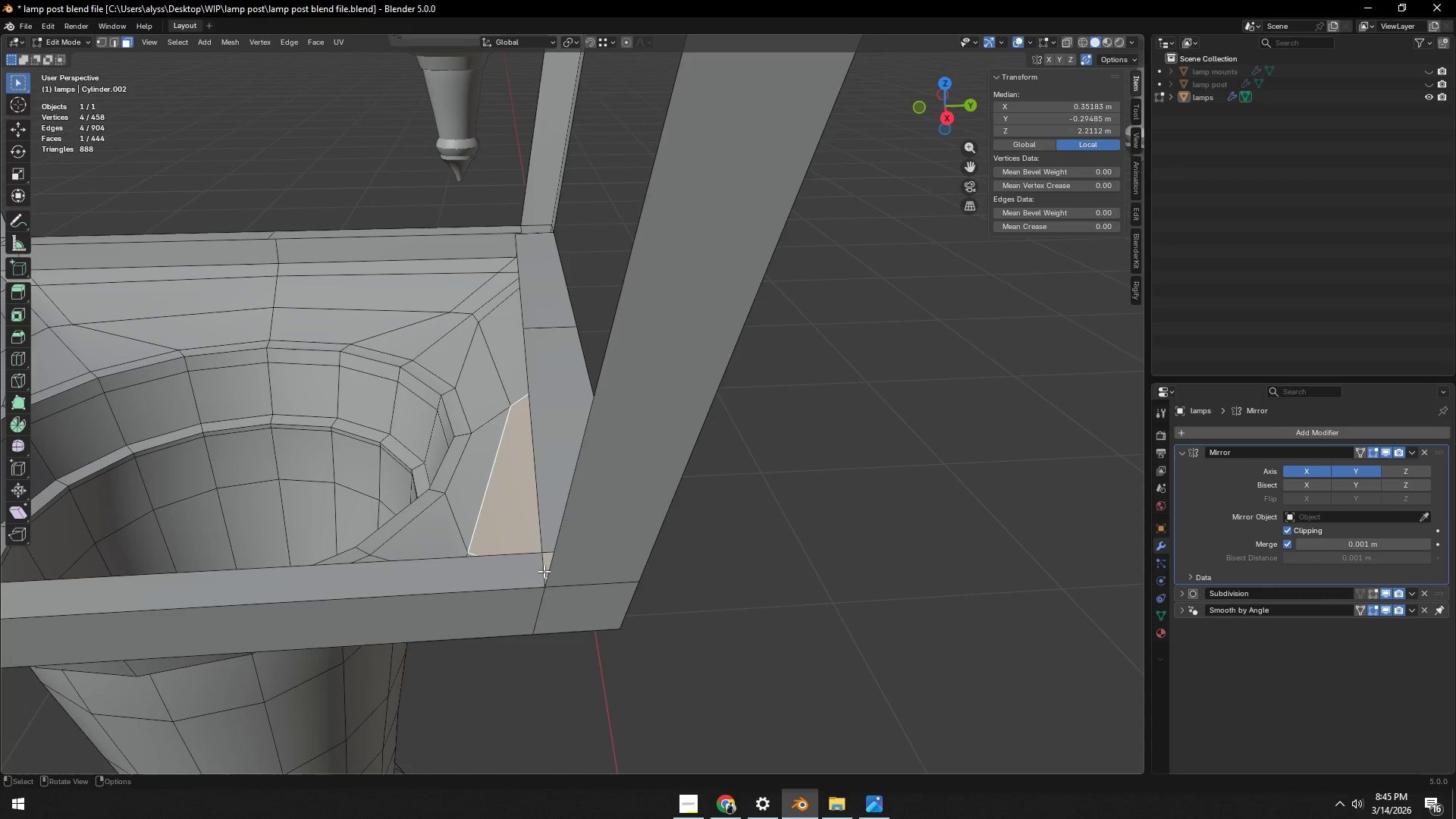 
key(Shift+ShiftLeft)
 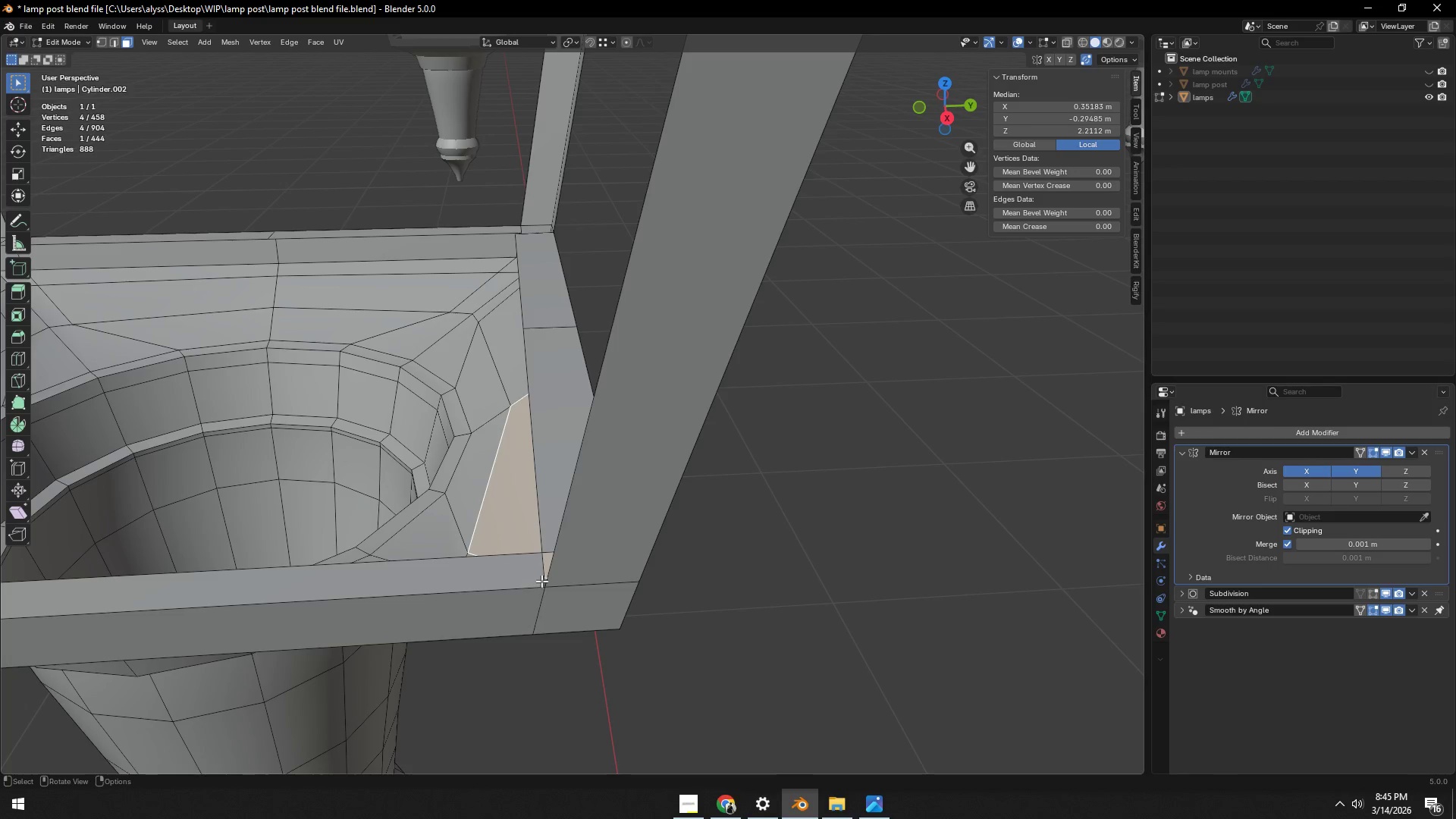 
key(2)
 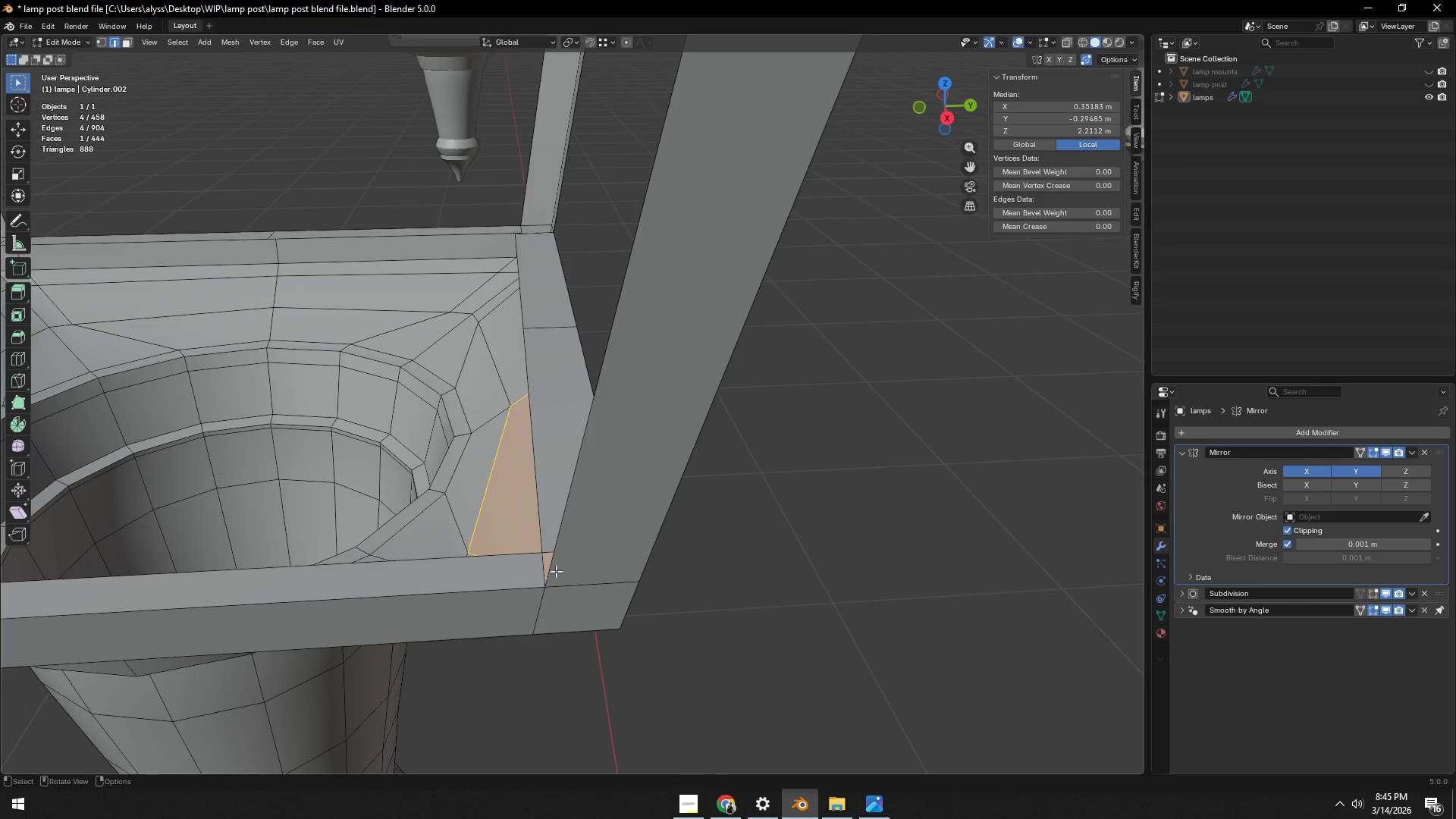 
left_click([556, 564])
 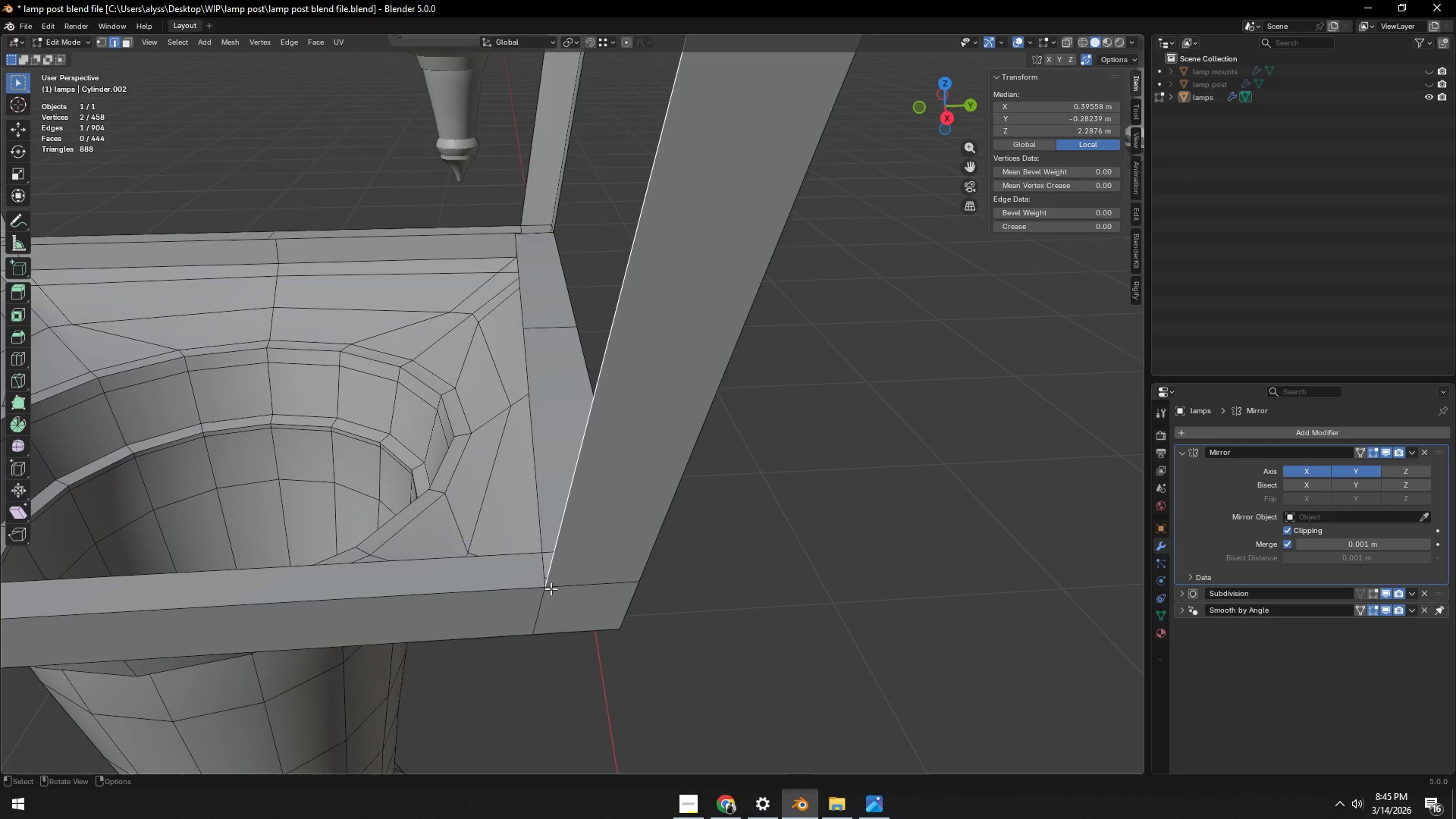 
hold_key(key=ShiftLeft, duration=0.33)
left_click([538, 613])
 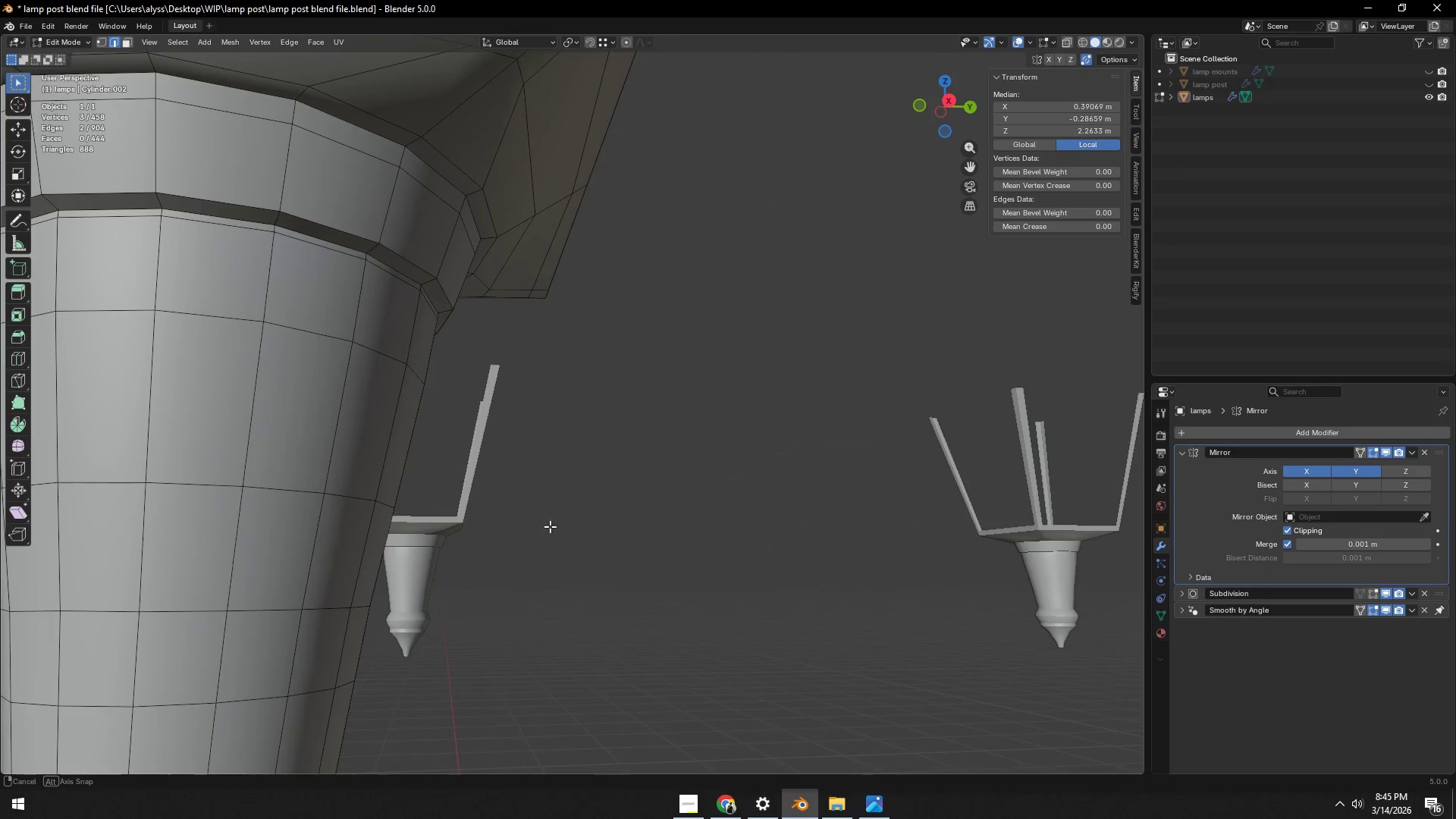 
hold_key(key=ShiftLeft, duration=0.36)
 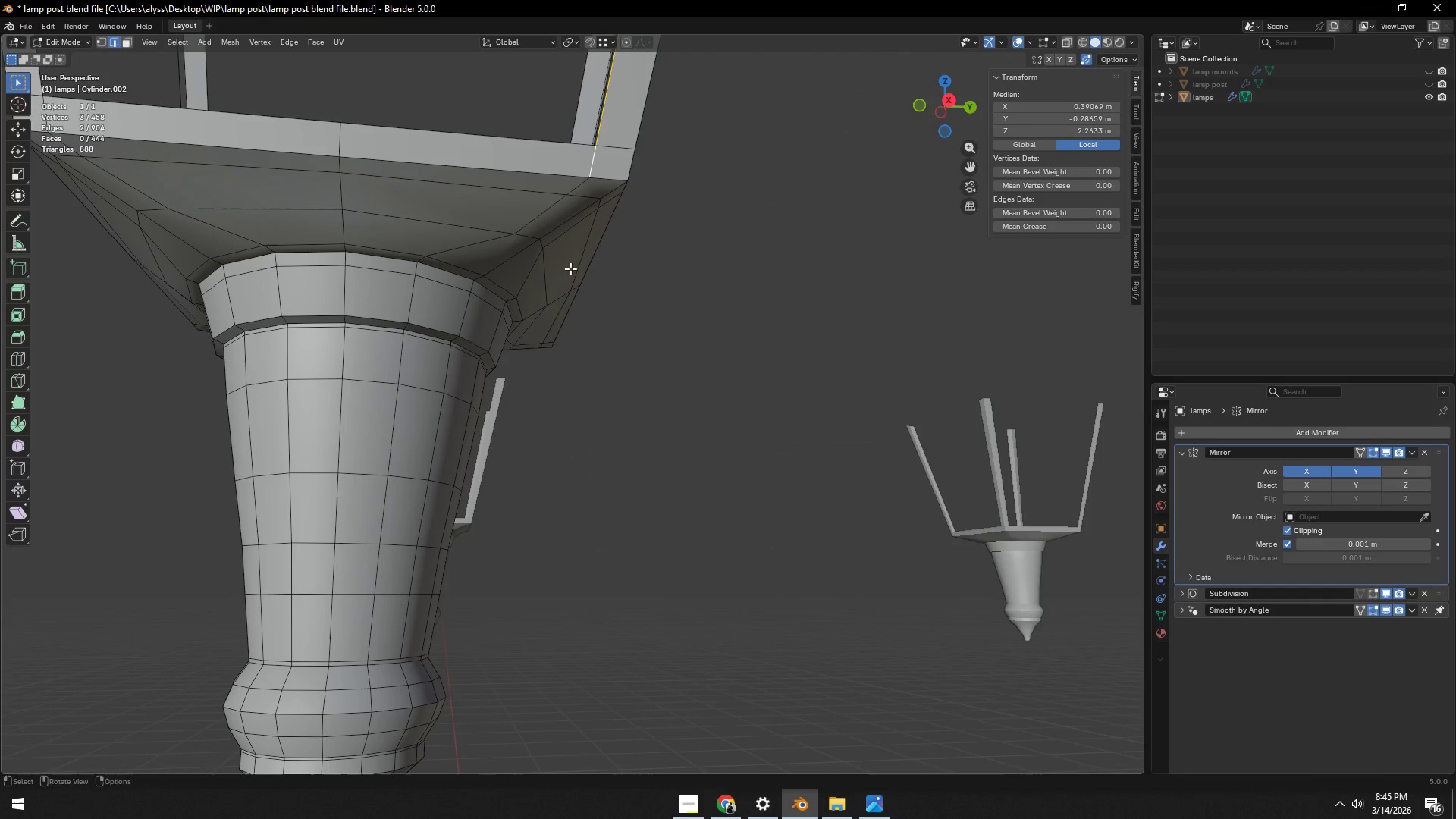 
scroll: coordinate [576, 386], scroll_direction: down, amount: 2.0
 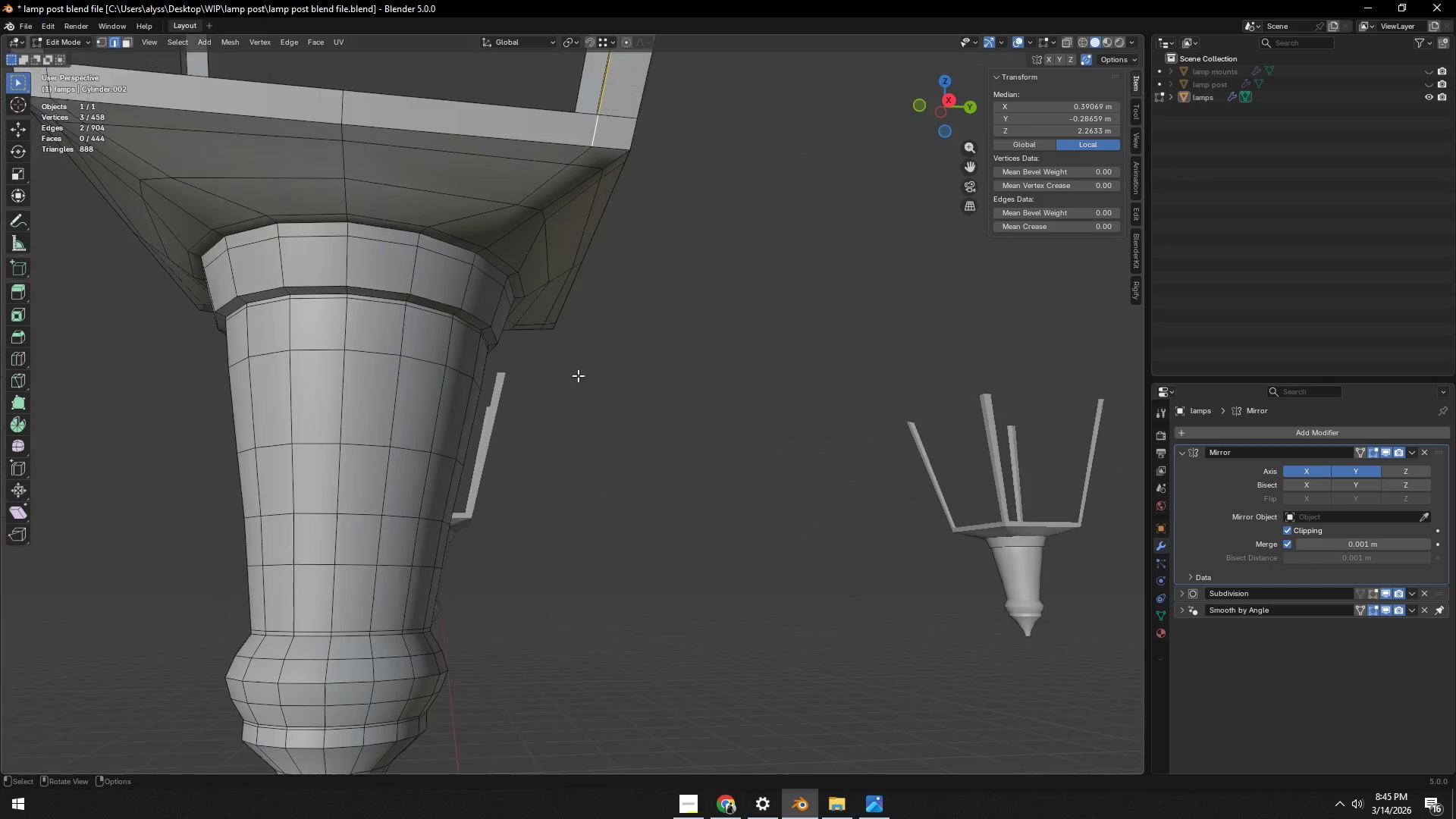 
hold_key(key=ShiftLeft, duration=0.52)
left_click([579, 187])
 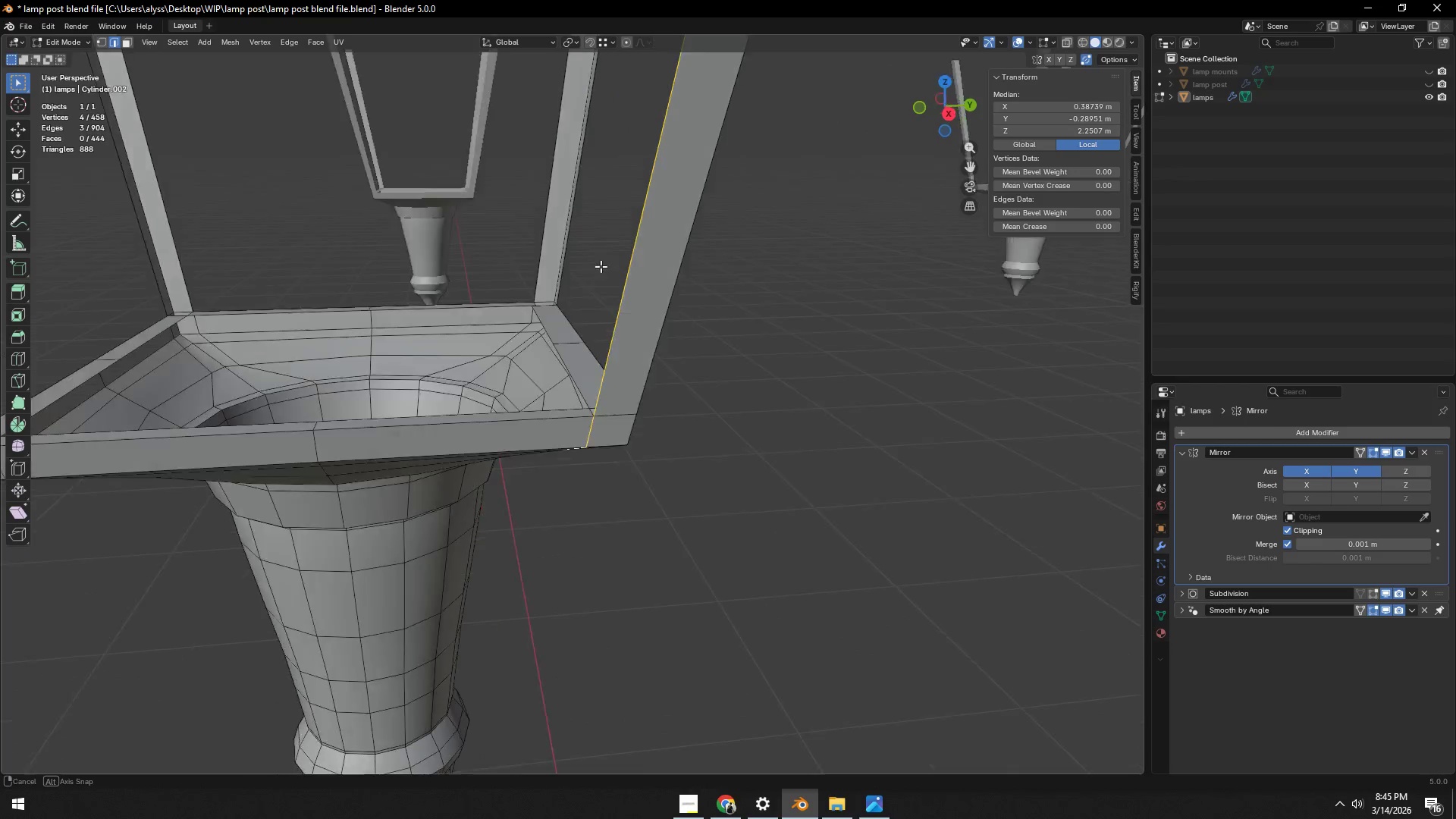 
scroll: coordinate [595, 317], scroll_direction: down, amount: 1.0
 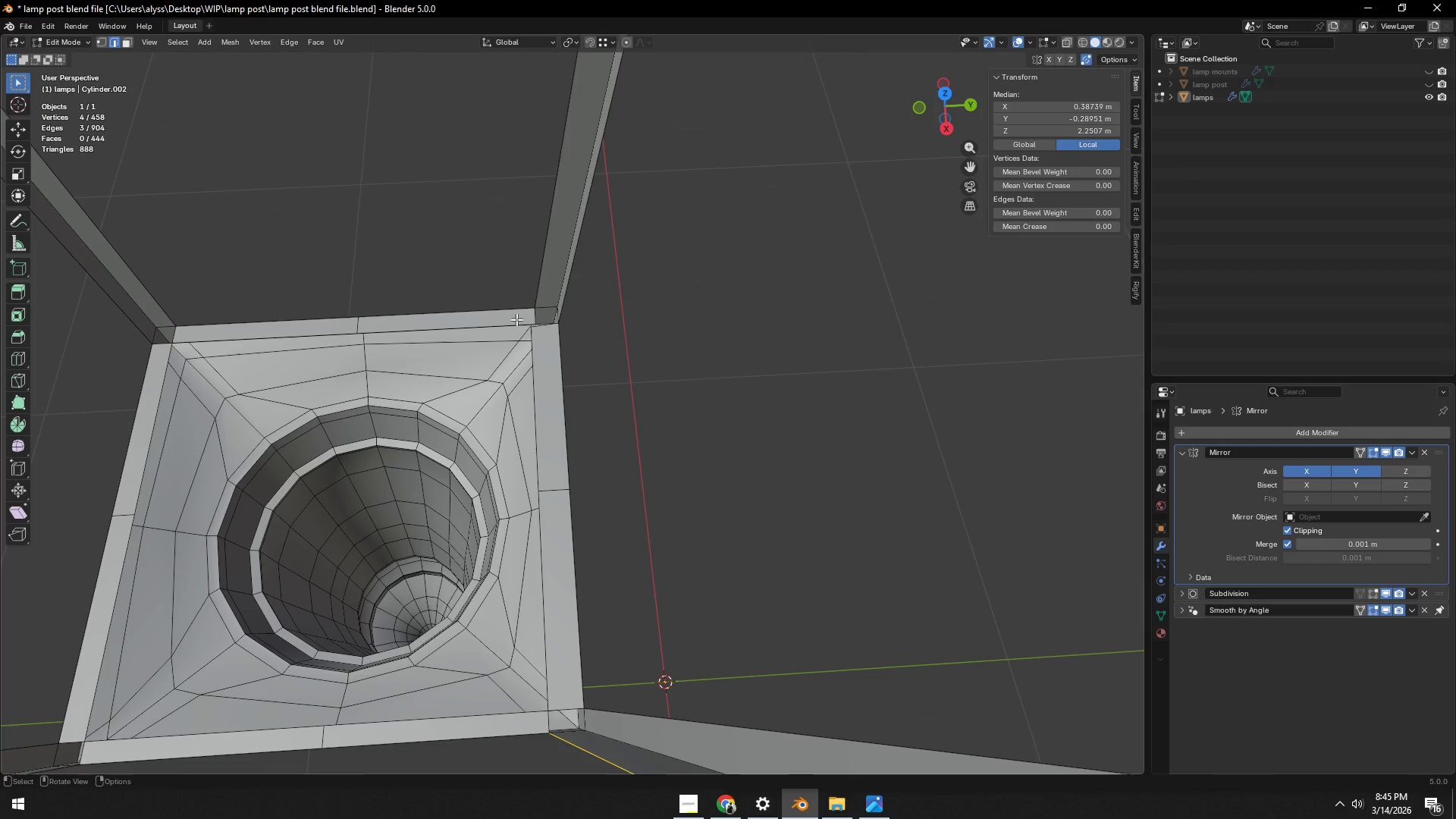 
type(gg)
 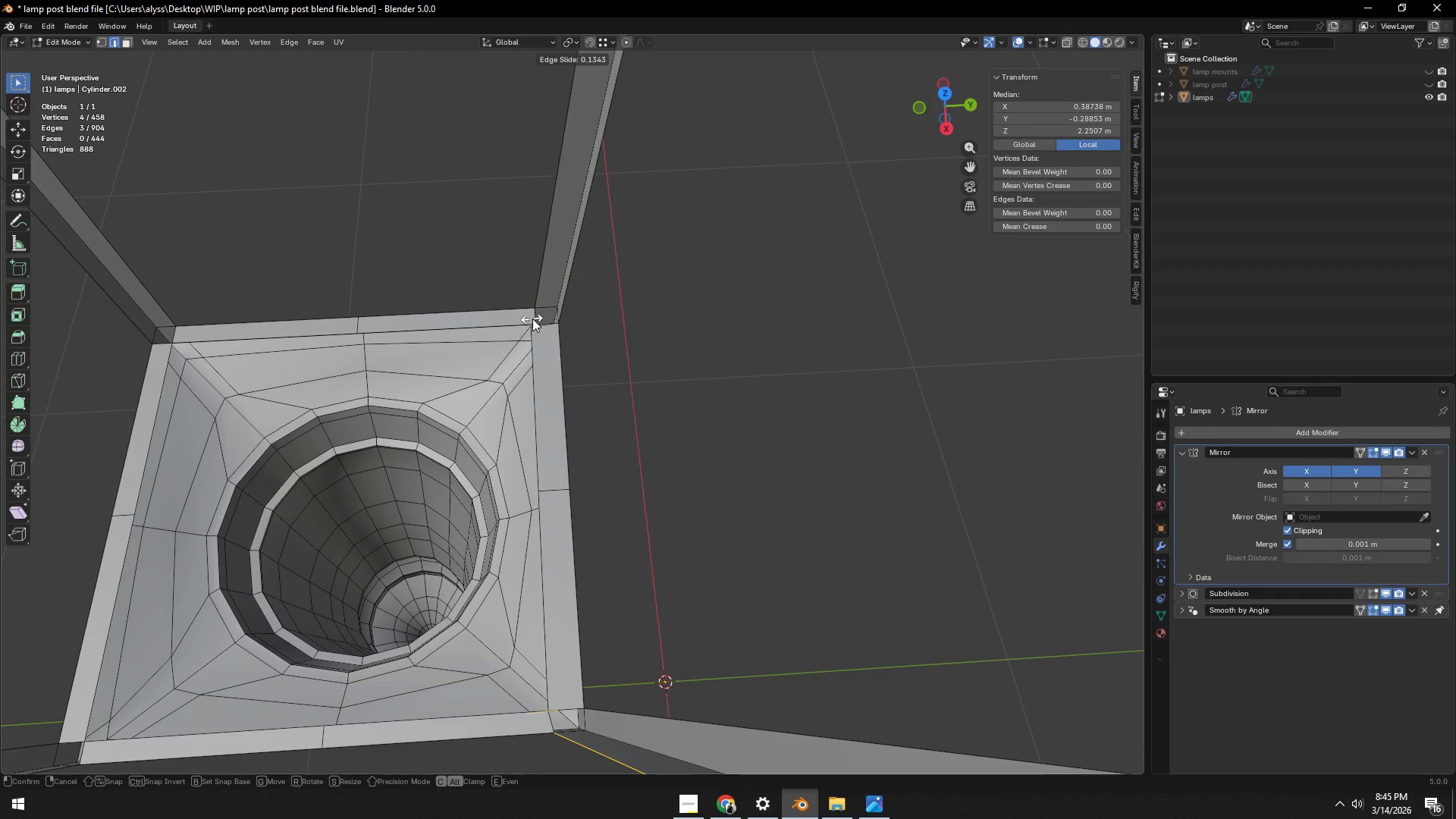 
hold_key(key=ControlLeft, duration=1.5)
 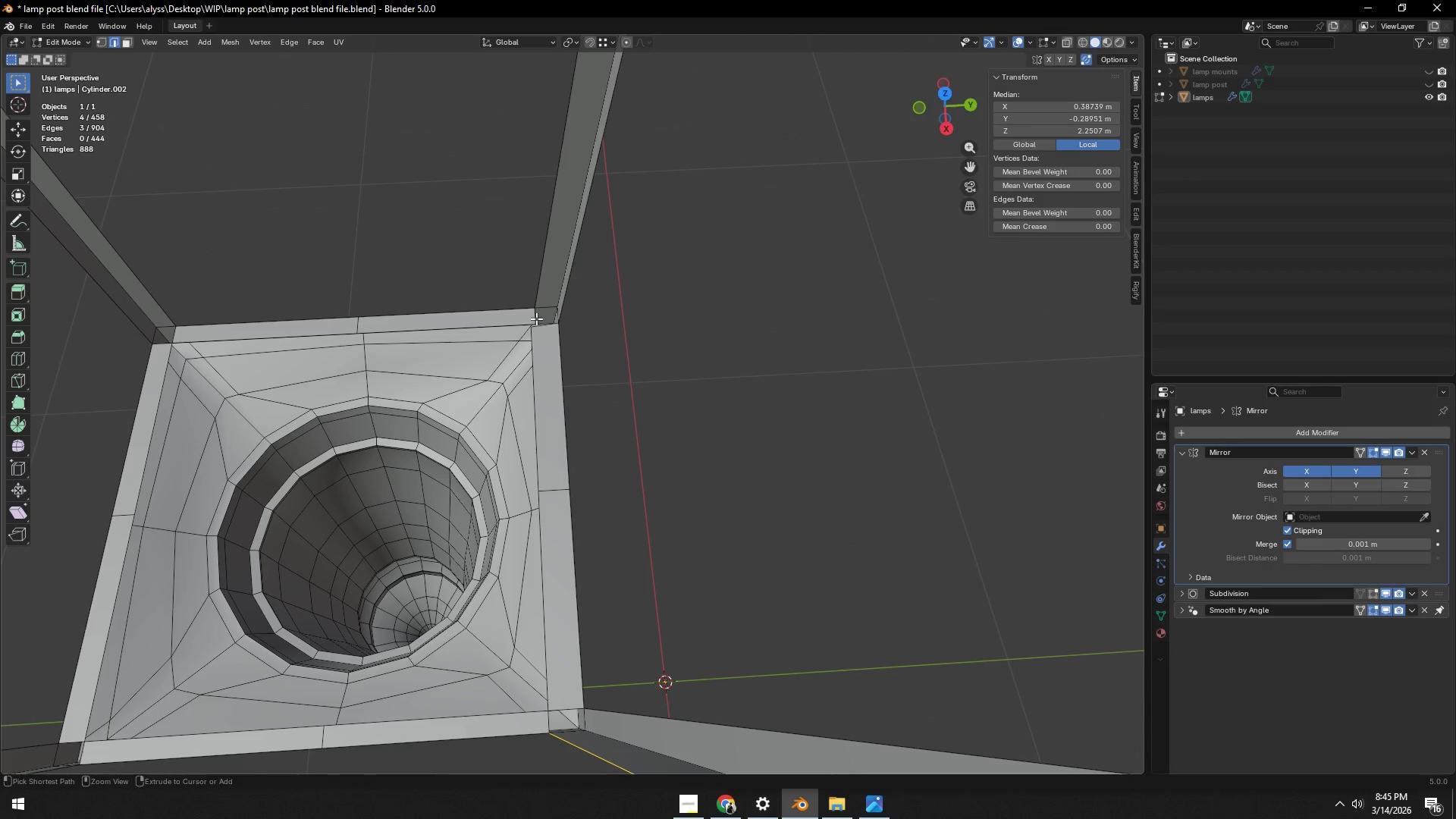 
hold_key(key=ControlLeft, duration=0.56)
right_click([536, 318])
 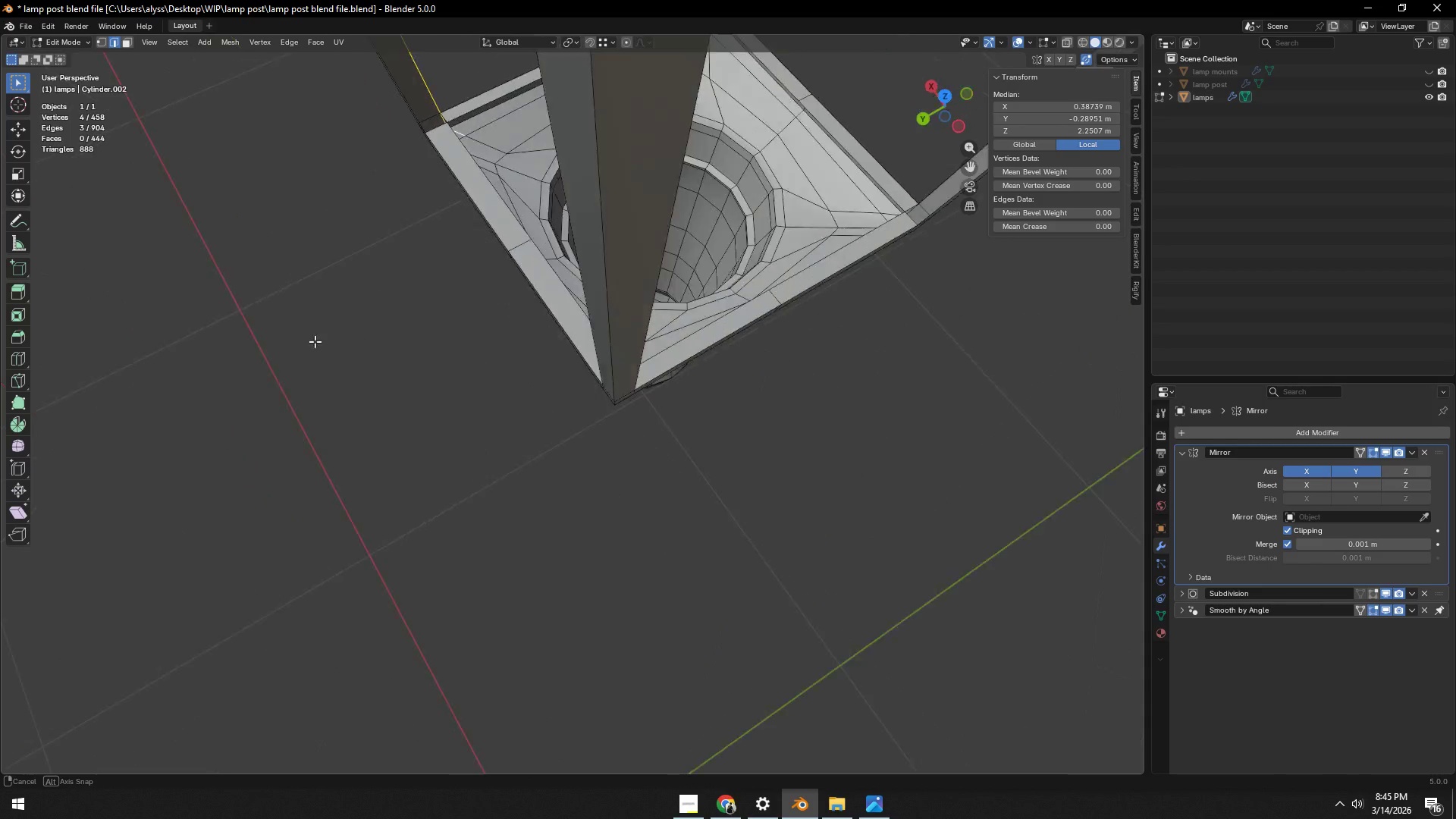 
scroll: coordinate [692, 448], scroll_direction: up, amount: 5.0
 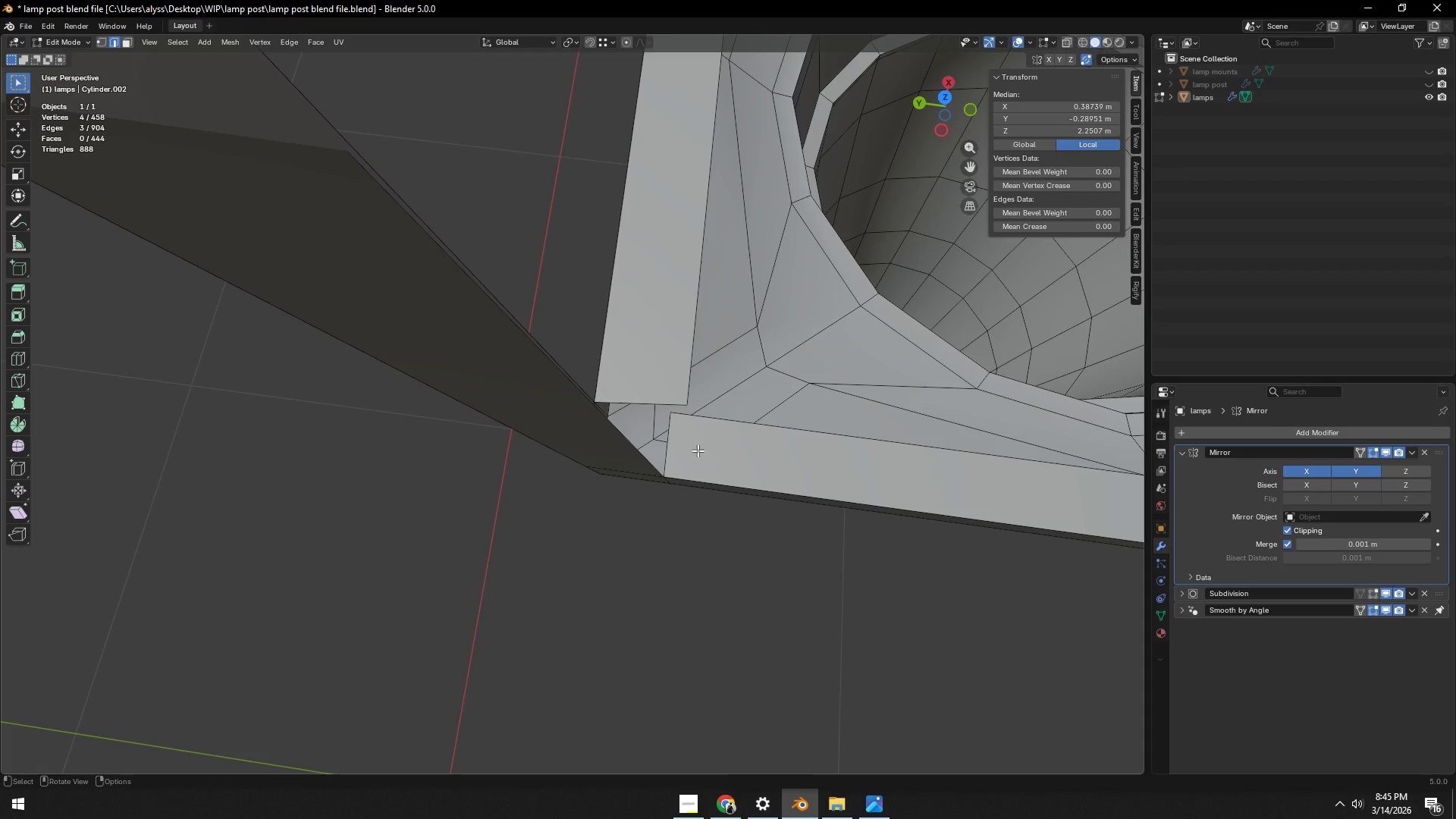 
key(Shift+ShiftLeft)
 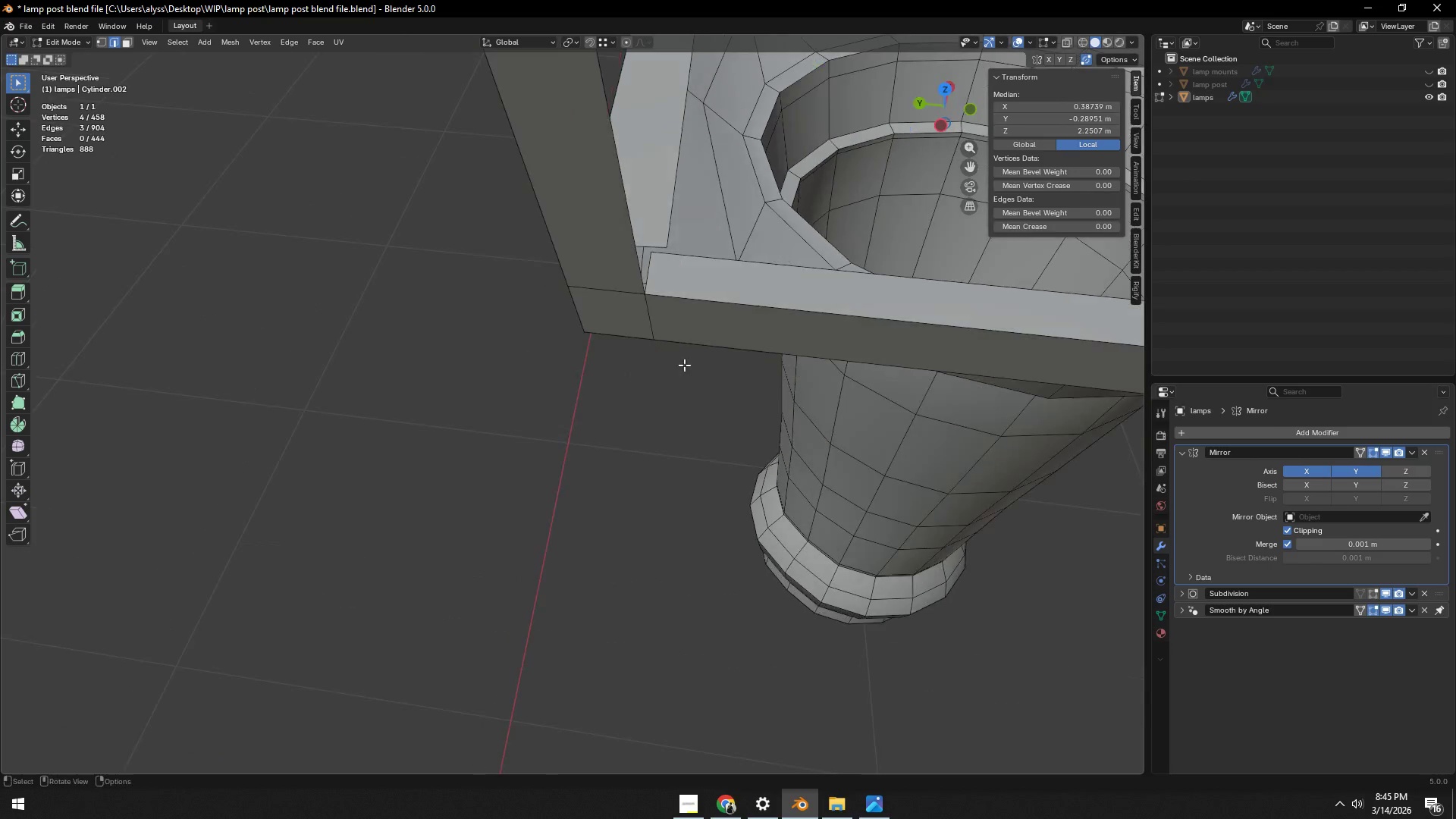 
hold_key(key=ShiftLeft, duration=0.39)
scroll: coordinate [601, 519], scroll_direction: down, amount: 1.0
 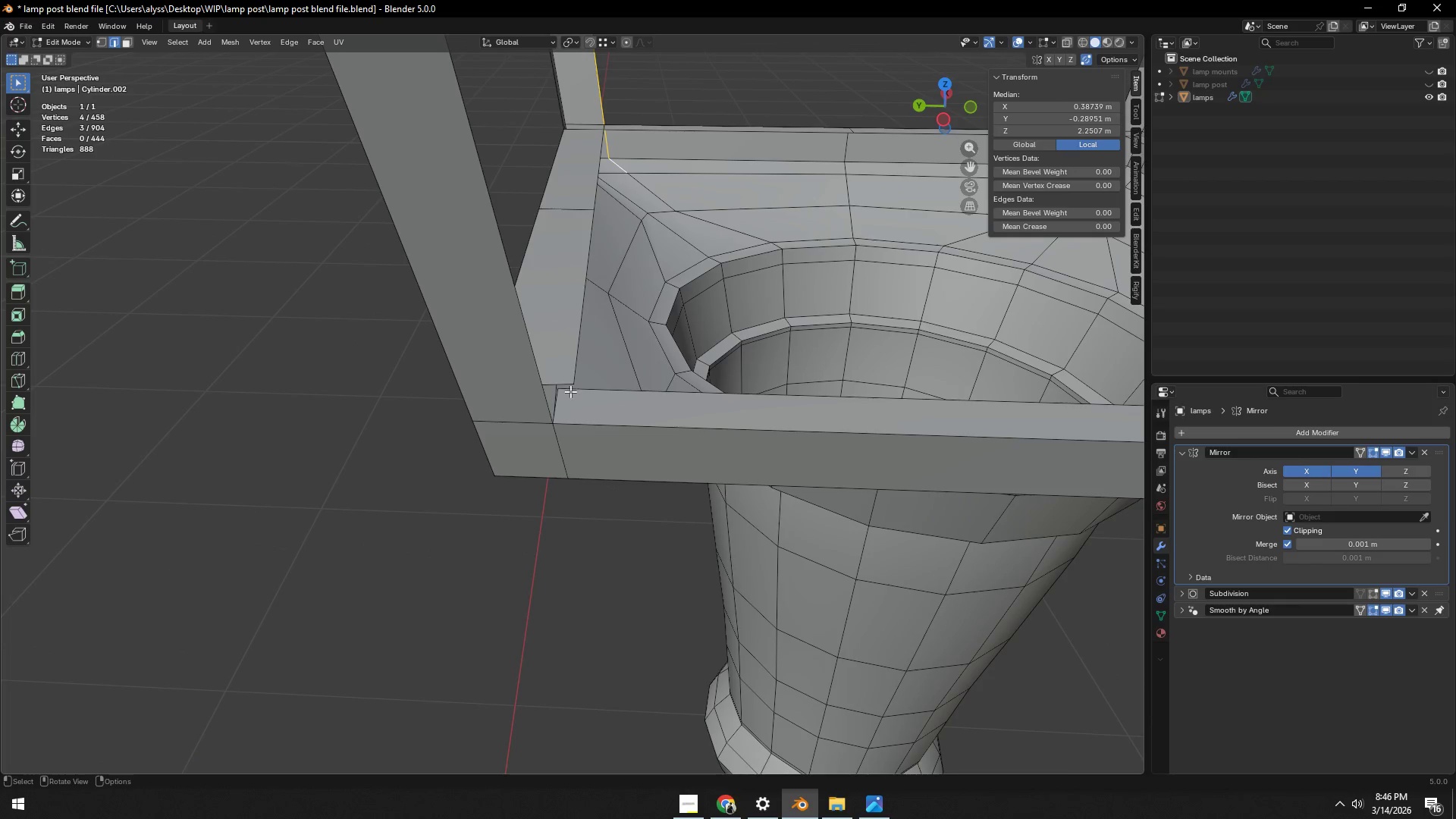 
type(gg)
 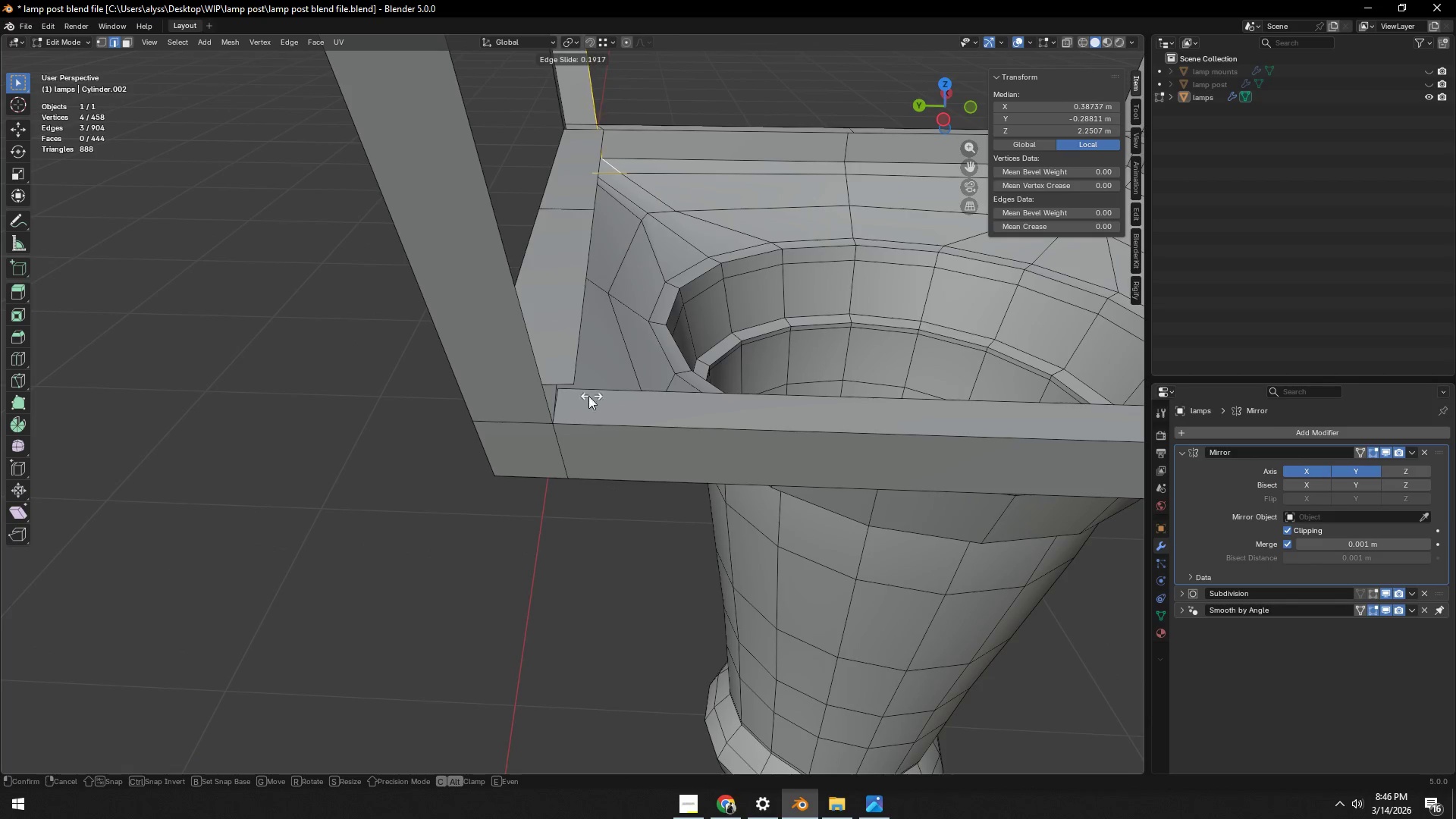 
hold_key(key=ControlLeft, duration=1.5)
 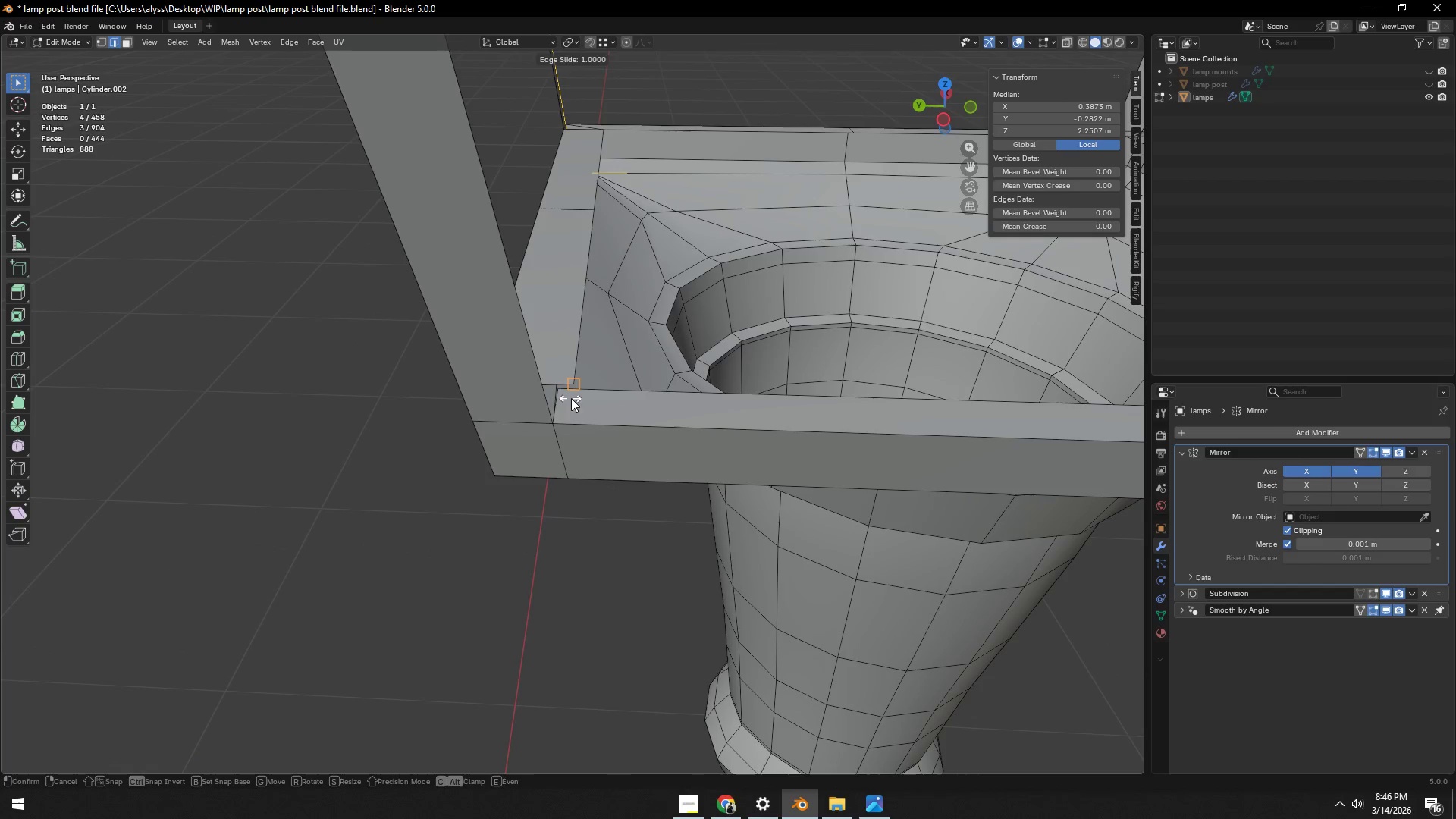 
hold_key(key=ControlLeft, duration=0.84)
right_click([571, 398])
 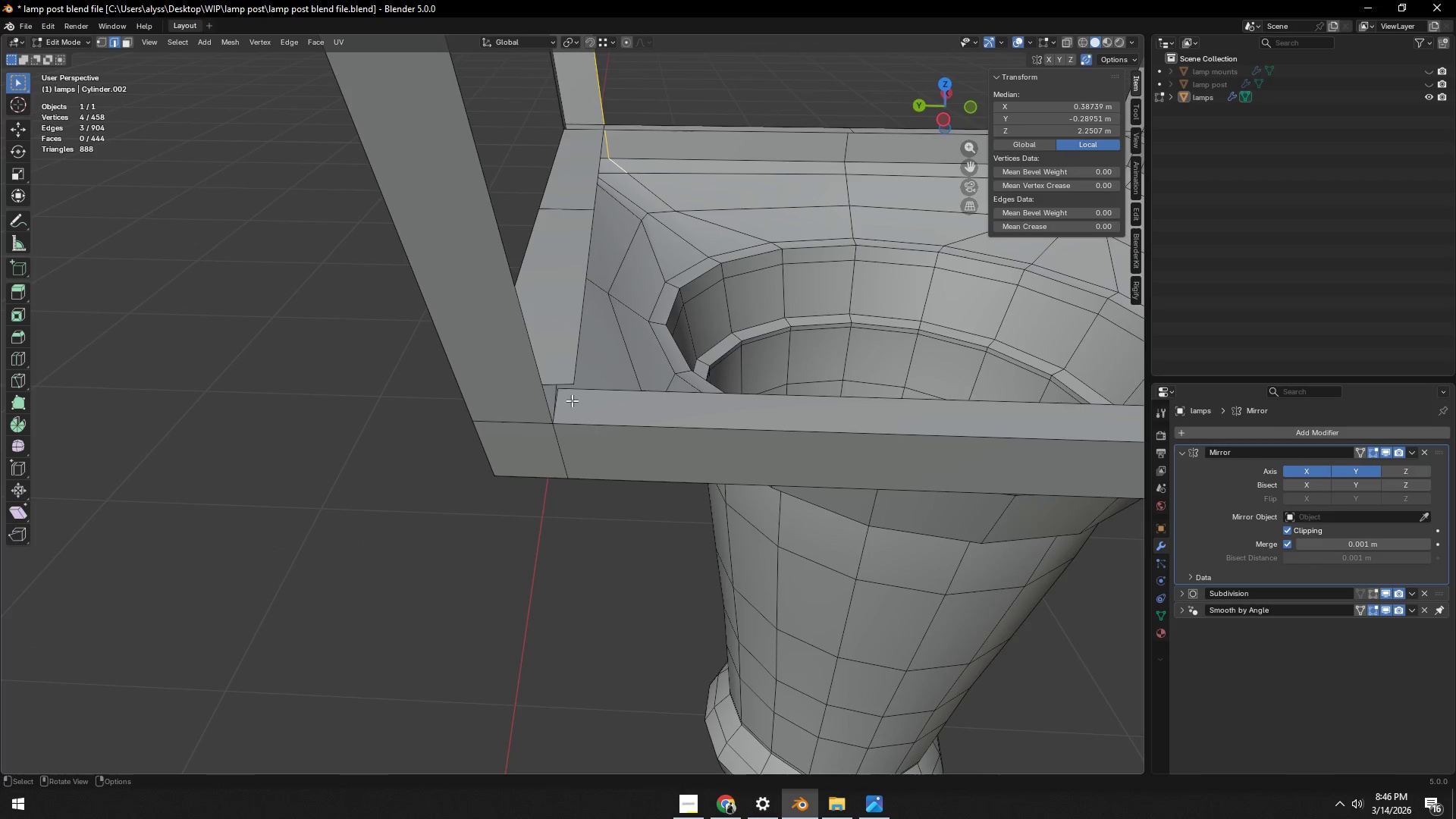 
scroll: coordinate [572, 405], scroll_direction: up, amount: 3.0
 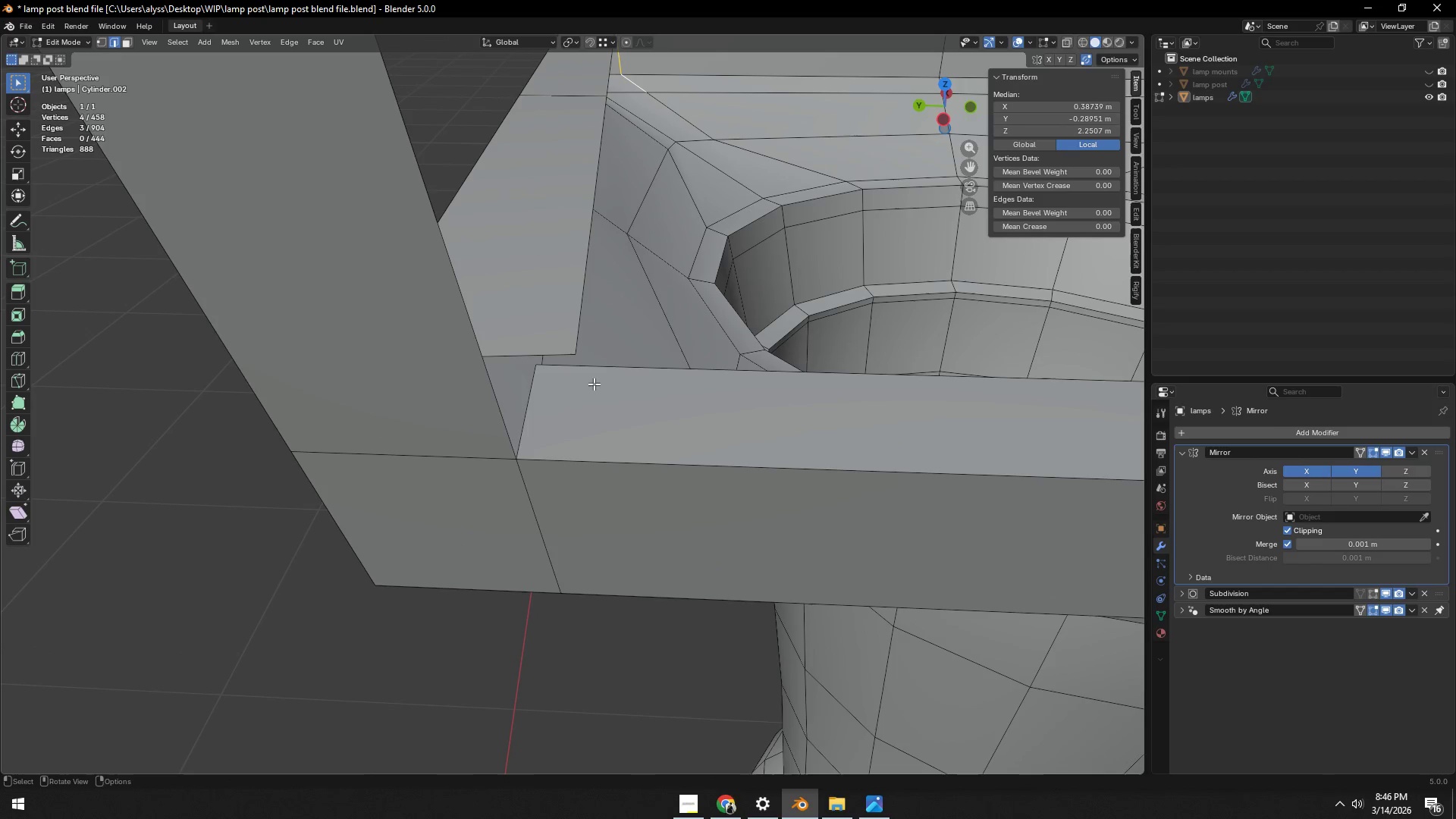 
type(gg)
 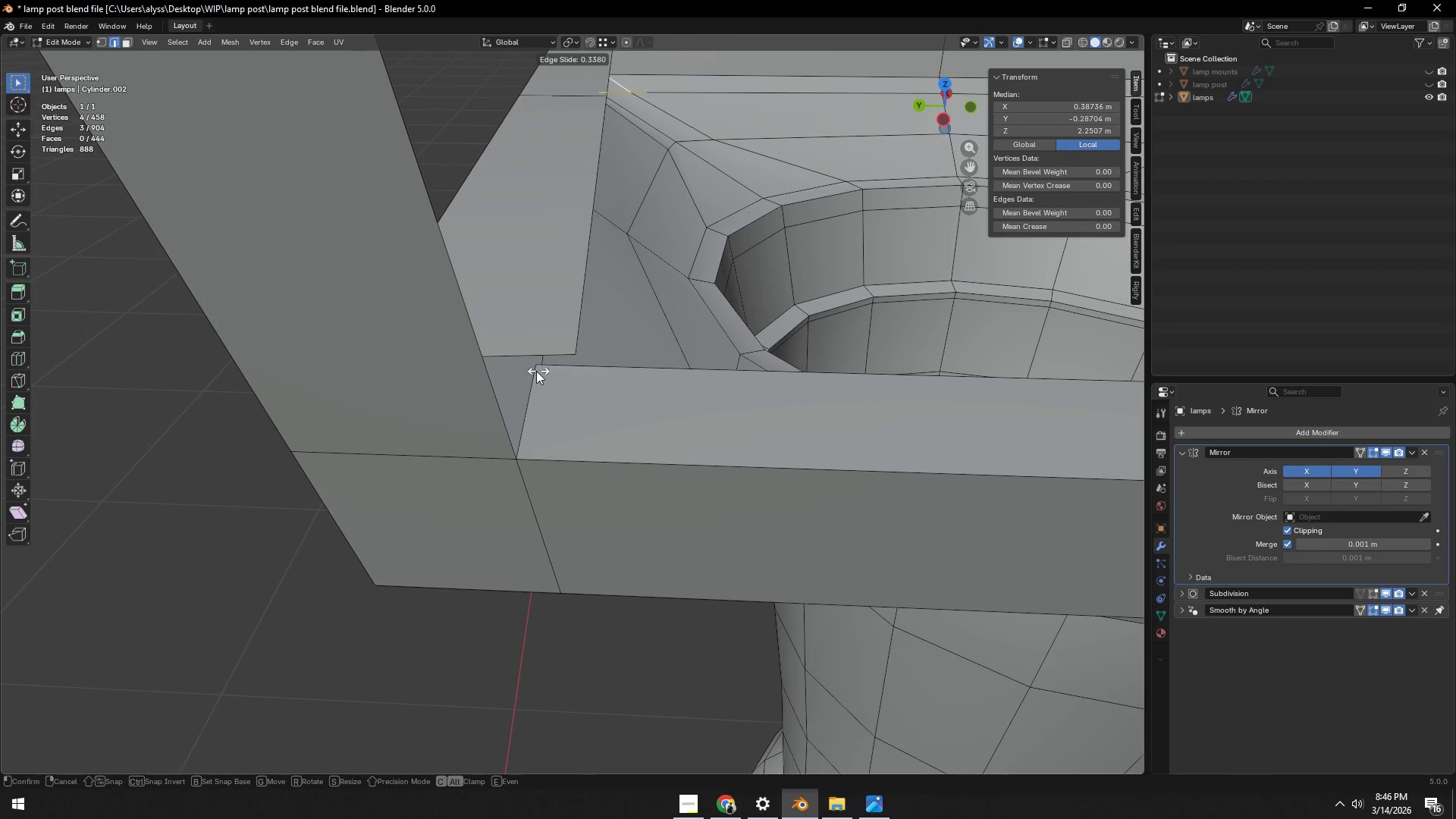 
hold_key(key=ControlLeft, duration=0.84)
right_click([535, 370])
 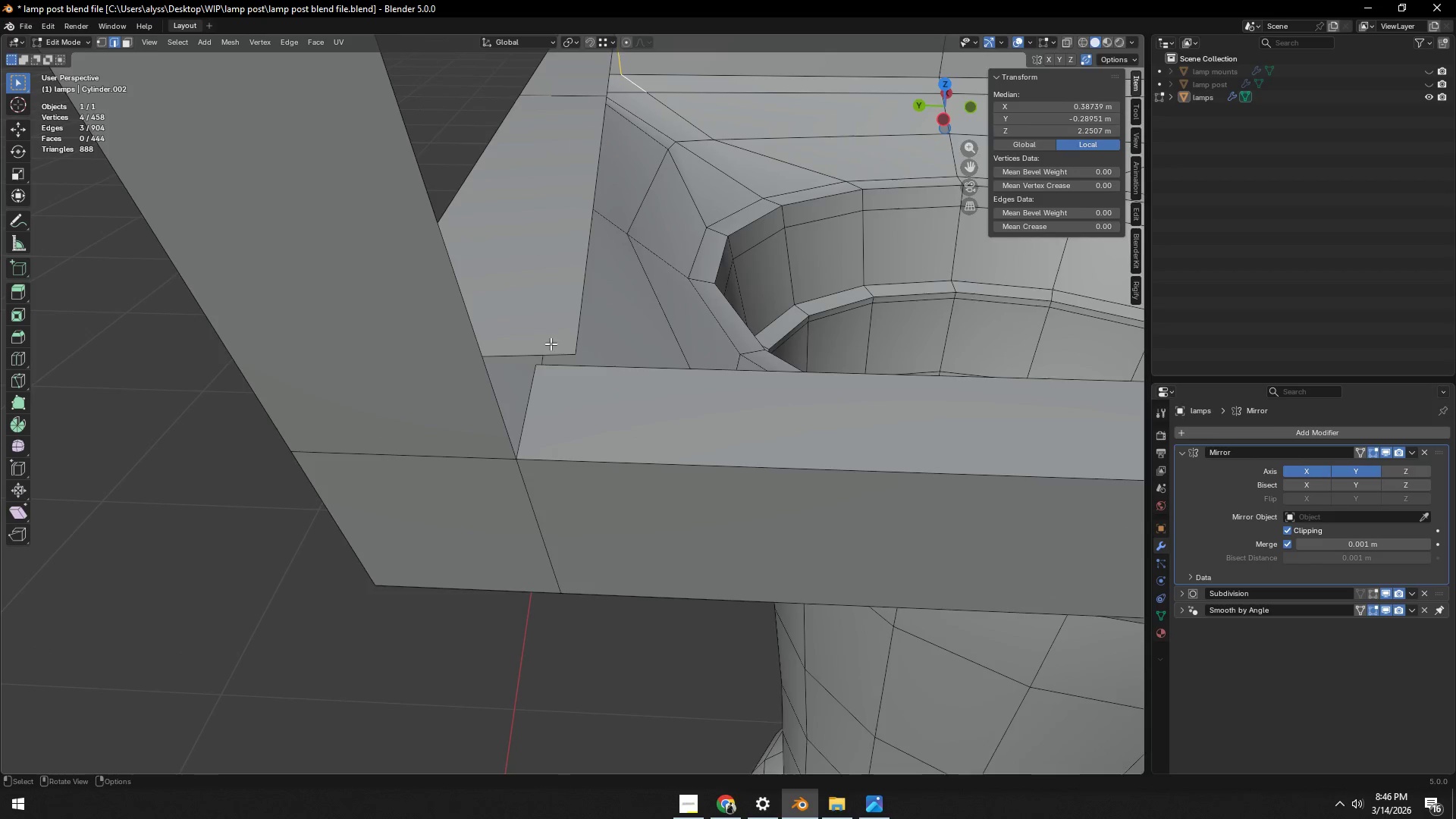 
scroll: coordinate [554, 337], scroll_direction: down, amount: 2.0
 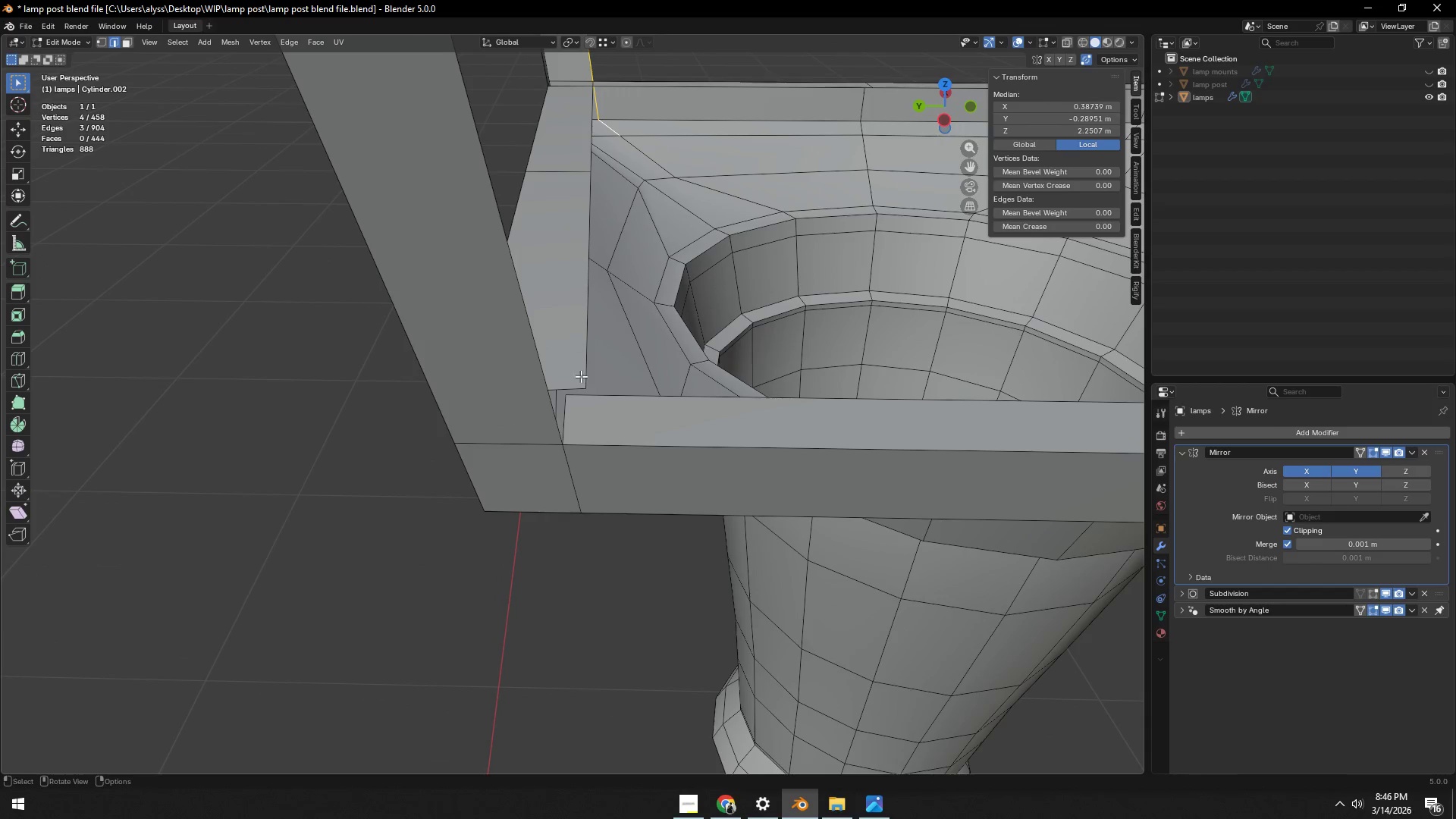 
type(gy)
 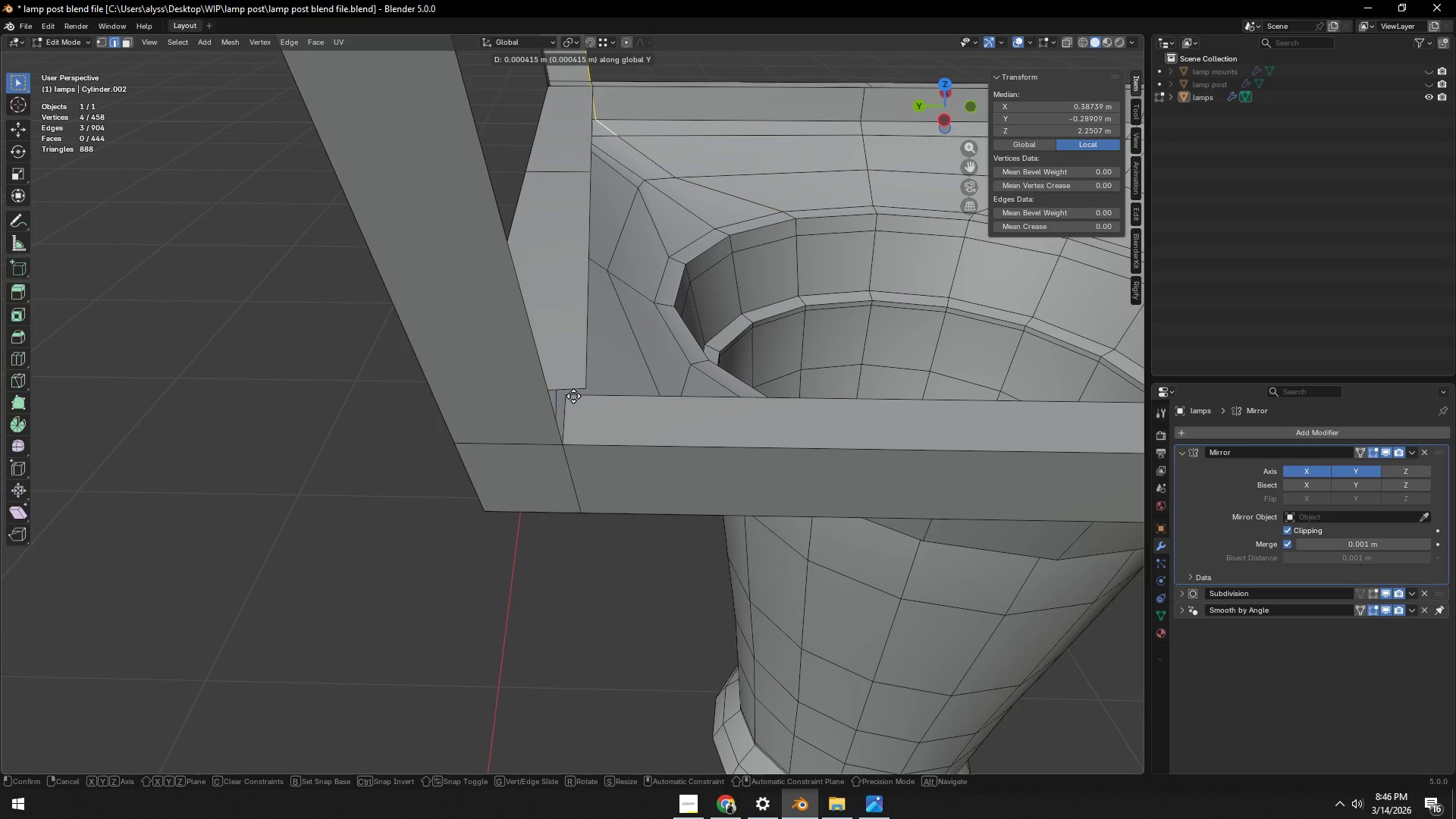 
hold_key(key=ControlLeft, duration=1.51)
 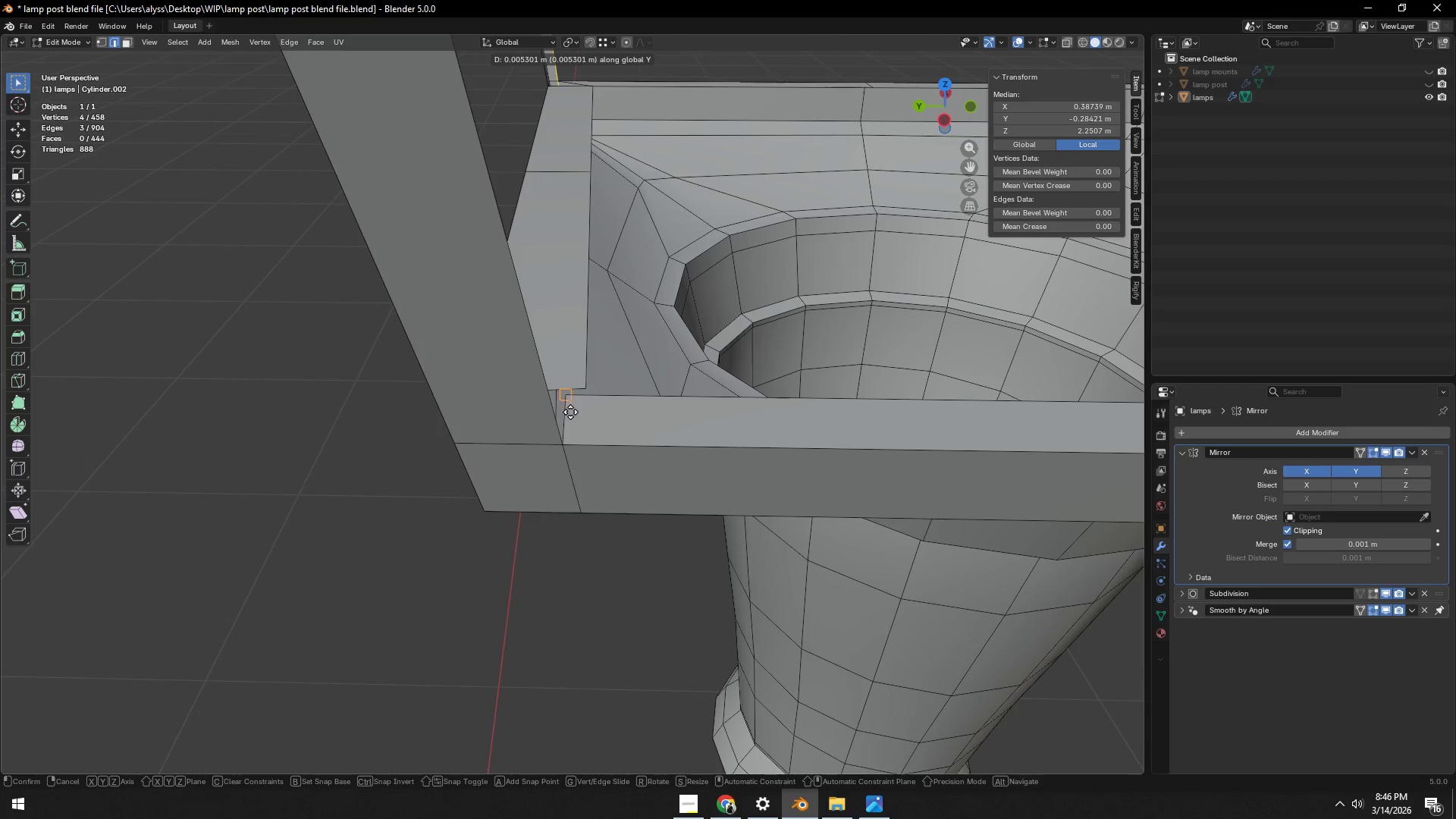 
hold_key(key=ControlLeft, duration=1.5)
 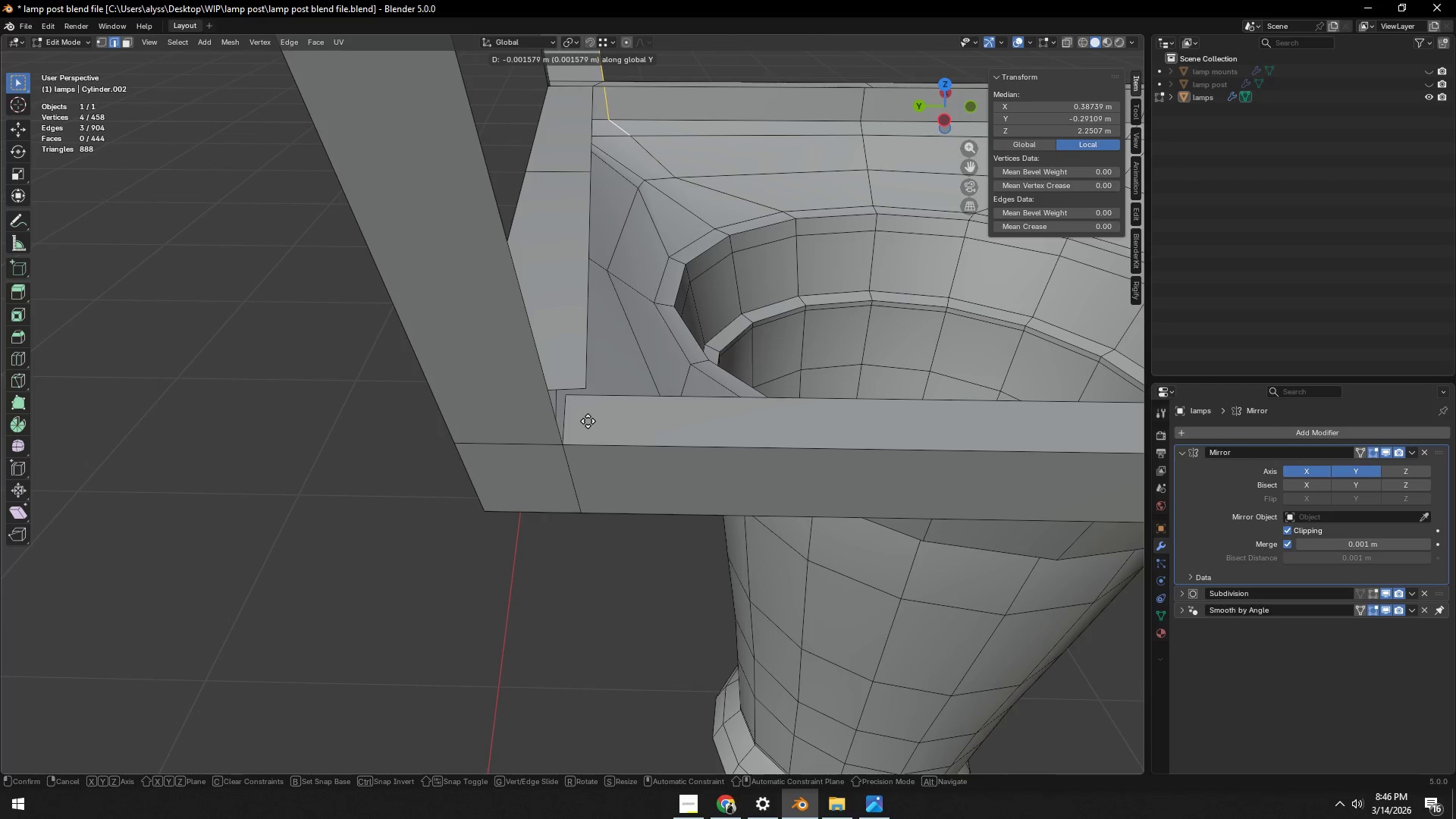 
hold_key(key=ControlLeft, duration=1.52)
 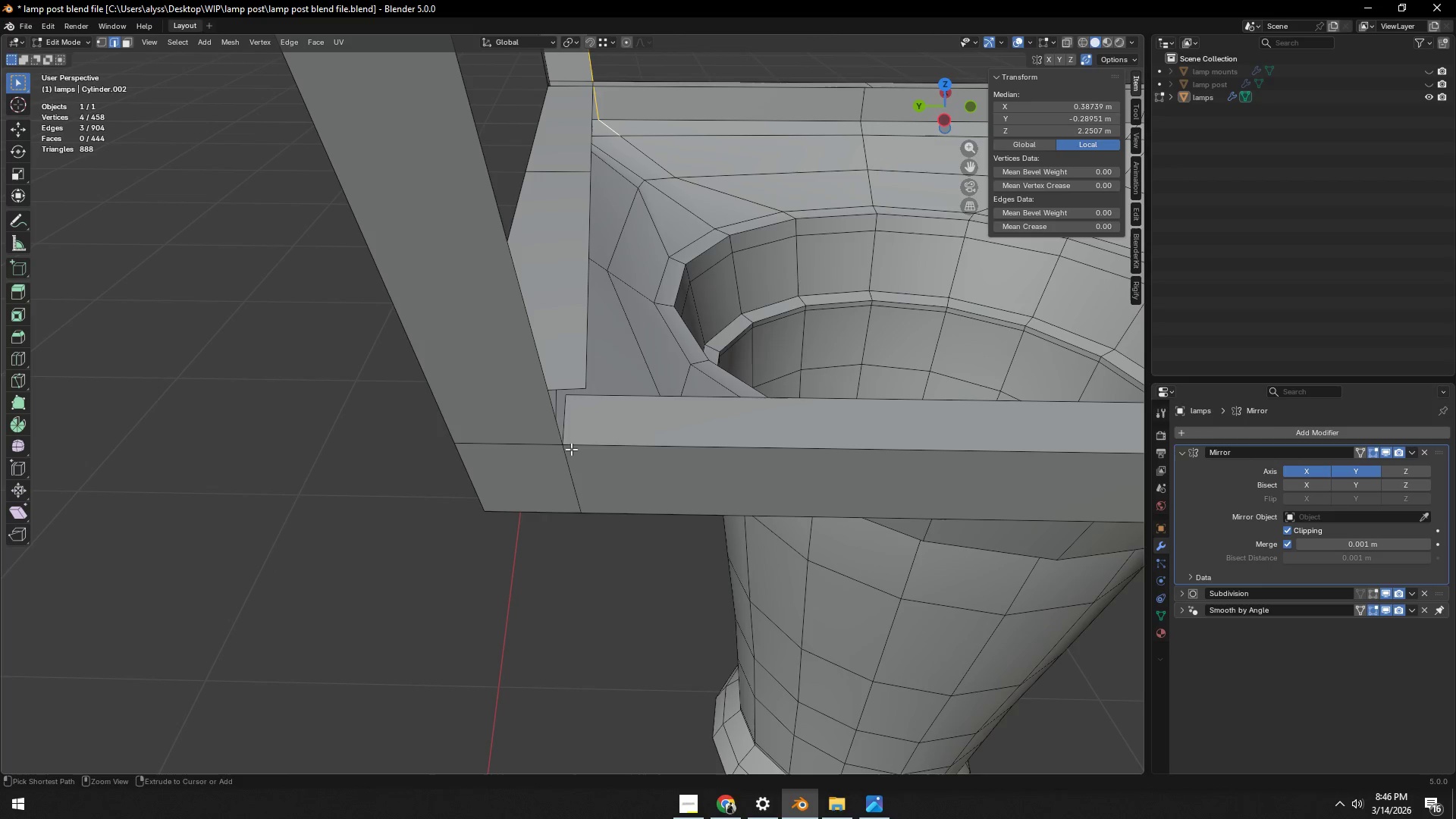 
right_click([571, 449])
 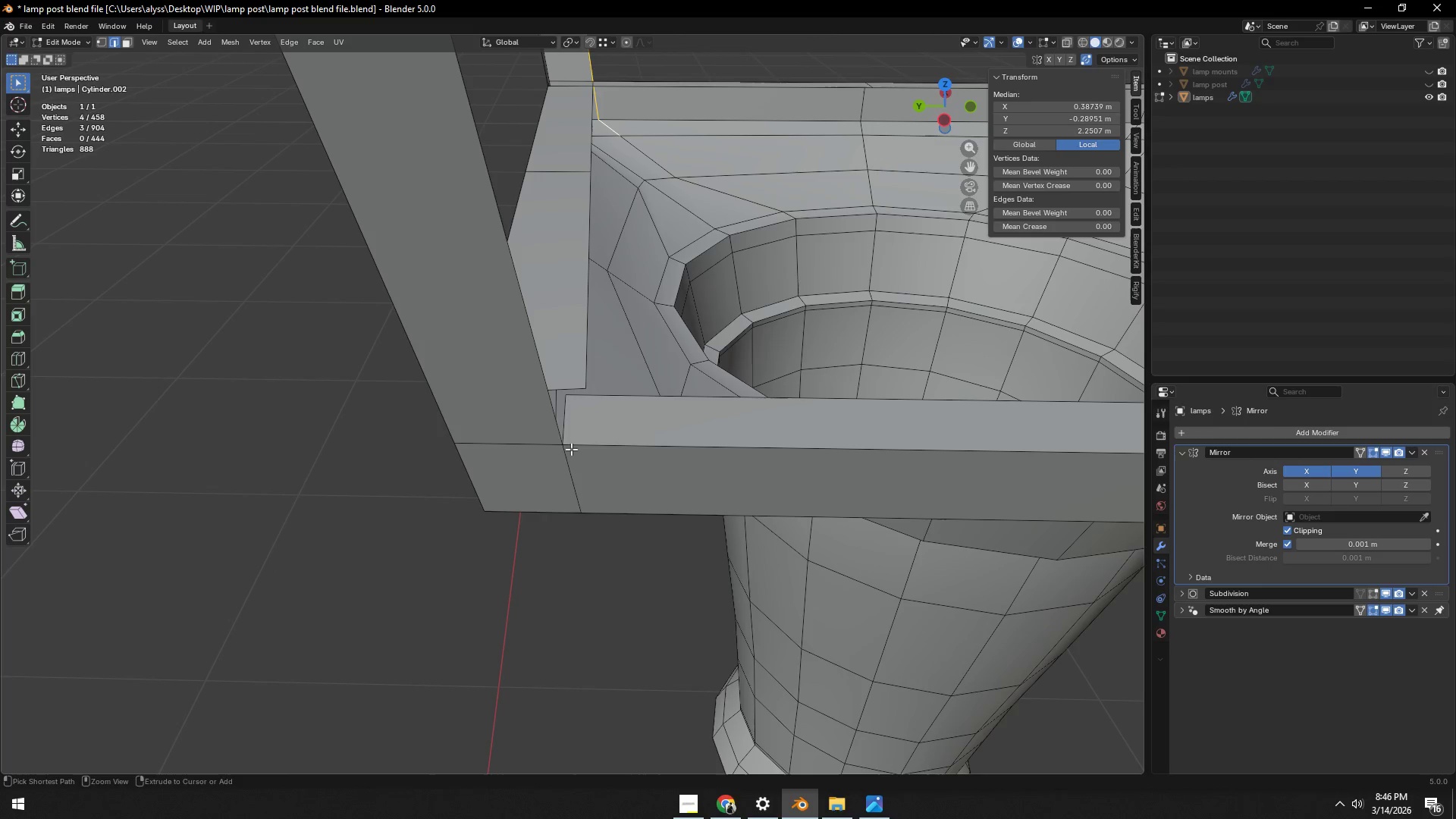 
key(Control+ControlLeft)
 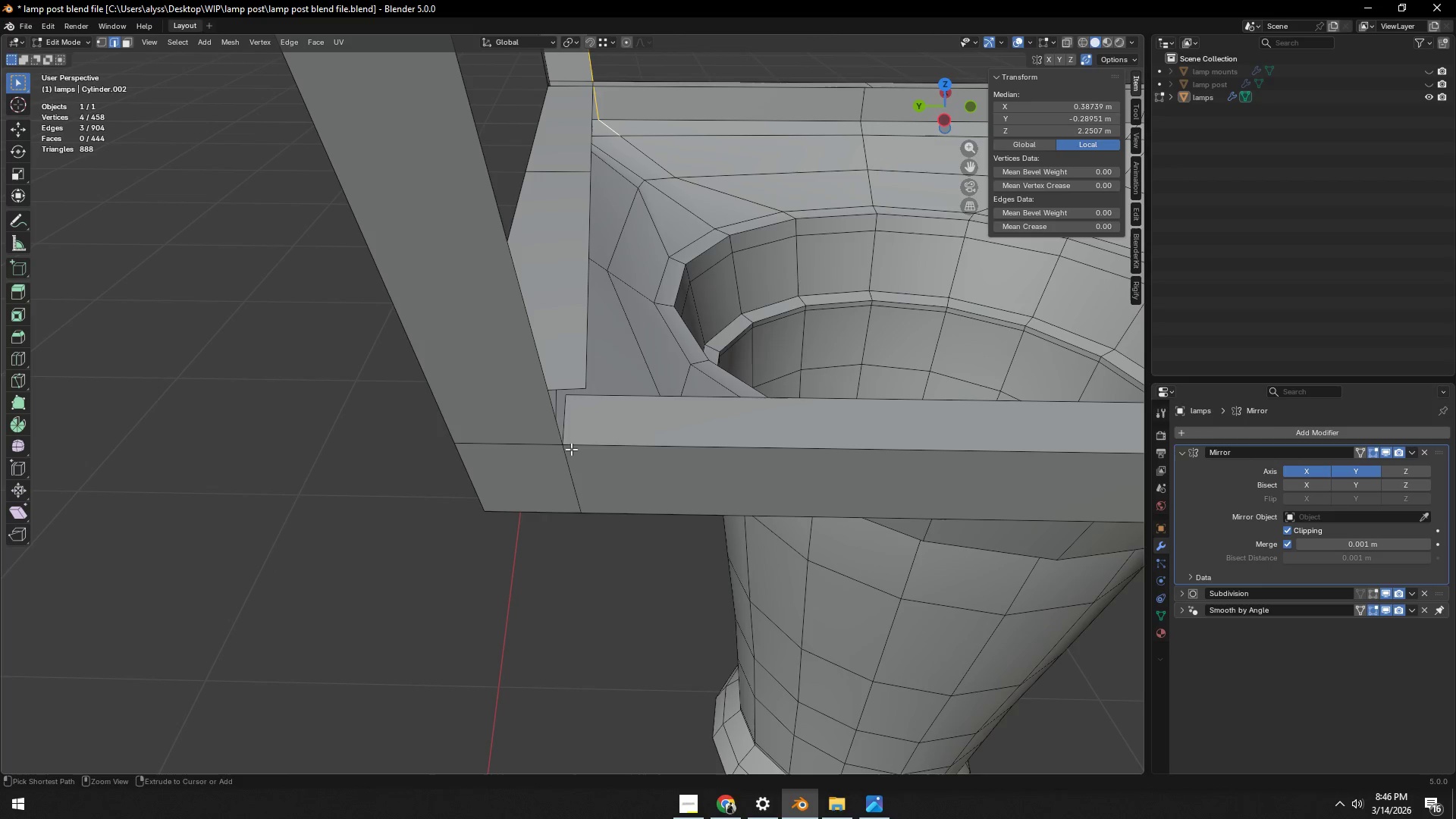 
key(Control+ControlLeft)
 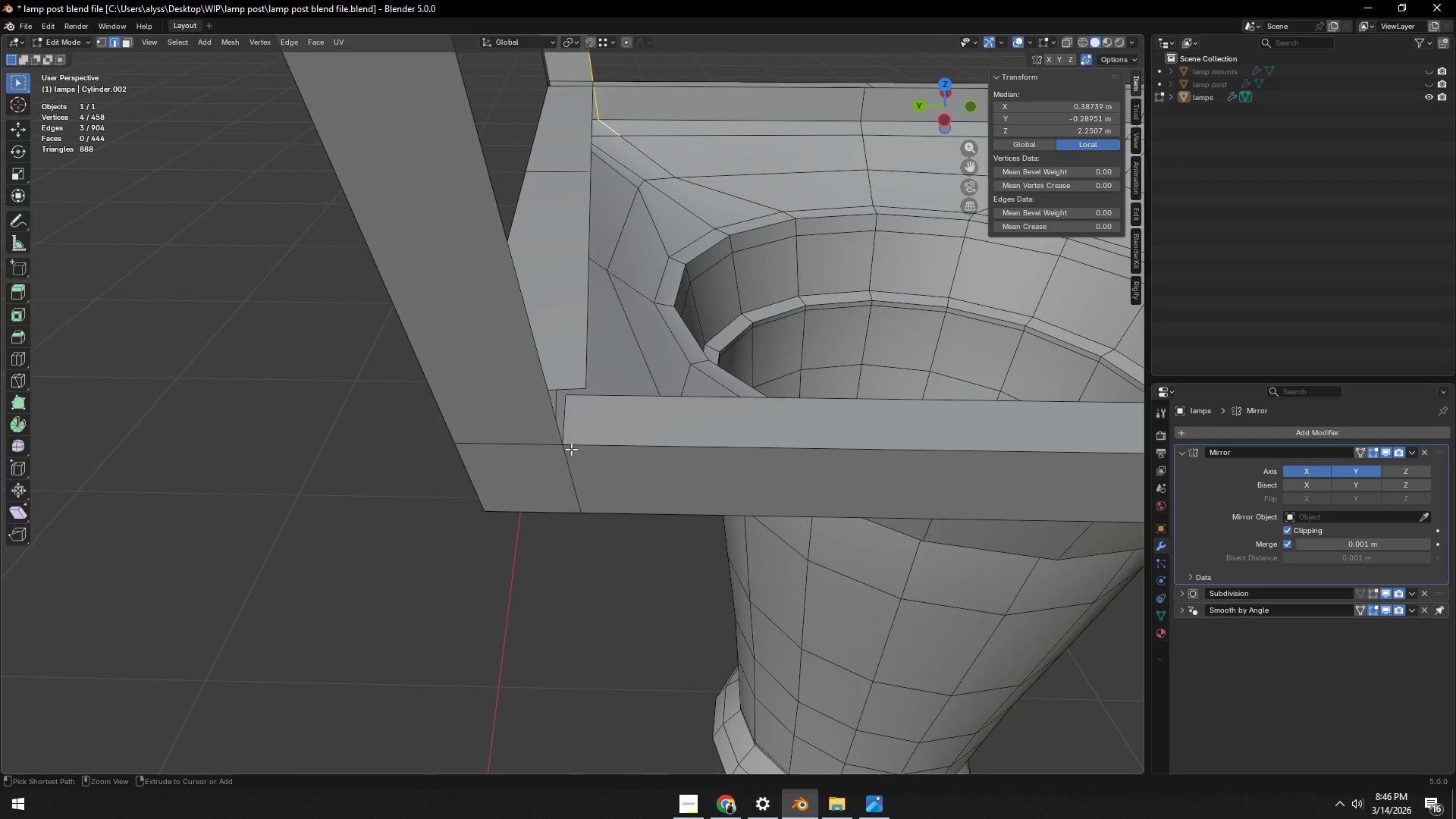 
key(Control+ControlLeft)
 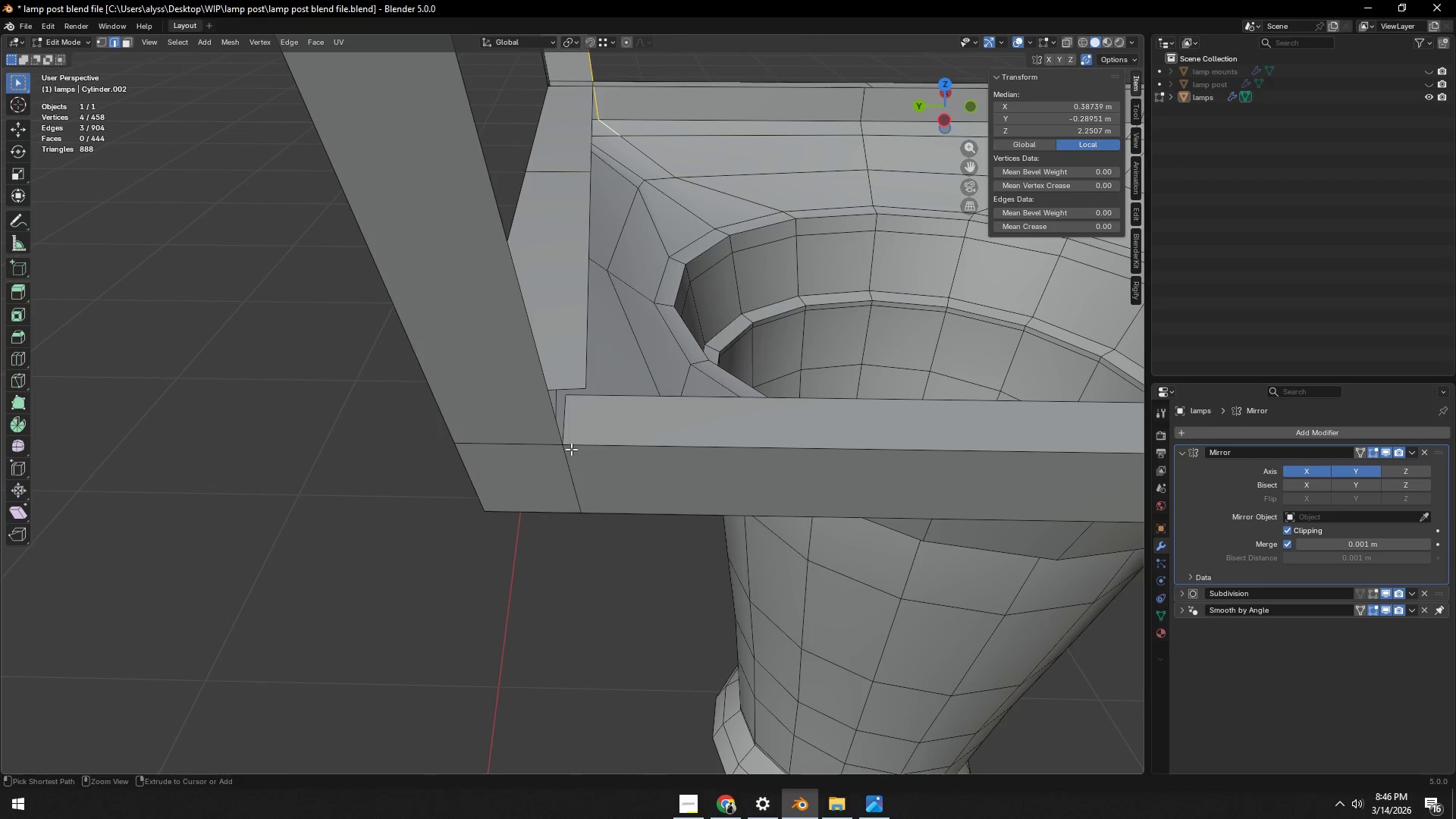 
key(Control+ControlLeft)
 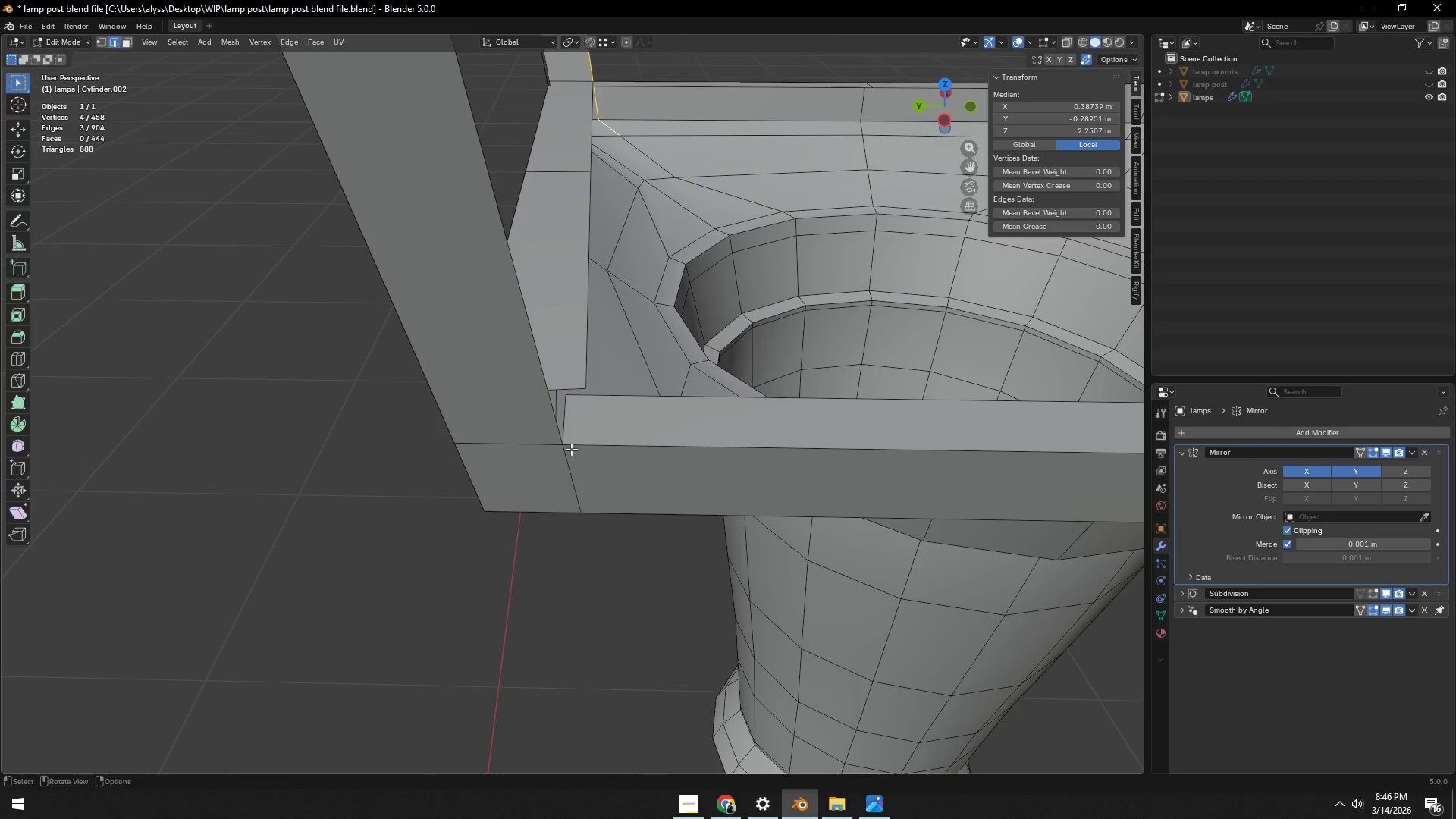 
key(Control+ControlLeft)
 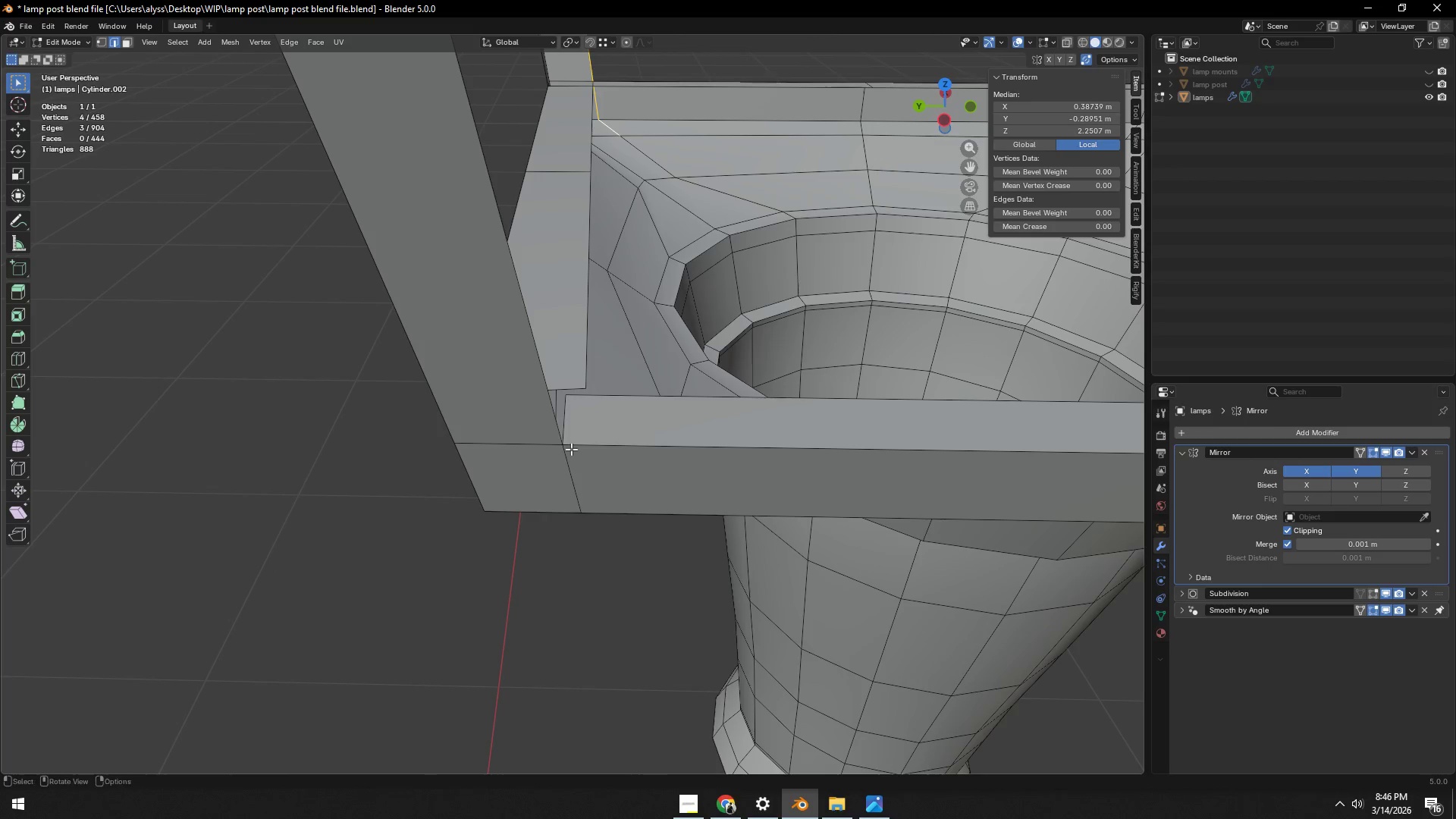 
key(Control+ControlLeft)
 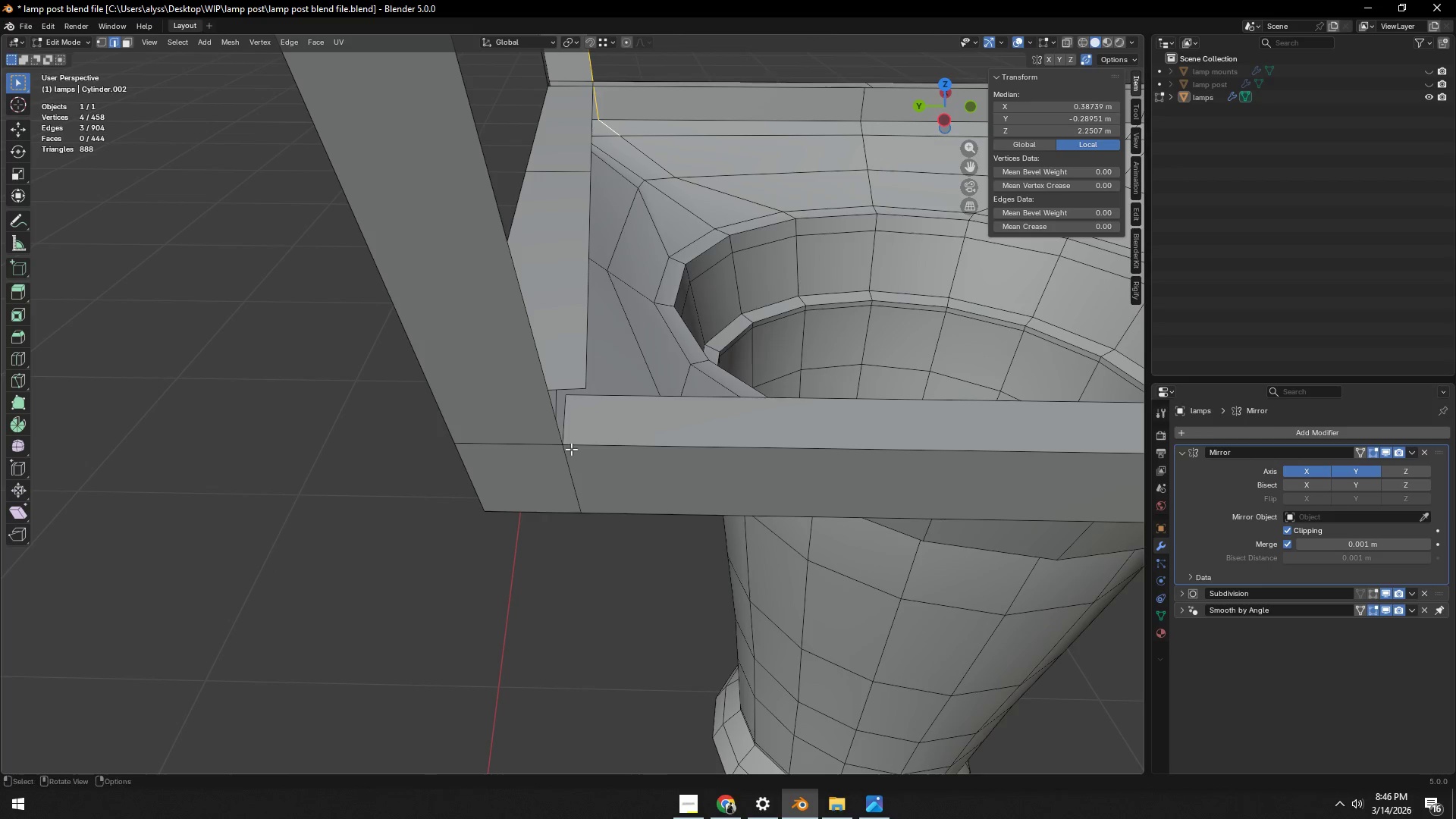 
key(Control+ControlLeft)
 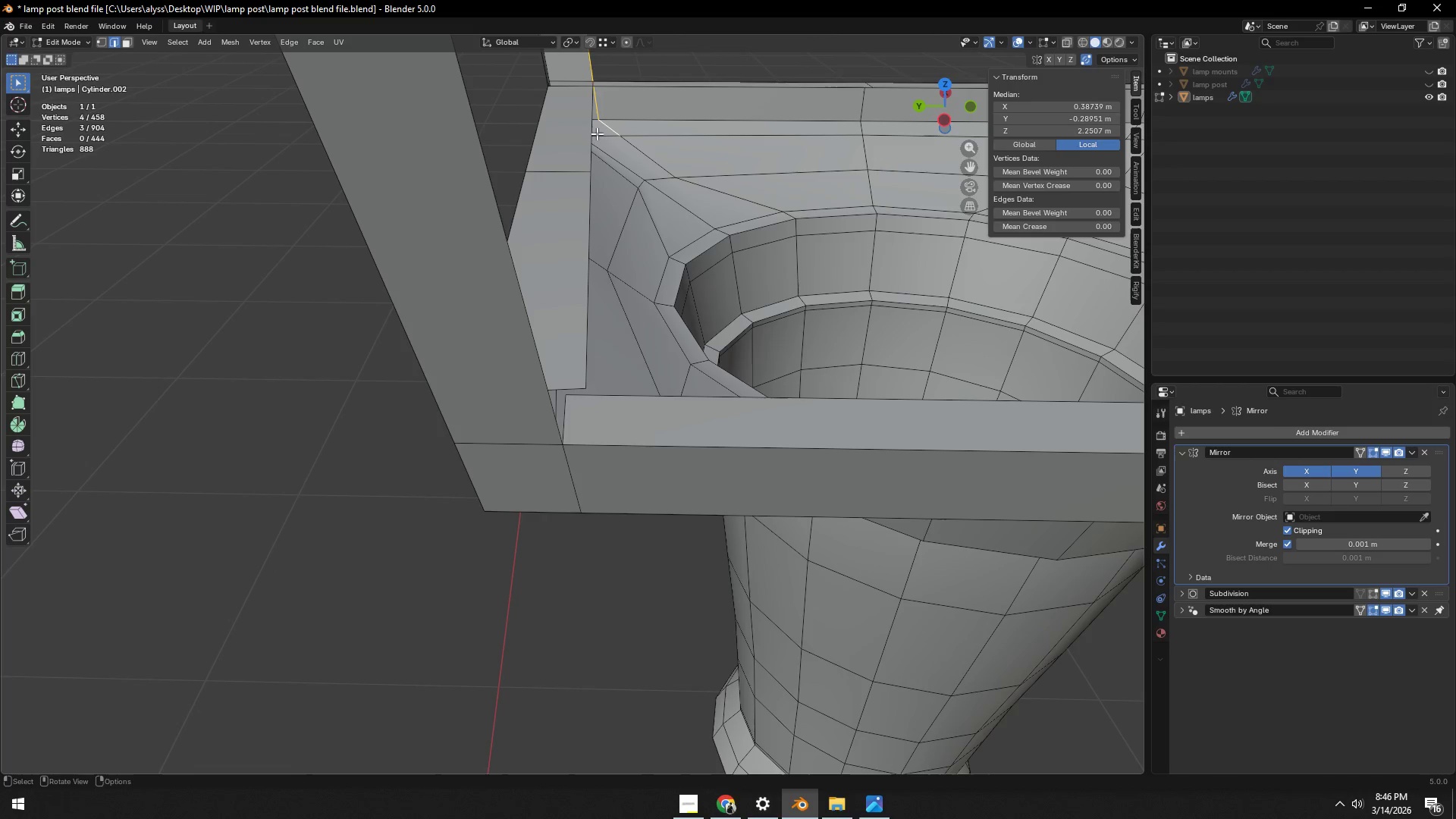 
hold_key(key=ShiftLeft, duration=1.19)
left_click([592, 68])
 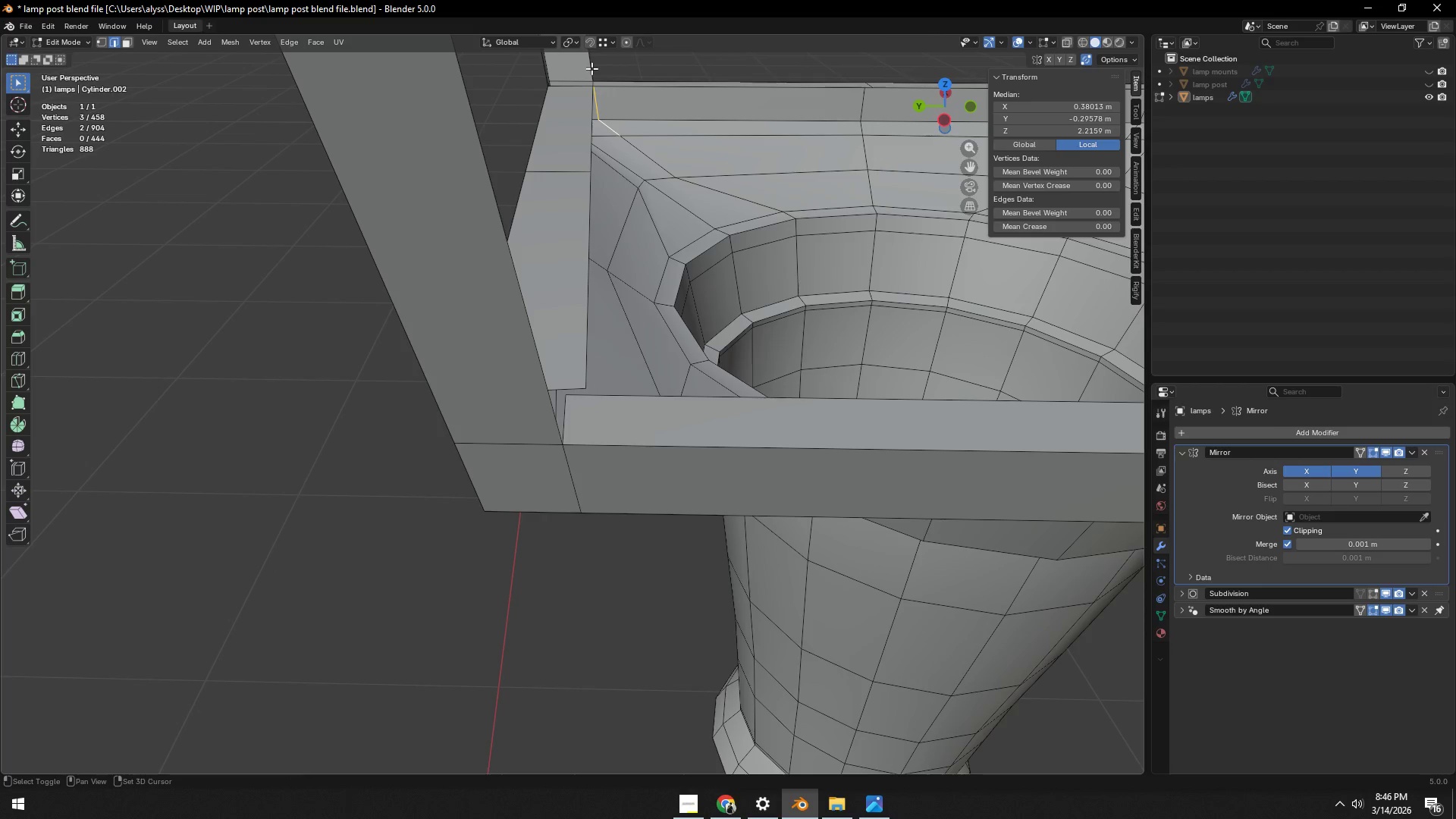 
double_click([592, 68])
 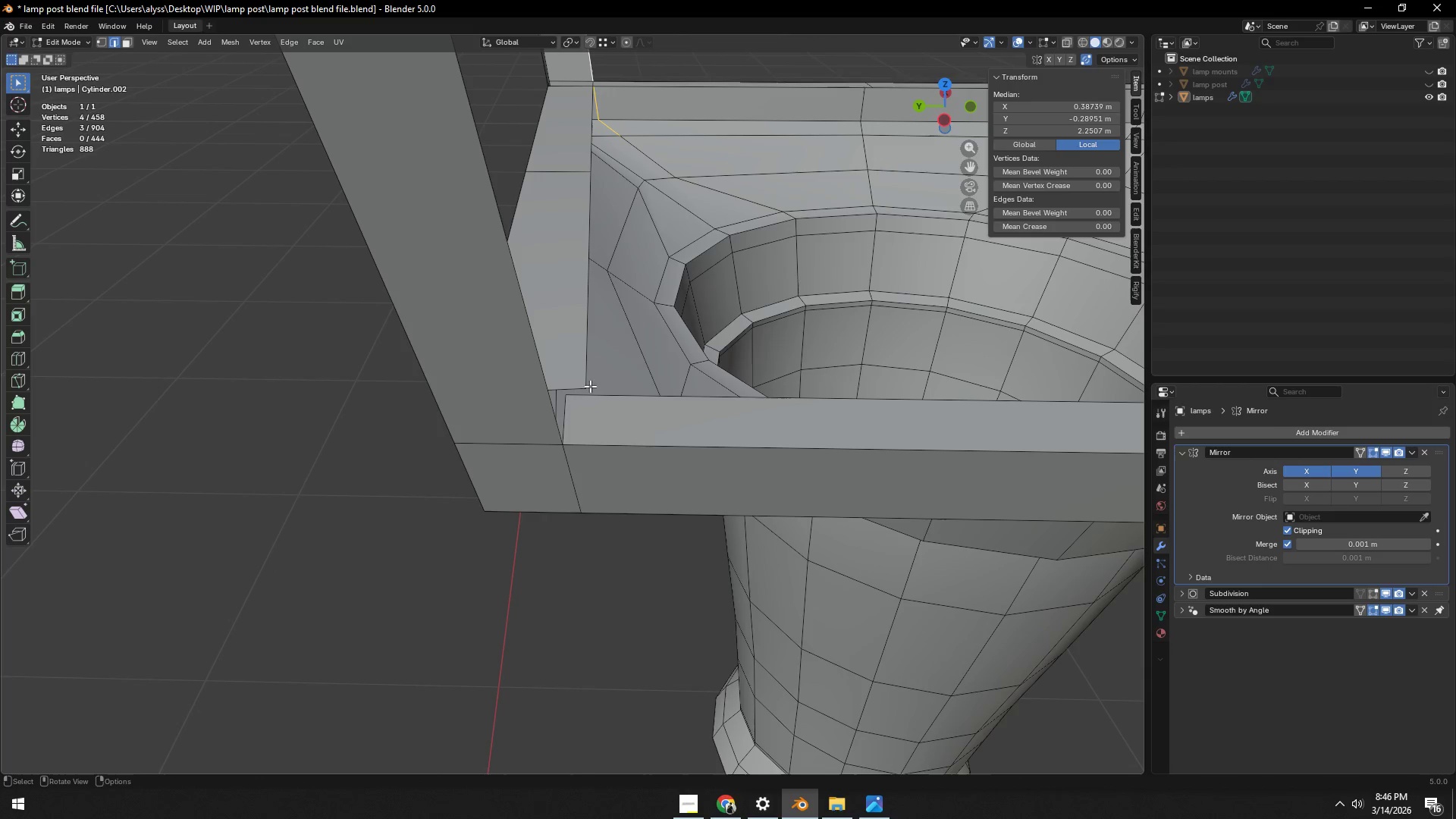 
type(gy)
 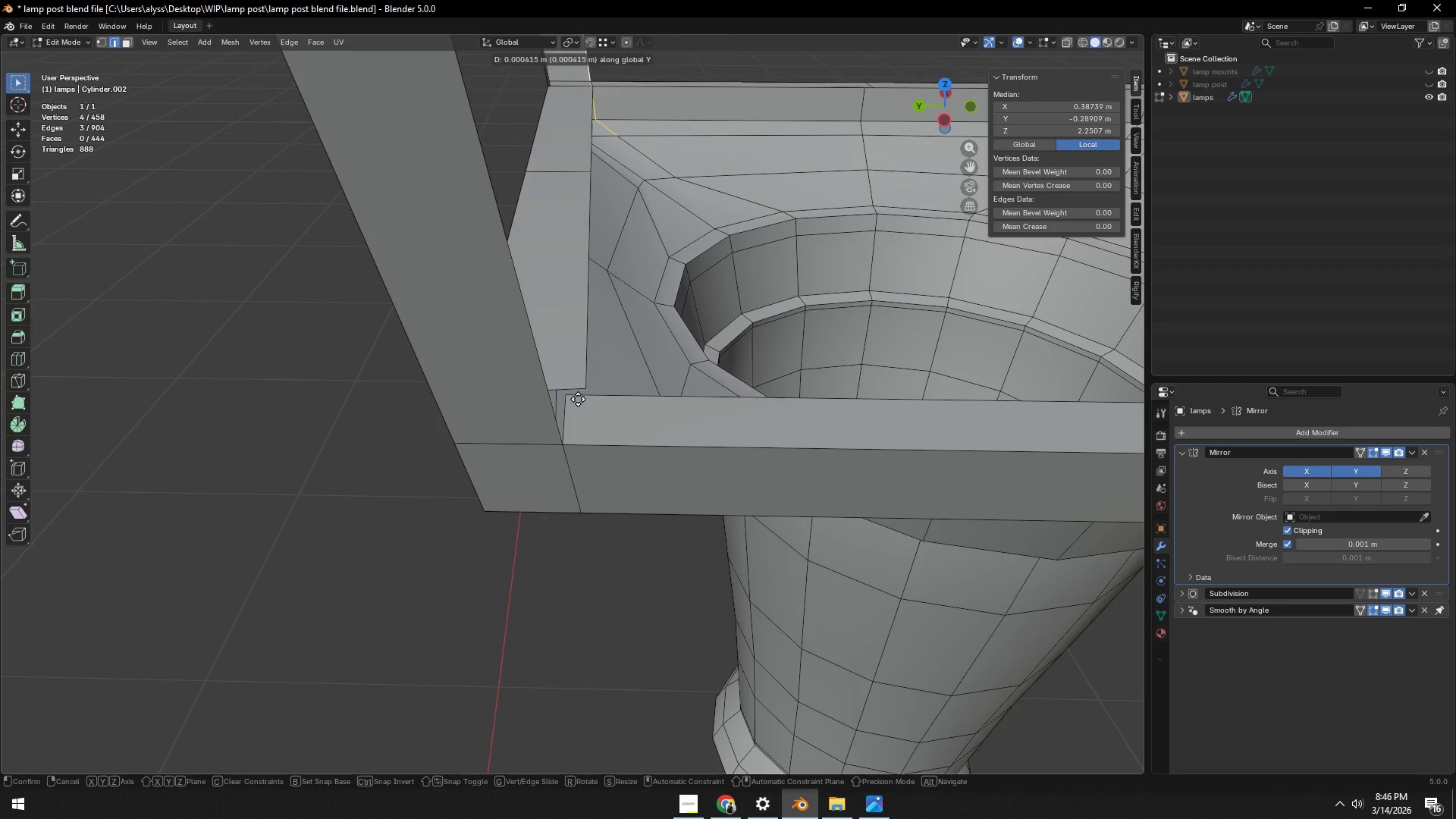 
hold_key(key=ControlLeft, duration=1.22)
right_click([572, 397])
 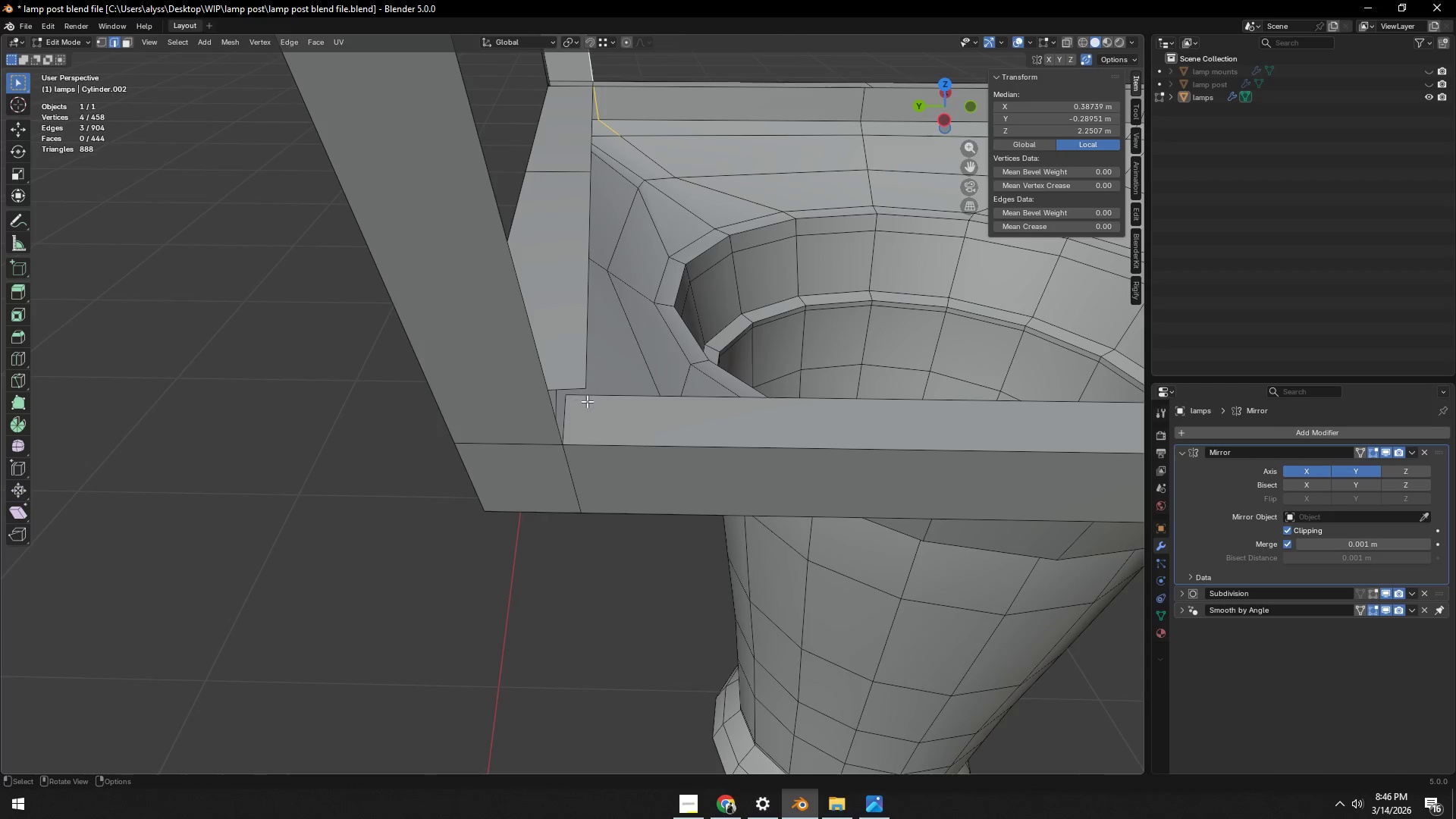 
key(1)
 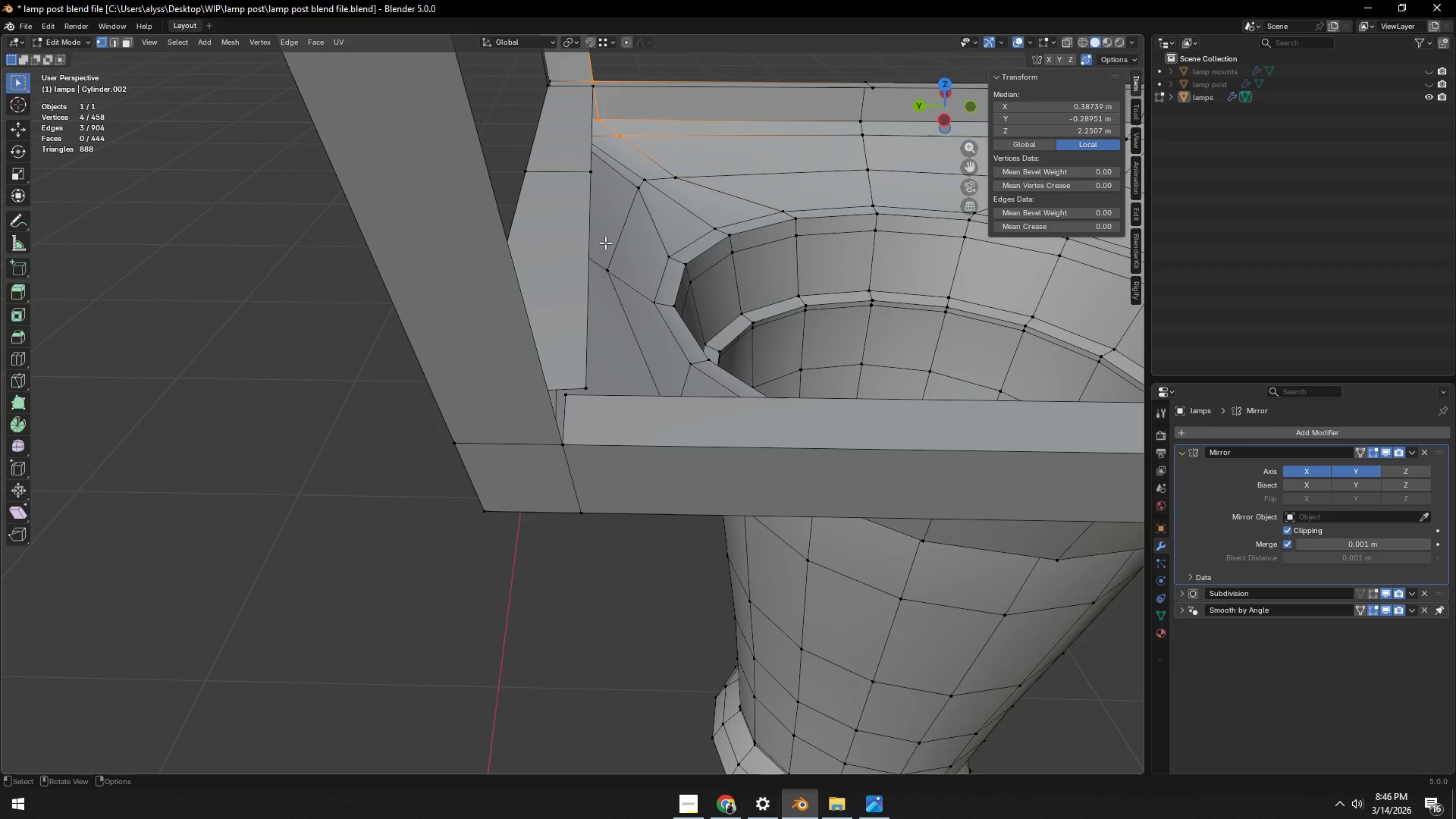 
hold_key(key=ShiftLeft, duration=1.11)
left_click([595, 80])
 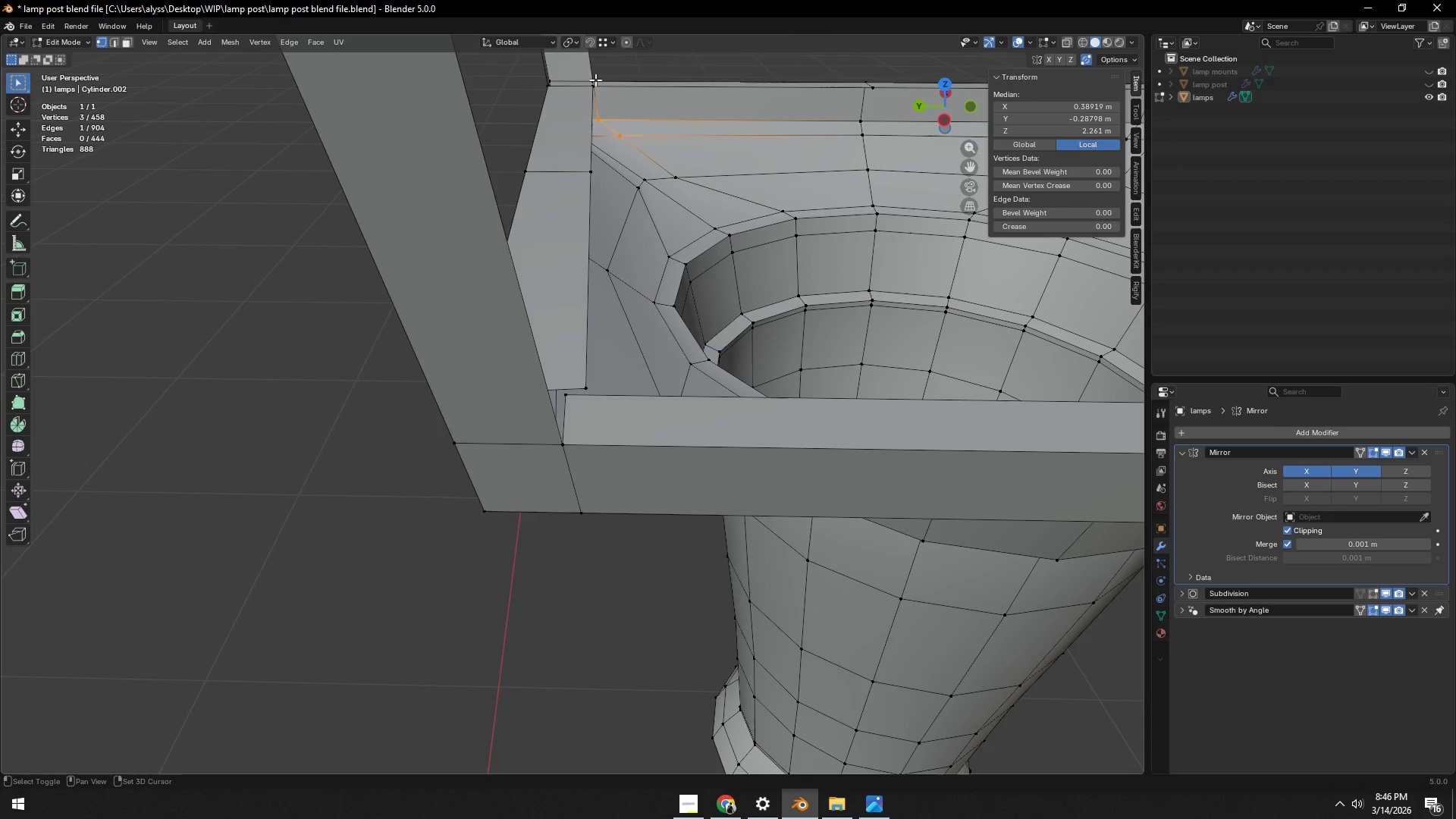 
double_click([595, 80])
 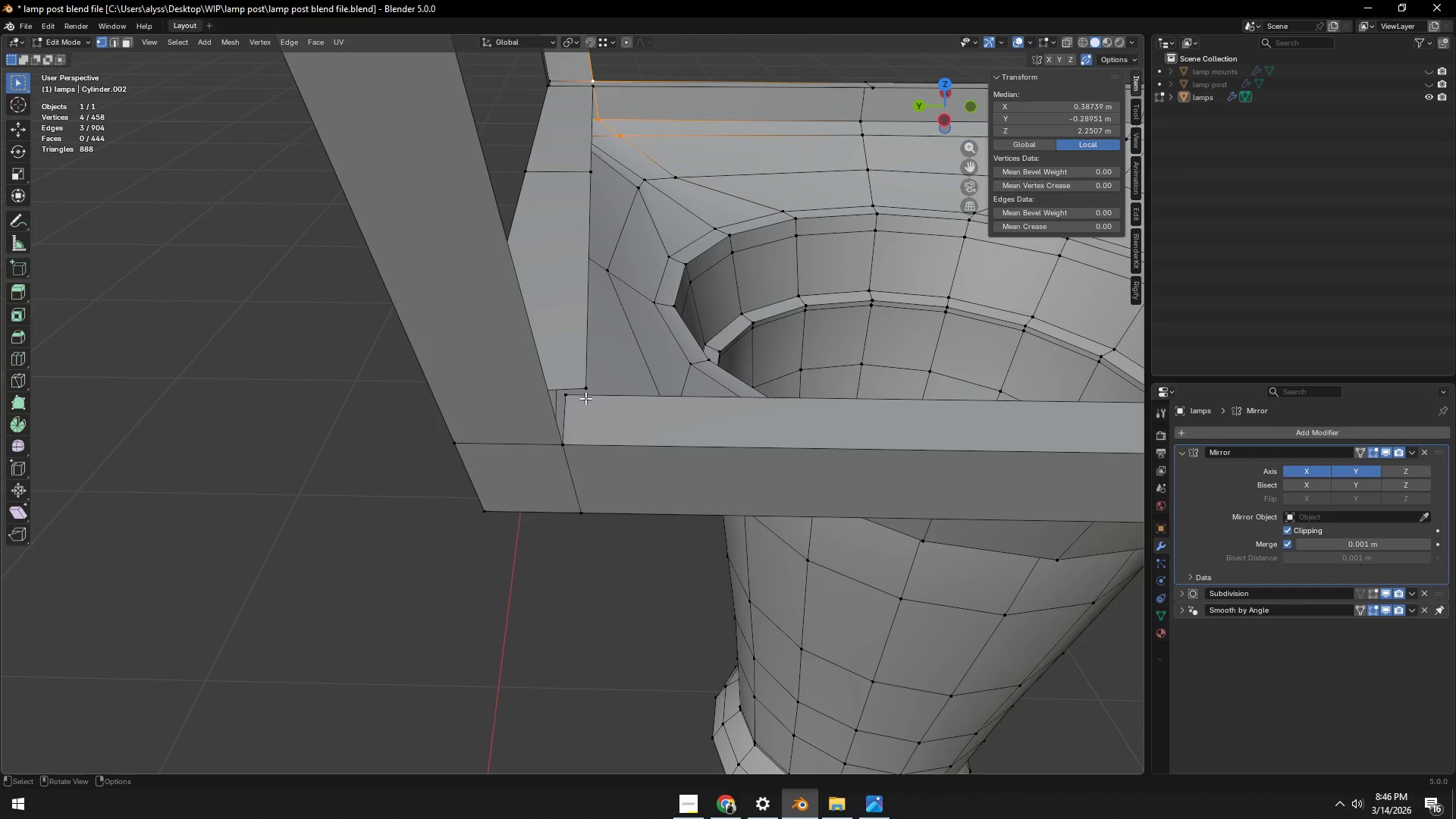 
type(gg)
 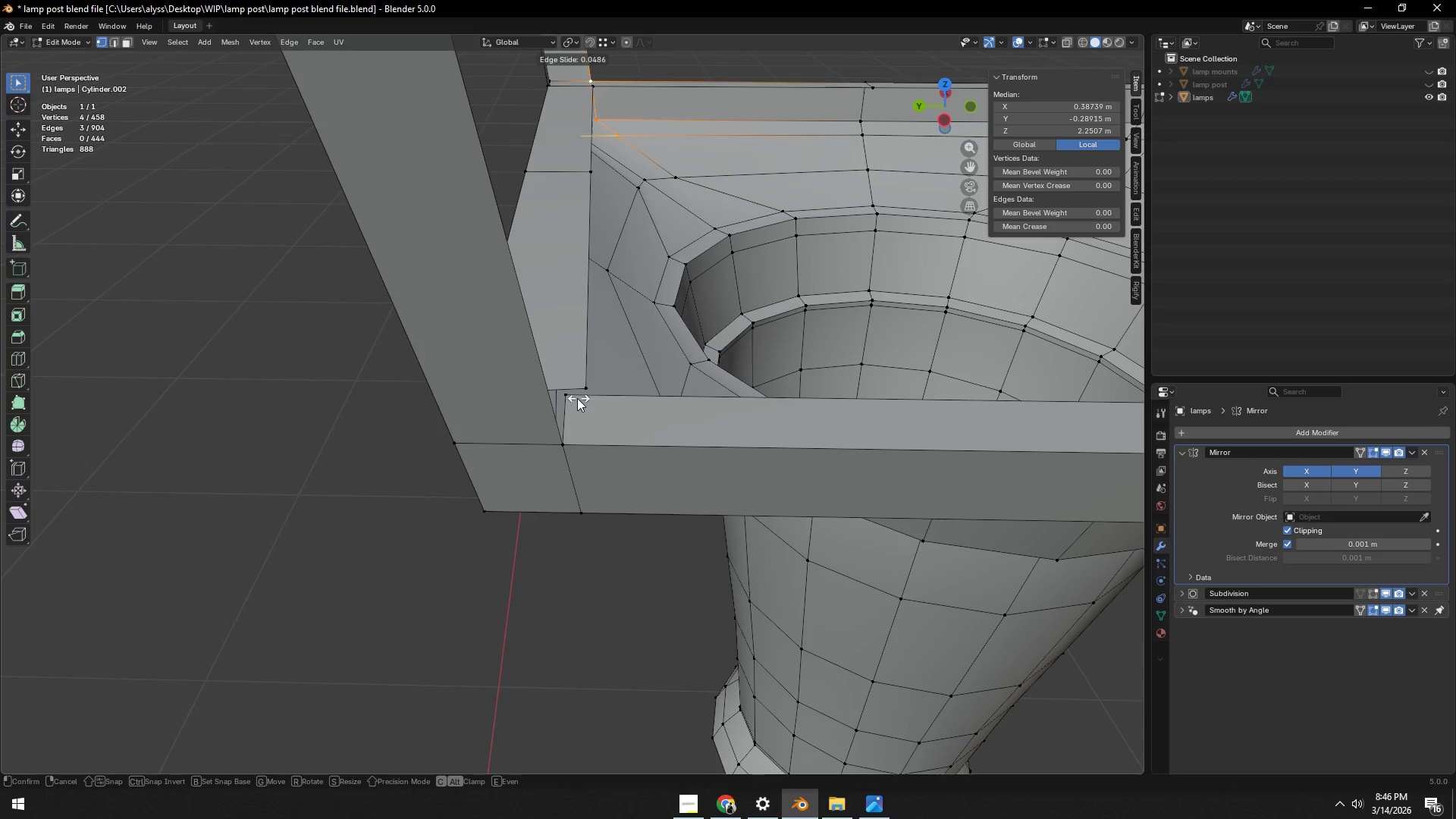 
hold_key(key=ControlLeft, duration=0.77)
right_click([566, 398])
 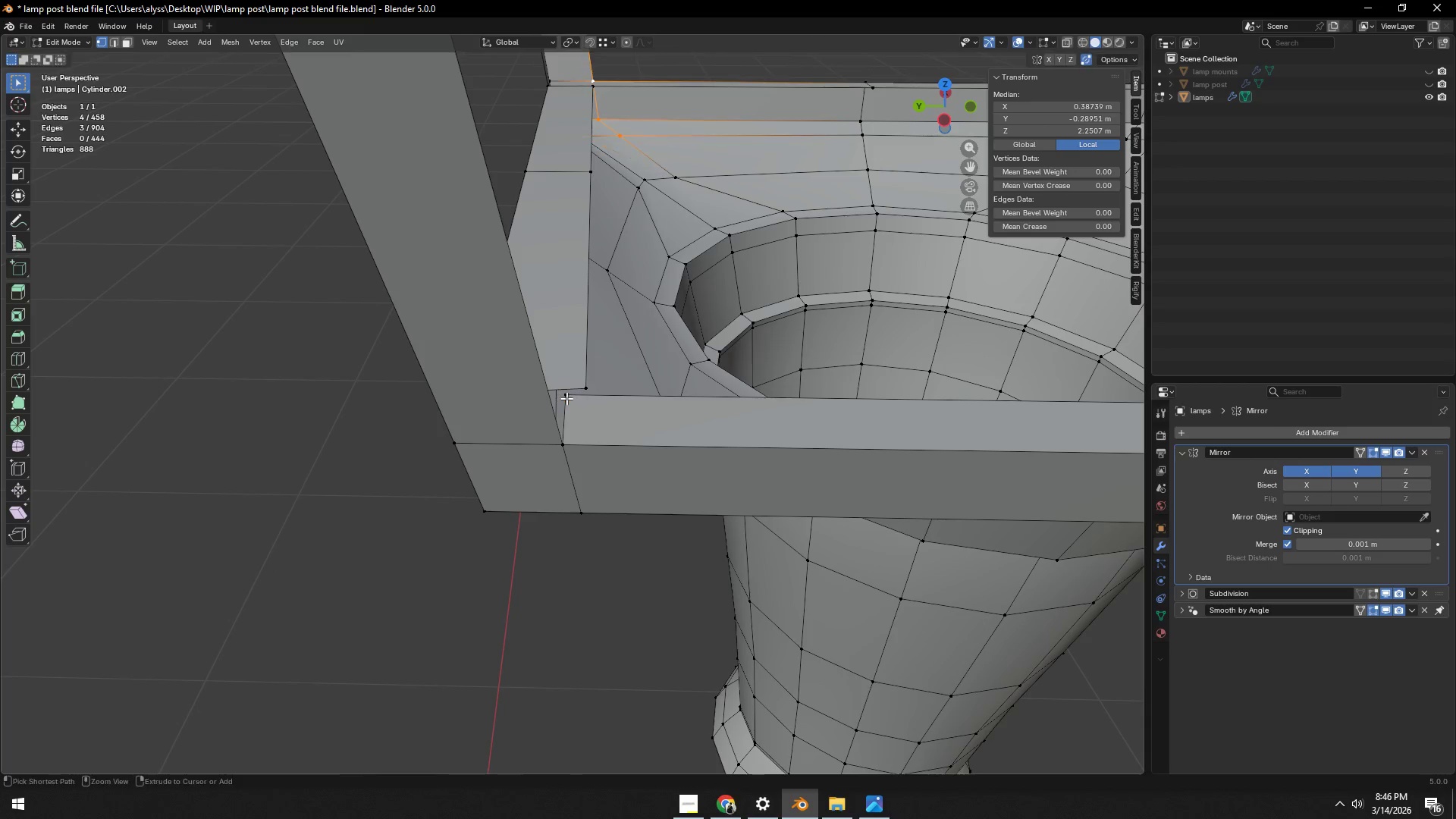 
hold_key(key=ControlLeft, duration=2.58)
 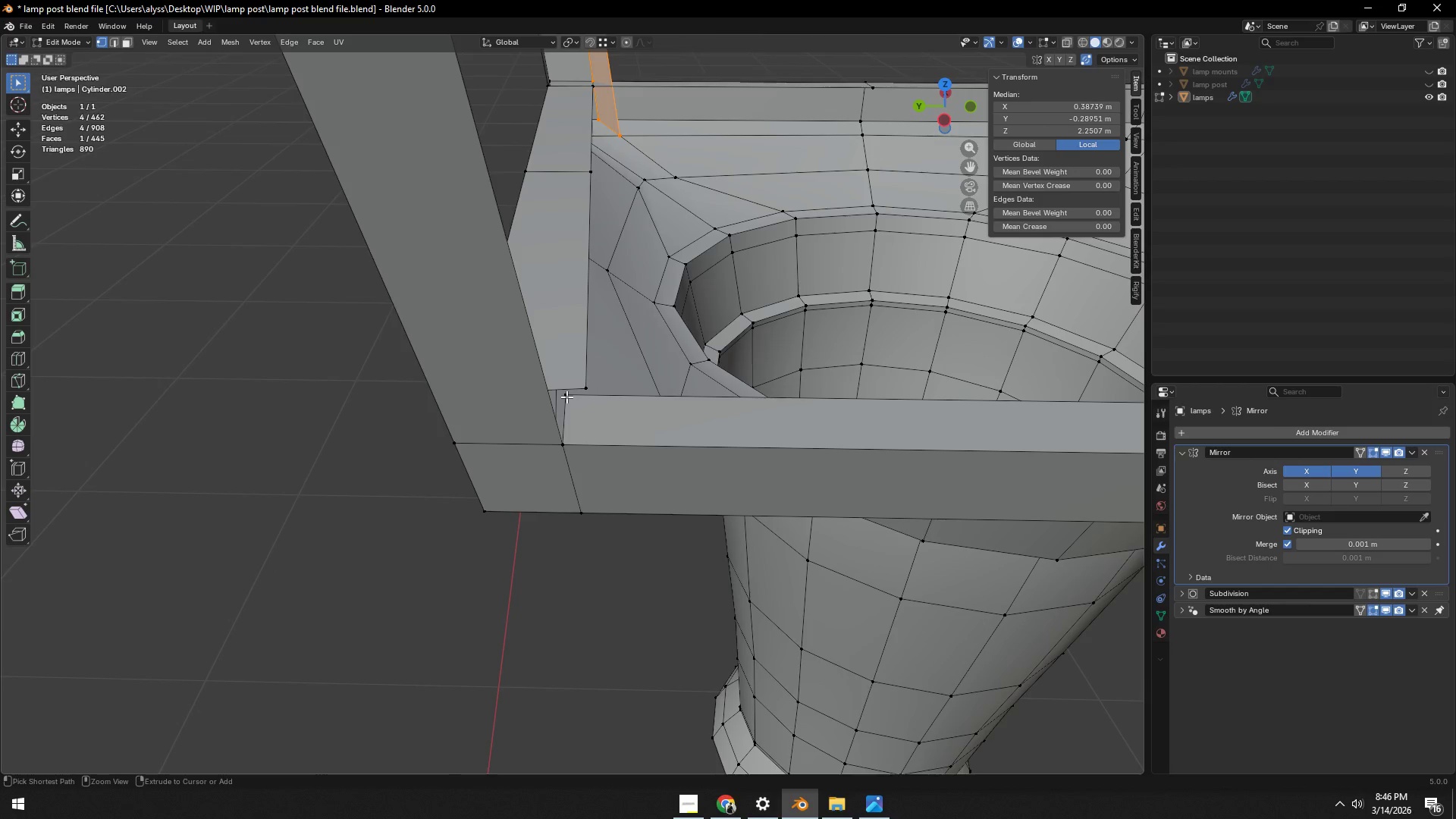 
type(fy)
 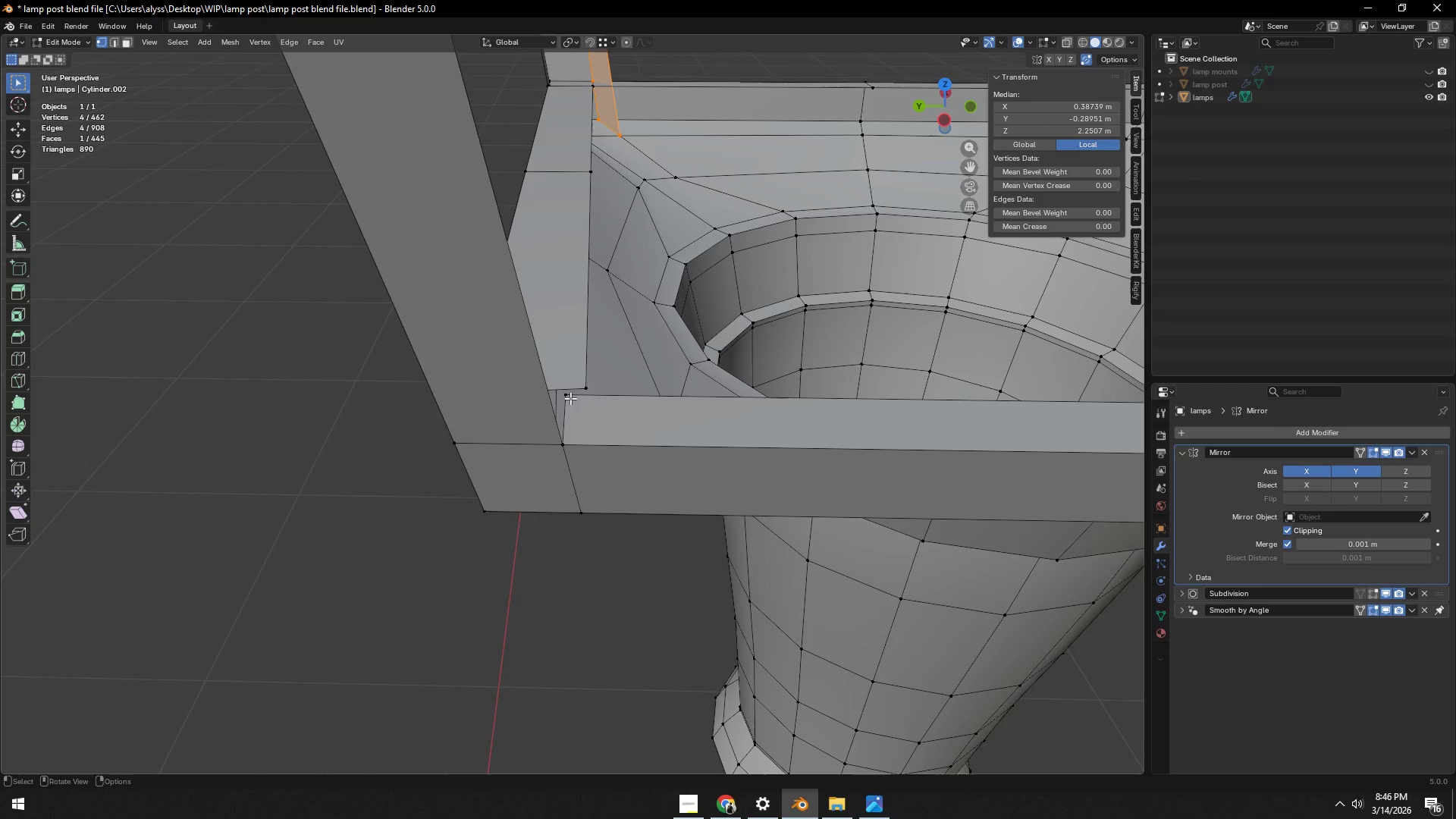 
hold_key(key=ControlLeft, duration=0.75)
right_click([566, 397])
 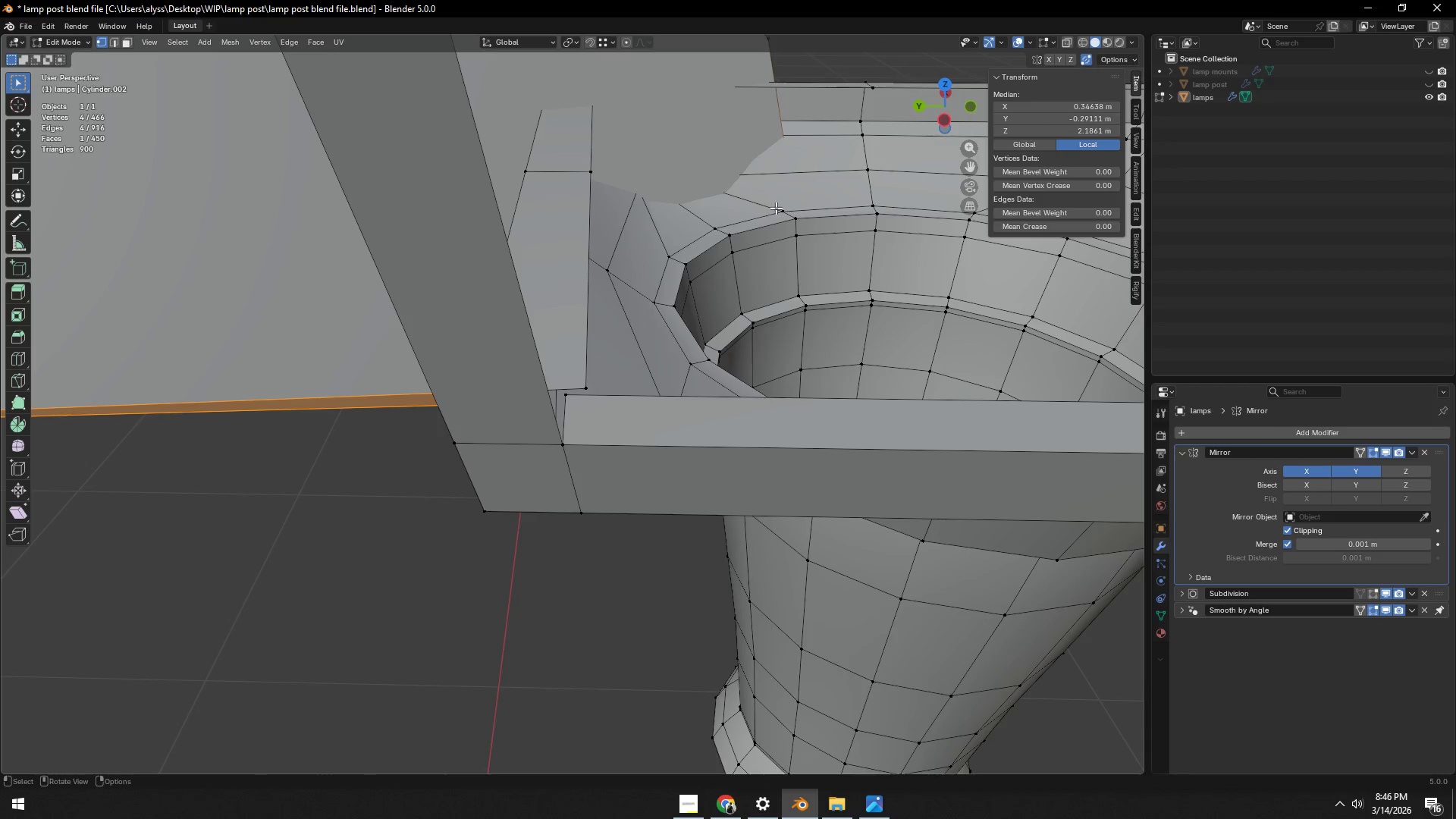 
key(Control+Z)
 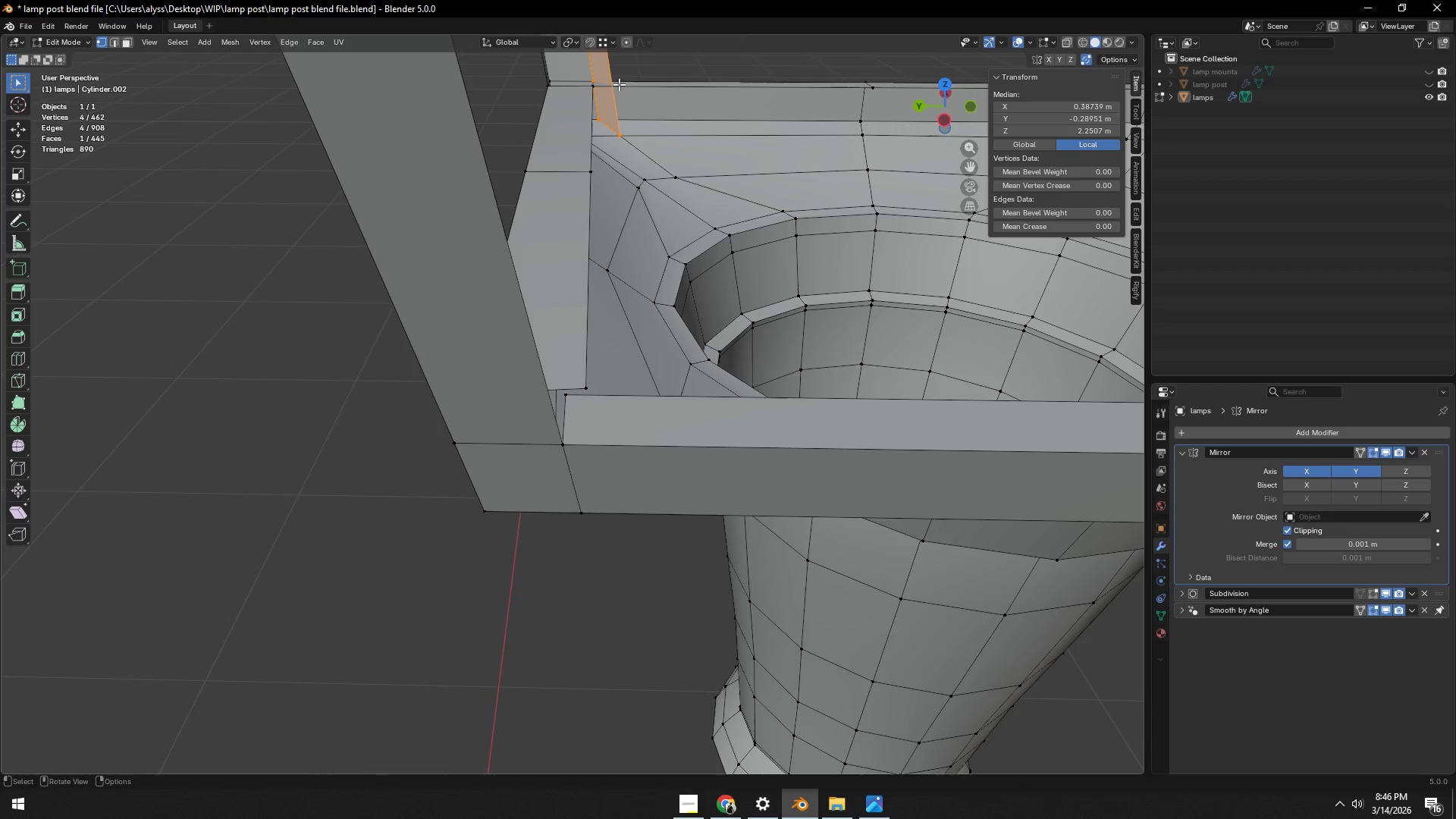 
key(Control+Z)
 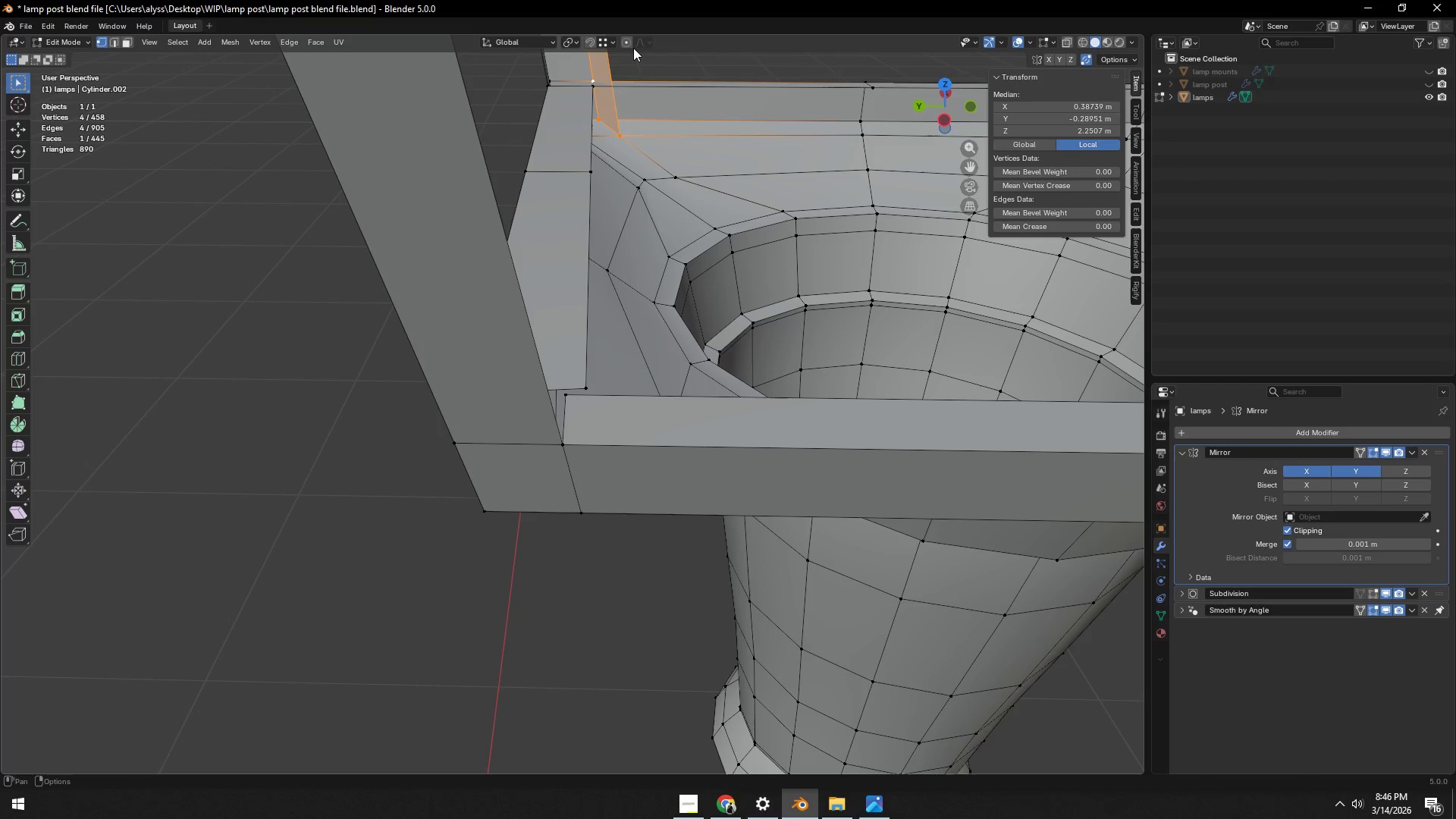 
left_click([606, 45])
 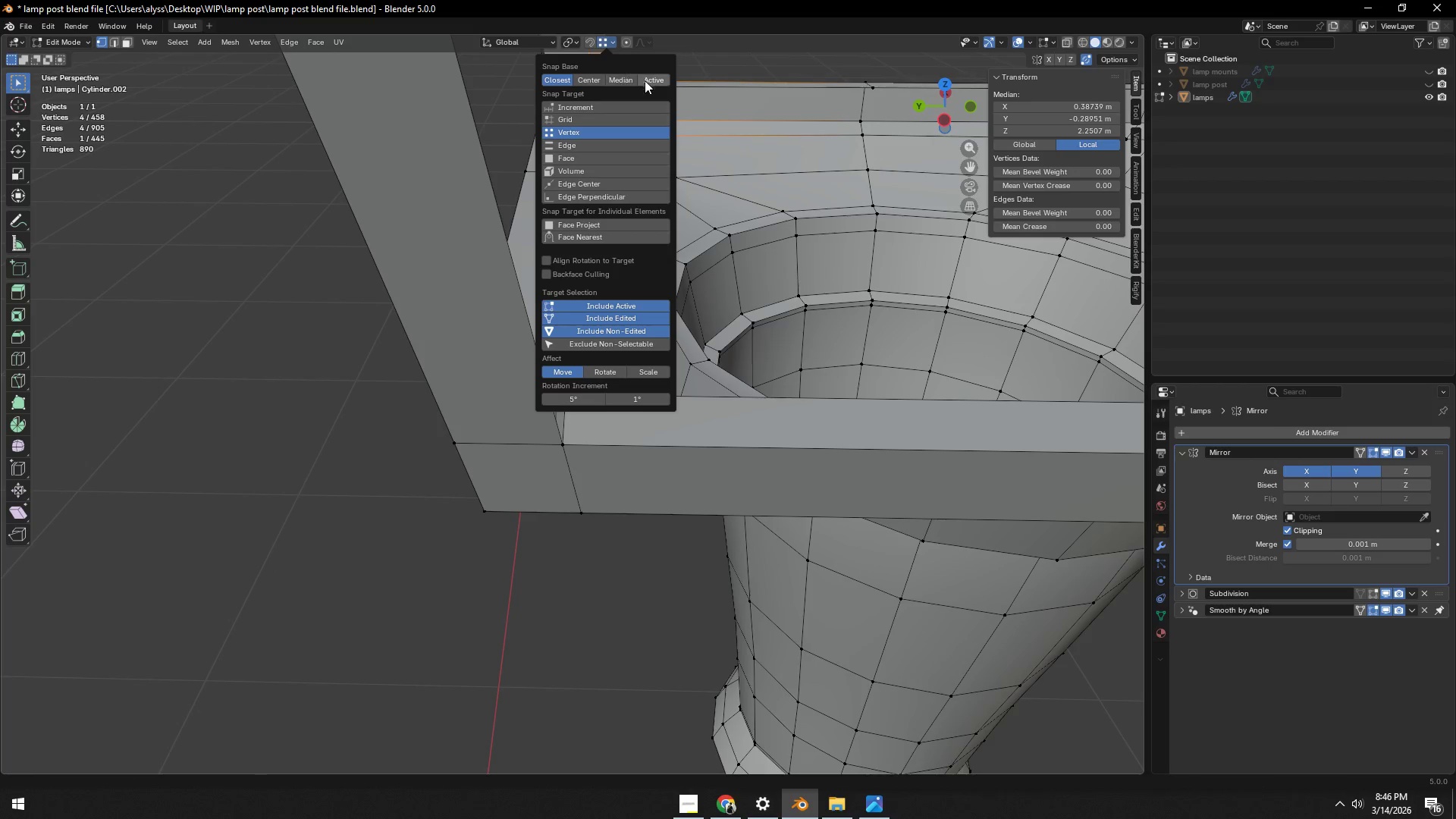 
left_click([657, 81])
 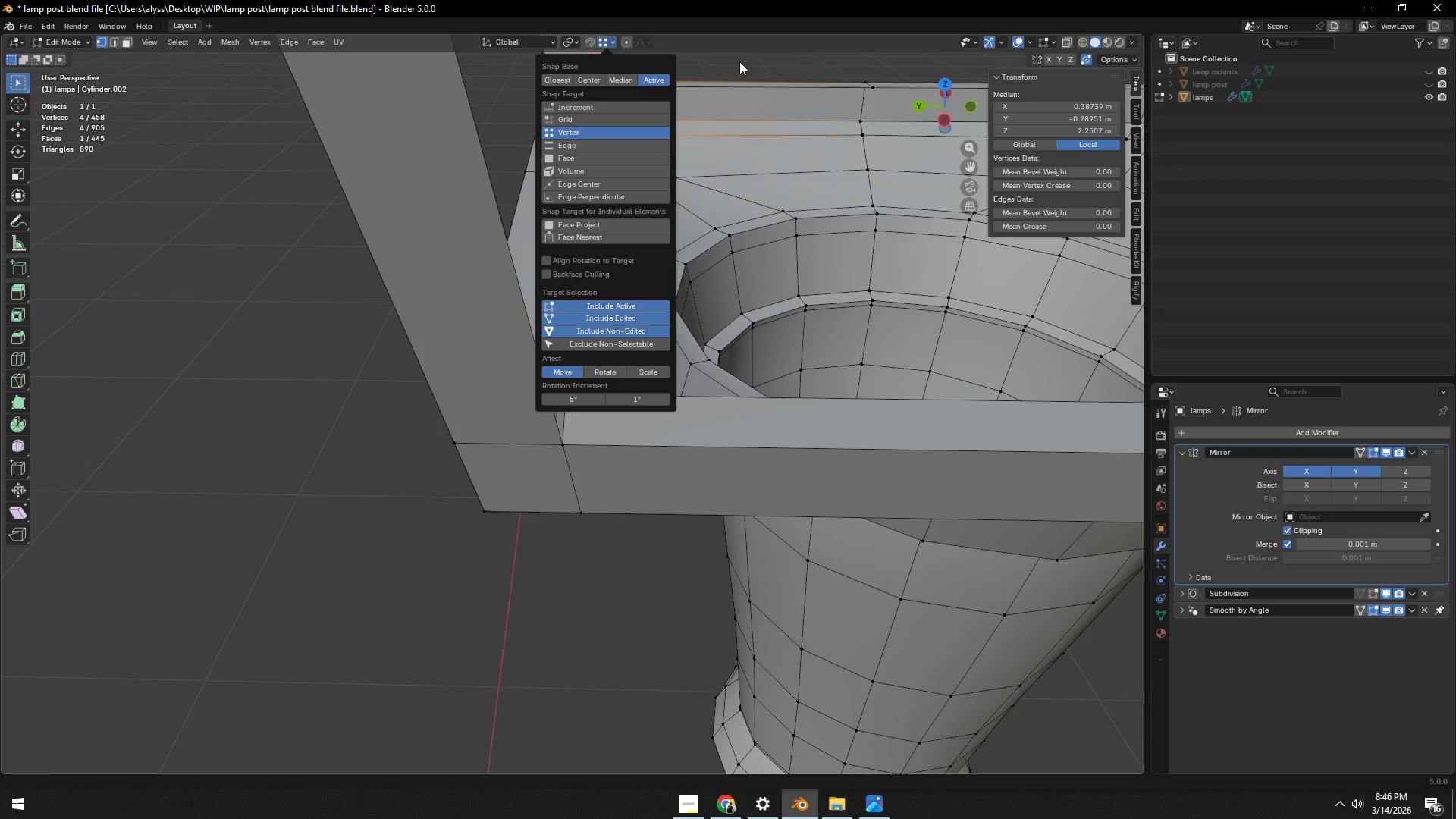 
left_click([739, 61])
 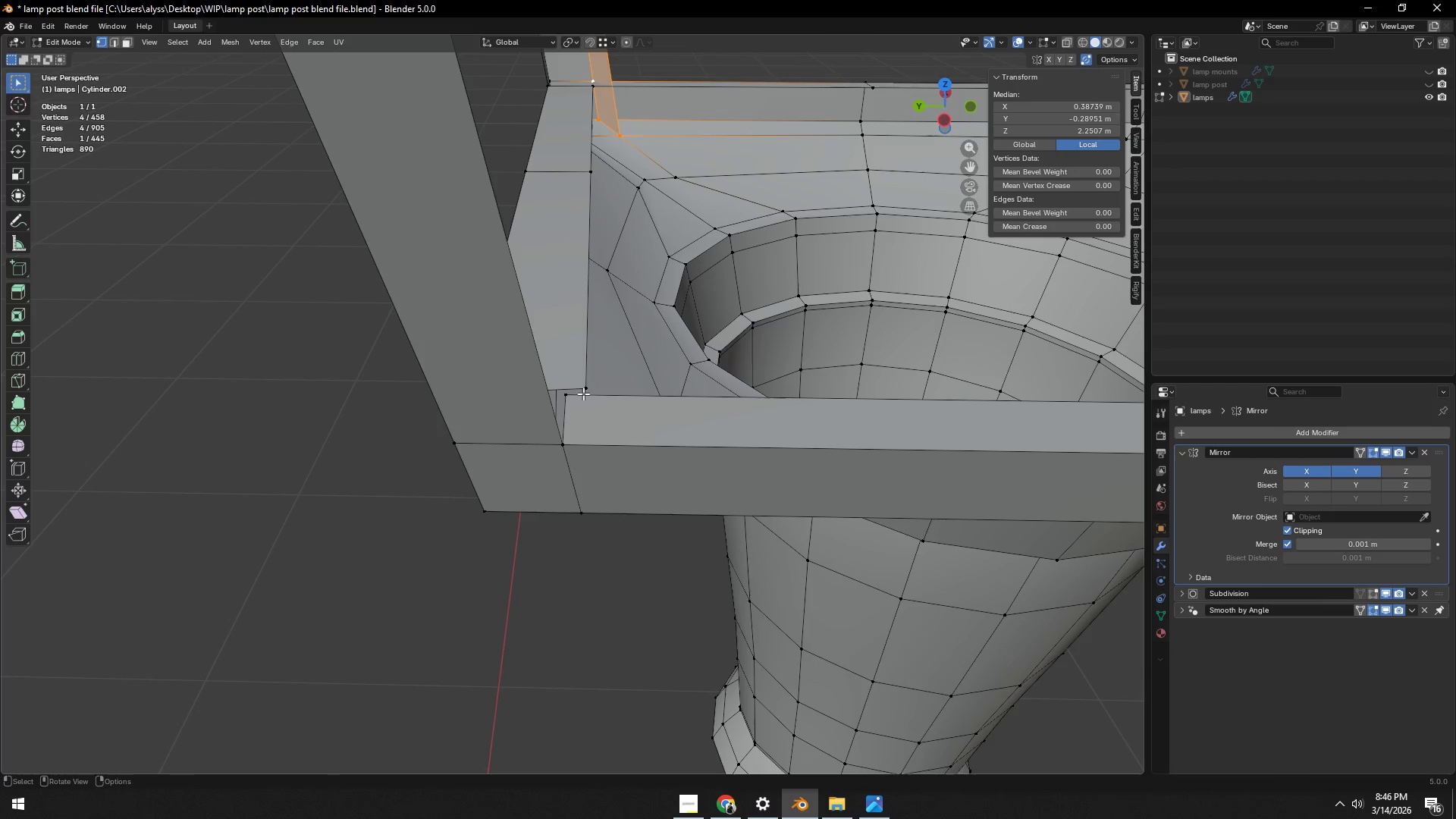 
type(gy)
 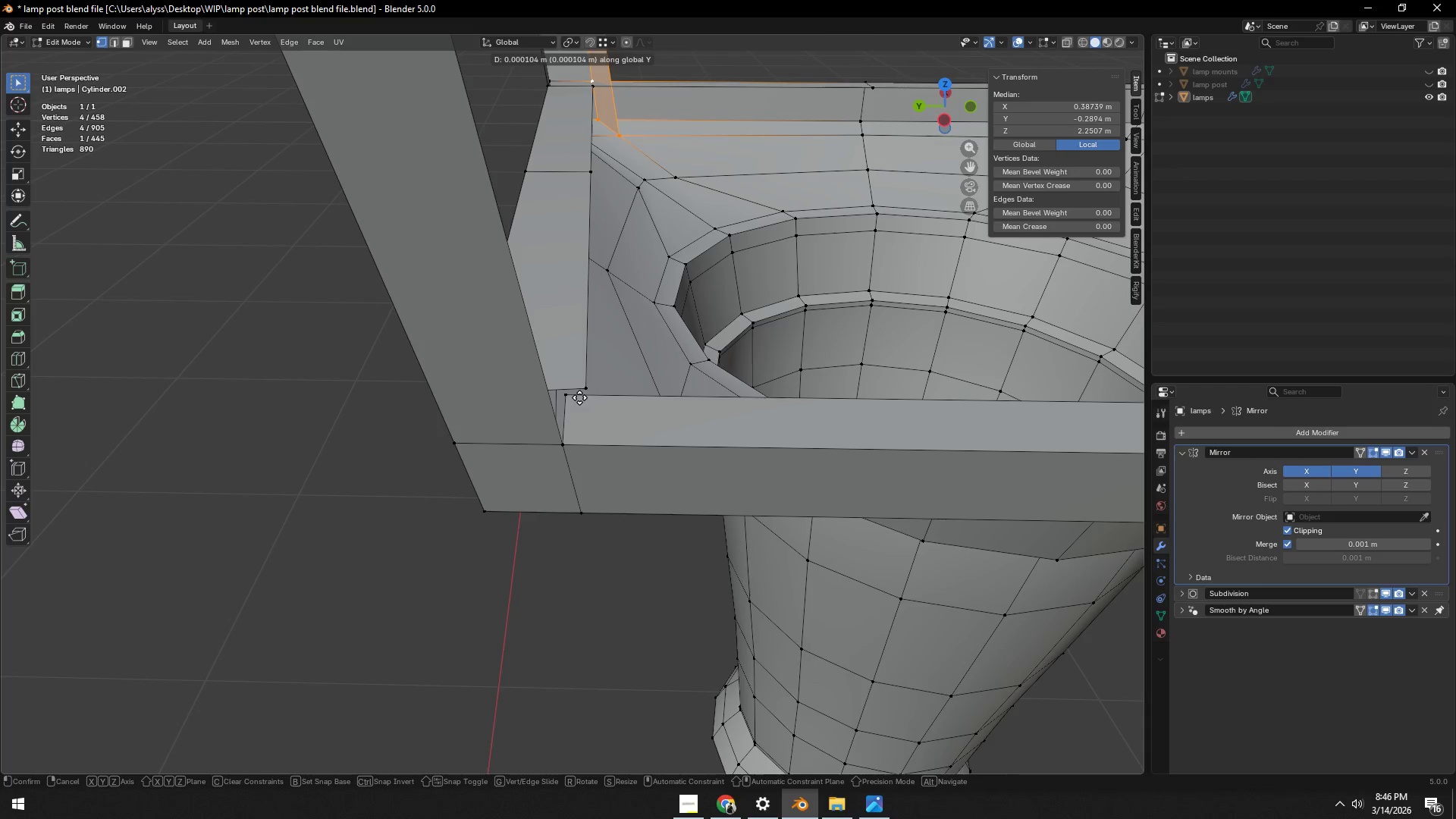 
hold_key(key=ControlLeft, duration=1.25)
left_click([572, 396])
 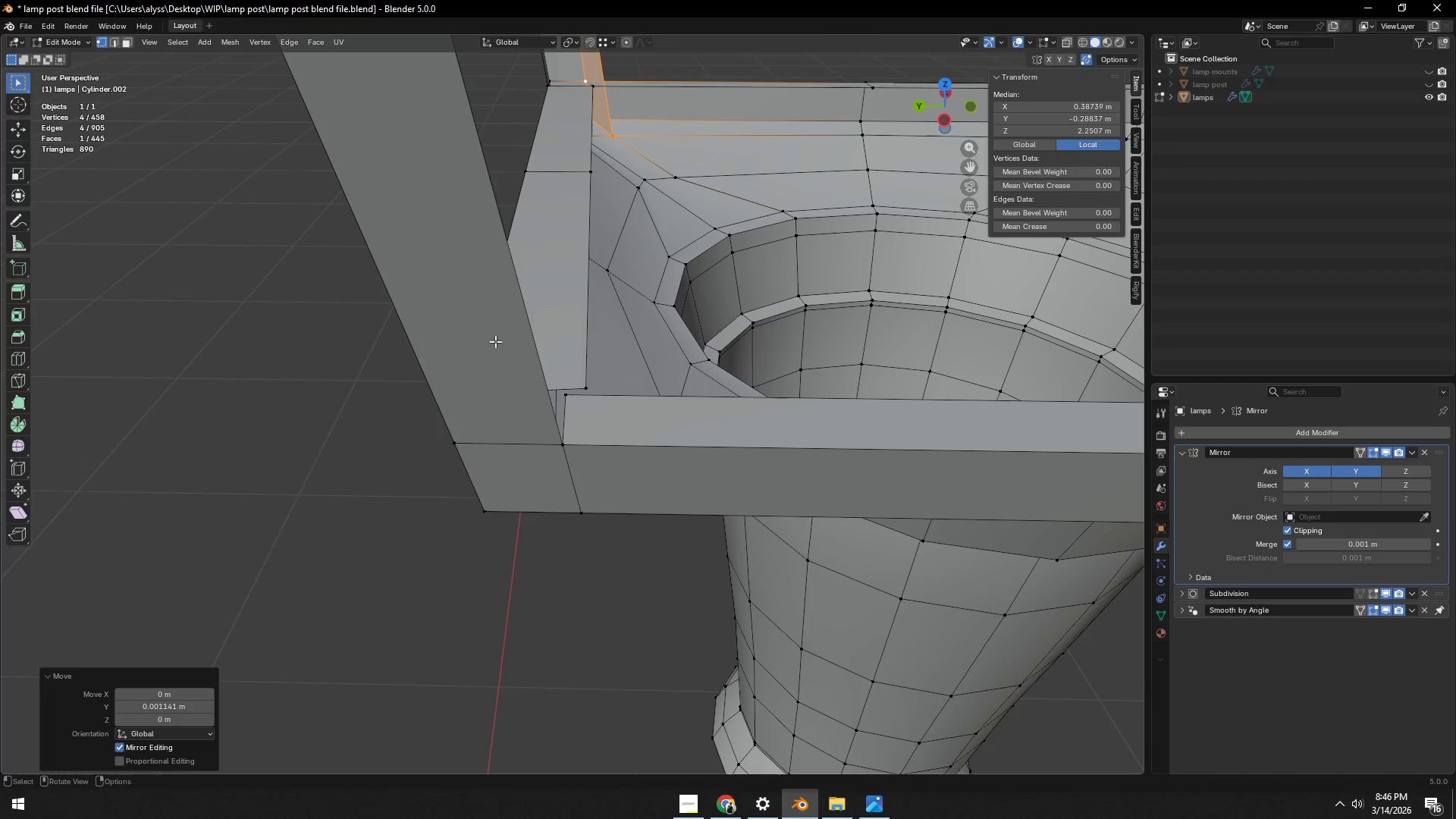 
key(2)
 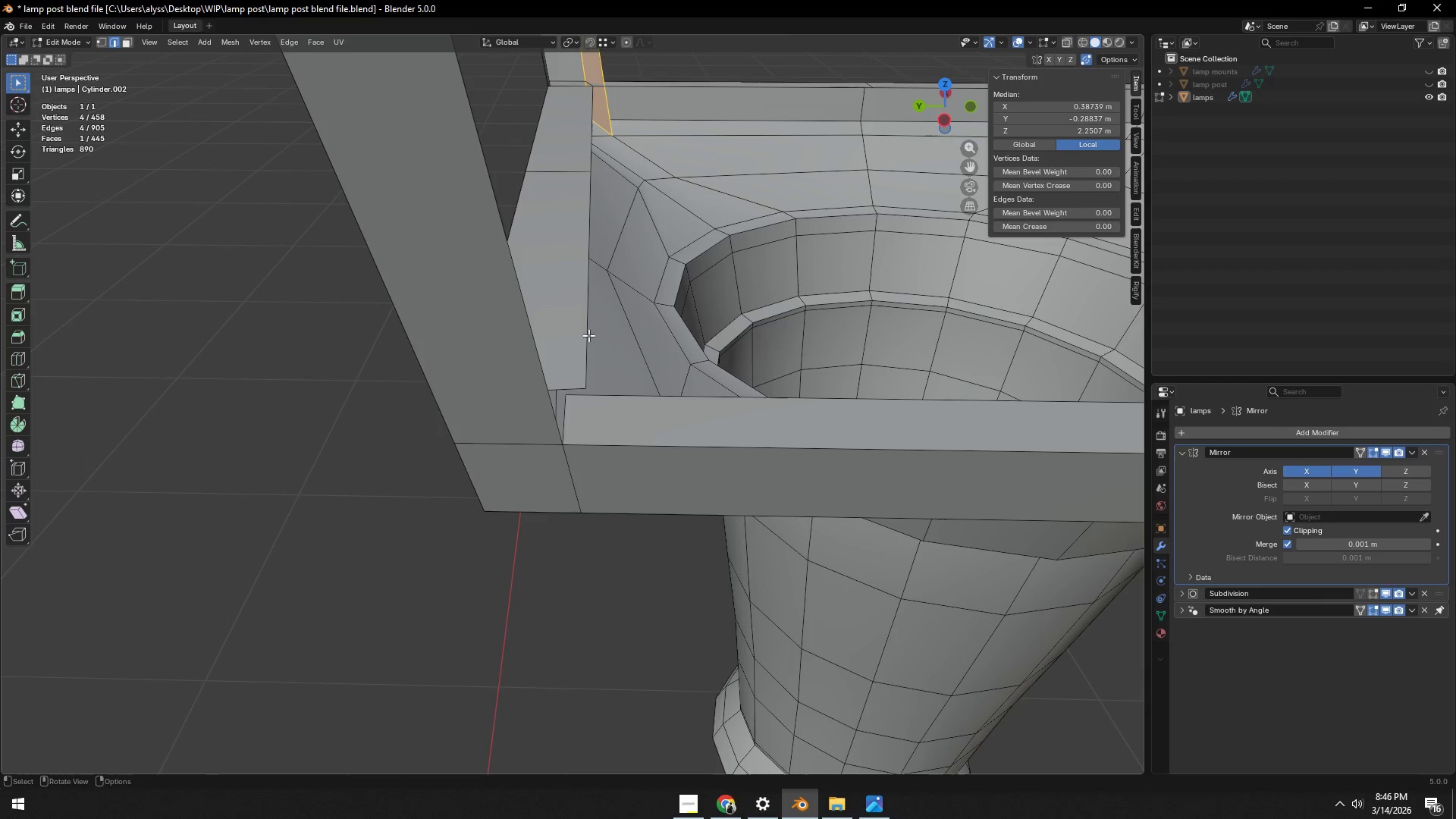 
left_click([588, 335])
 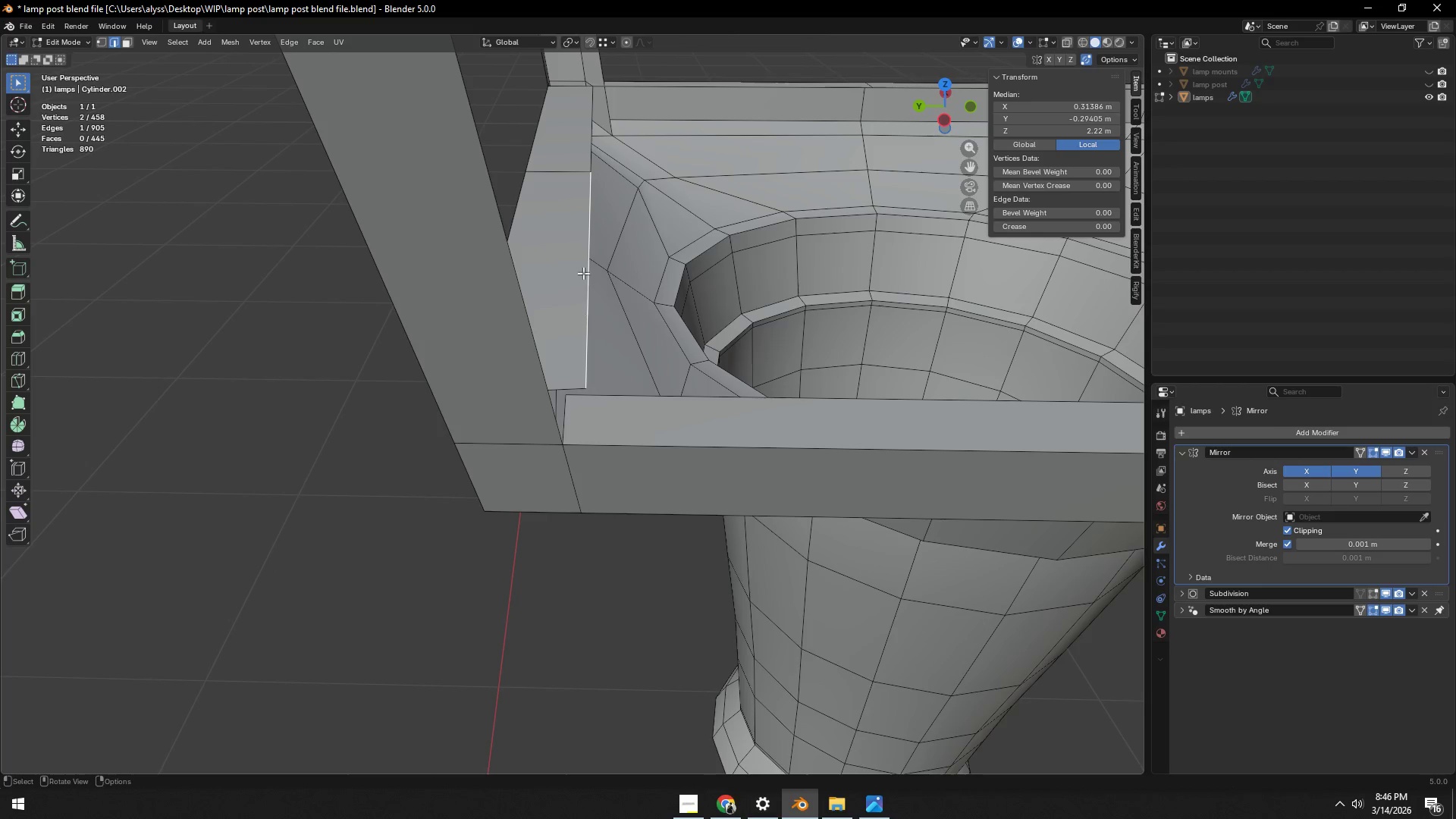 
hold_key(key=ShiftLeft, duration=0.52)
left_click([589, 133])
 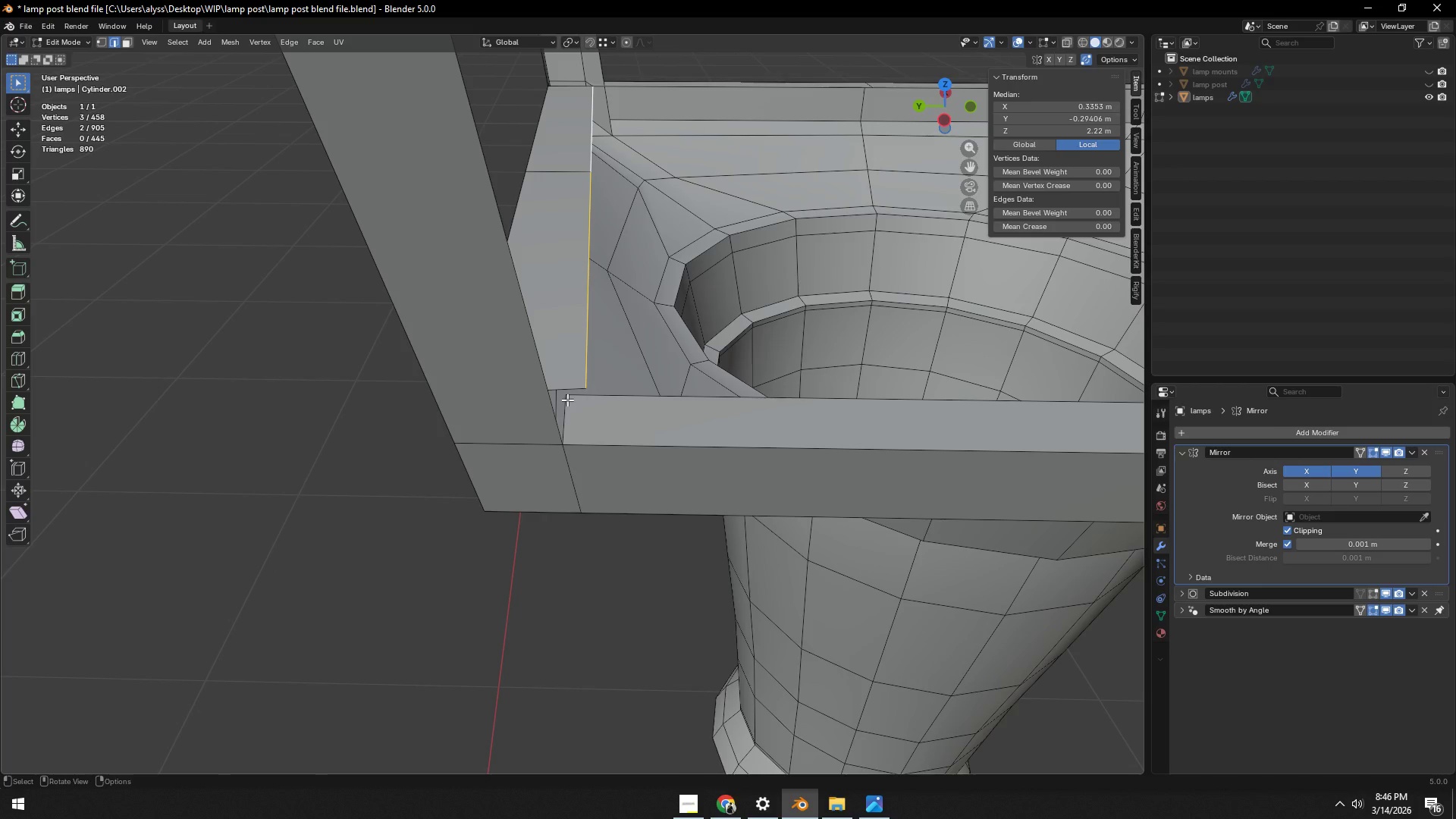 
type(gy)
 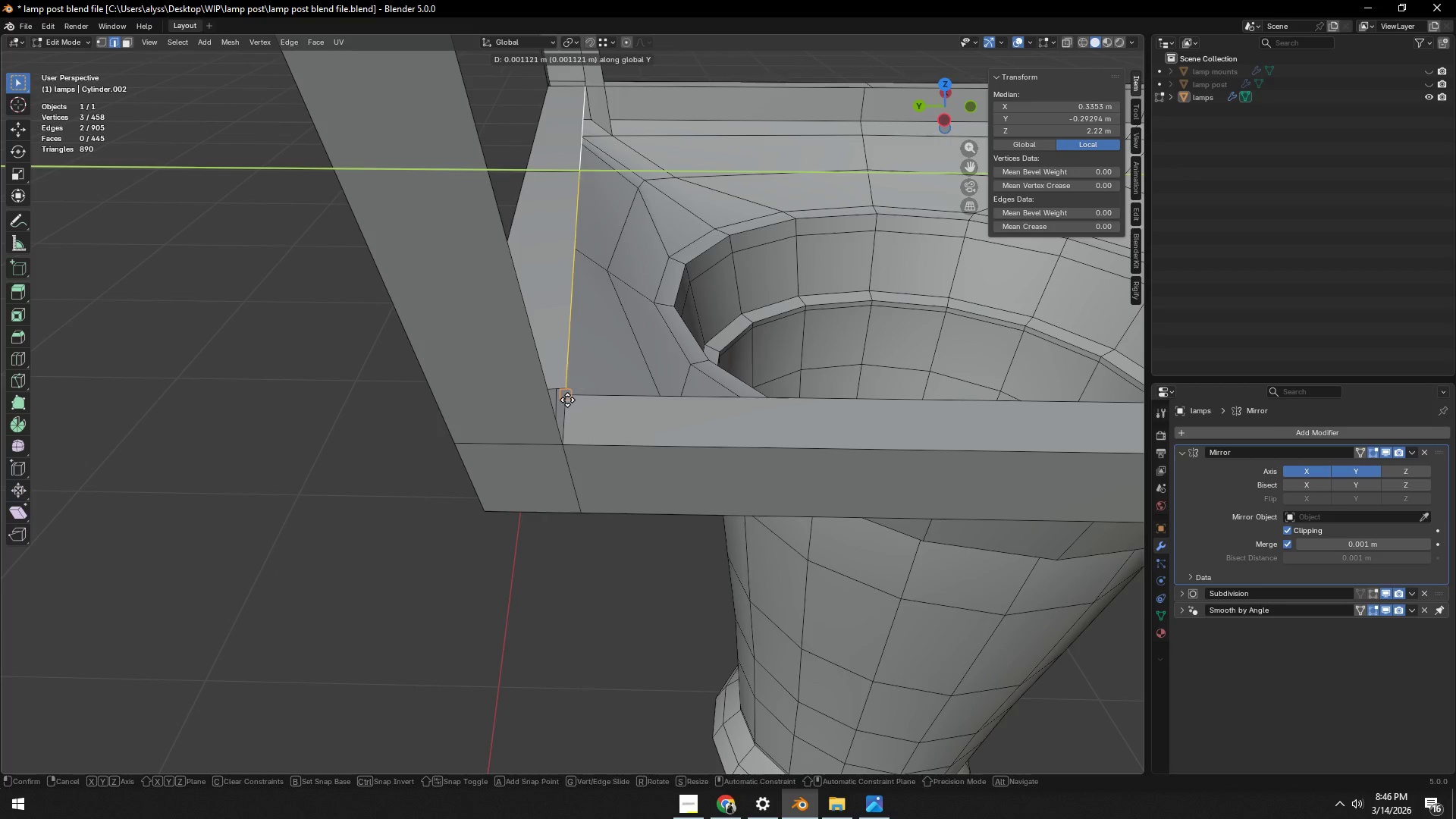 
hold_key(key=ControlLeft, duration=1.22)
left_click([567, 400])
 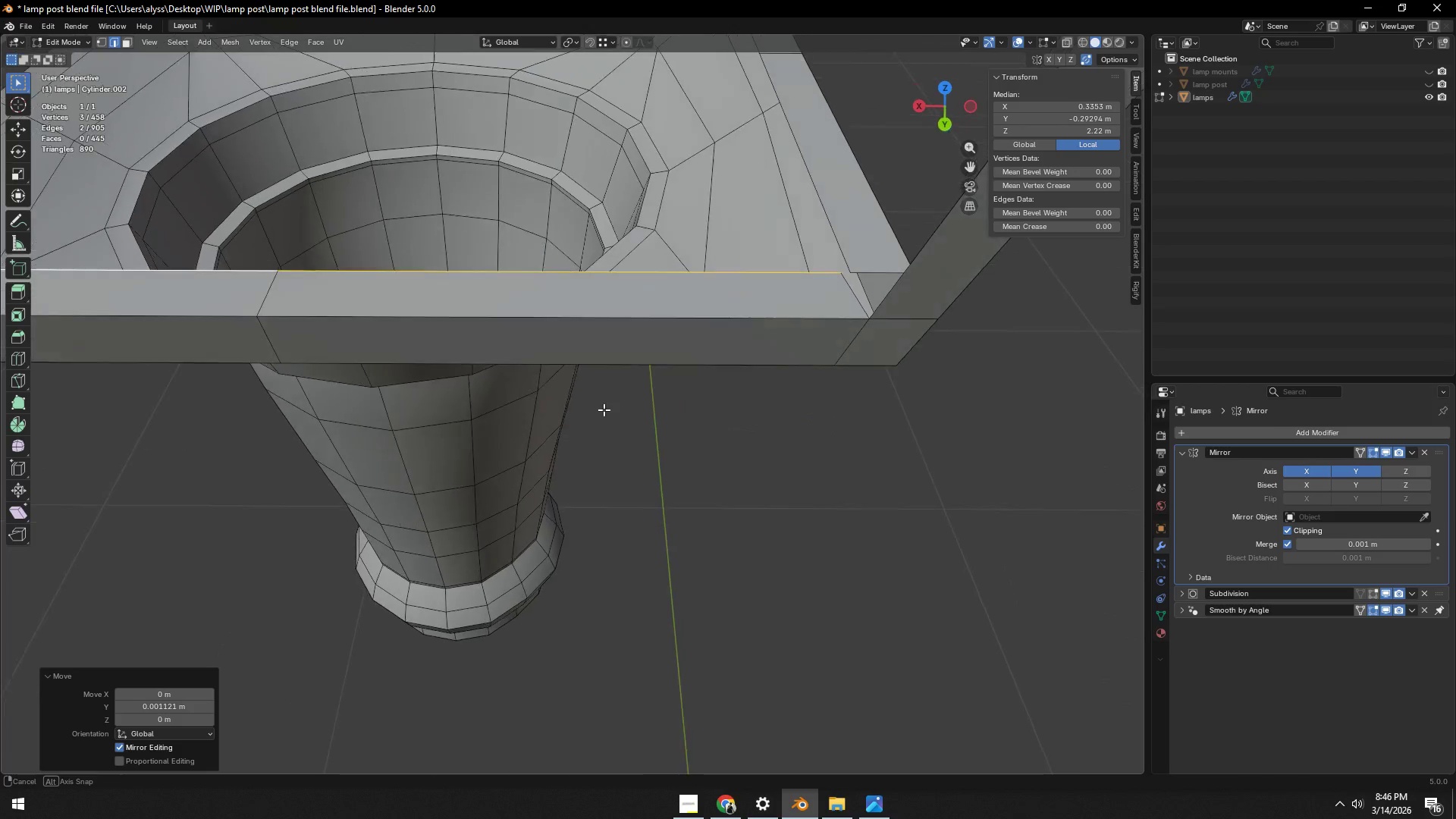 
scroll: coordinate [605, 410], scroll_direction: down, amount: 3.0
 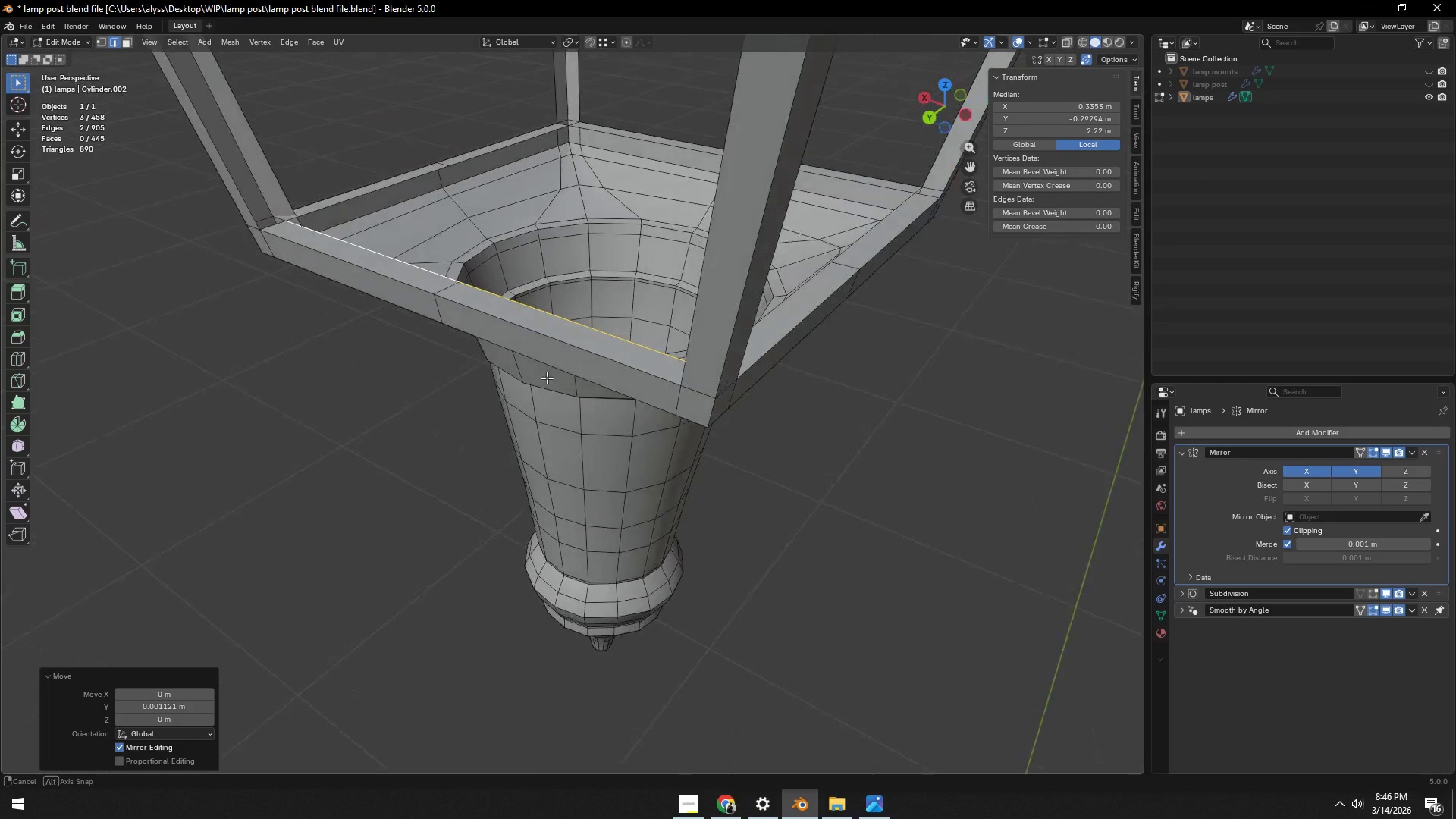 
key(Control+Z)
 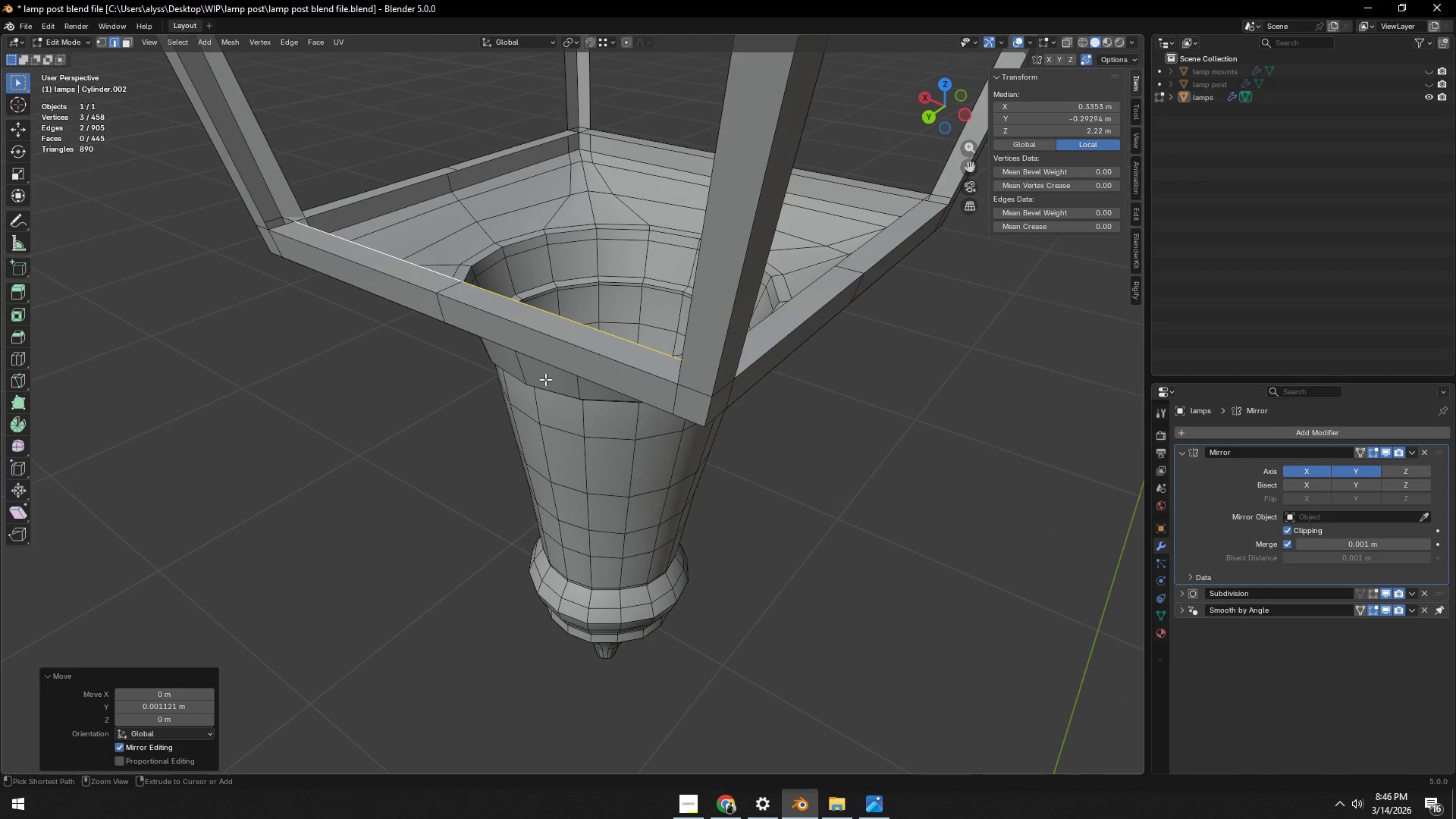 
key(Control+Z)
 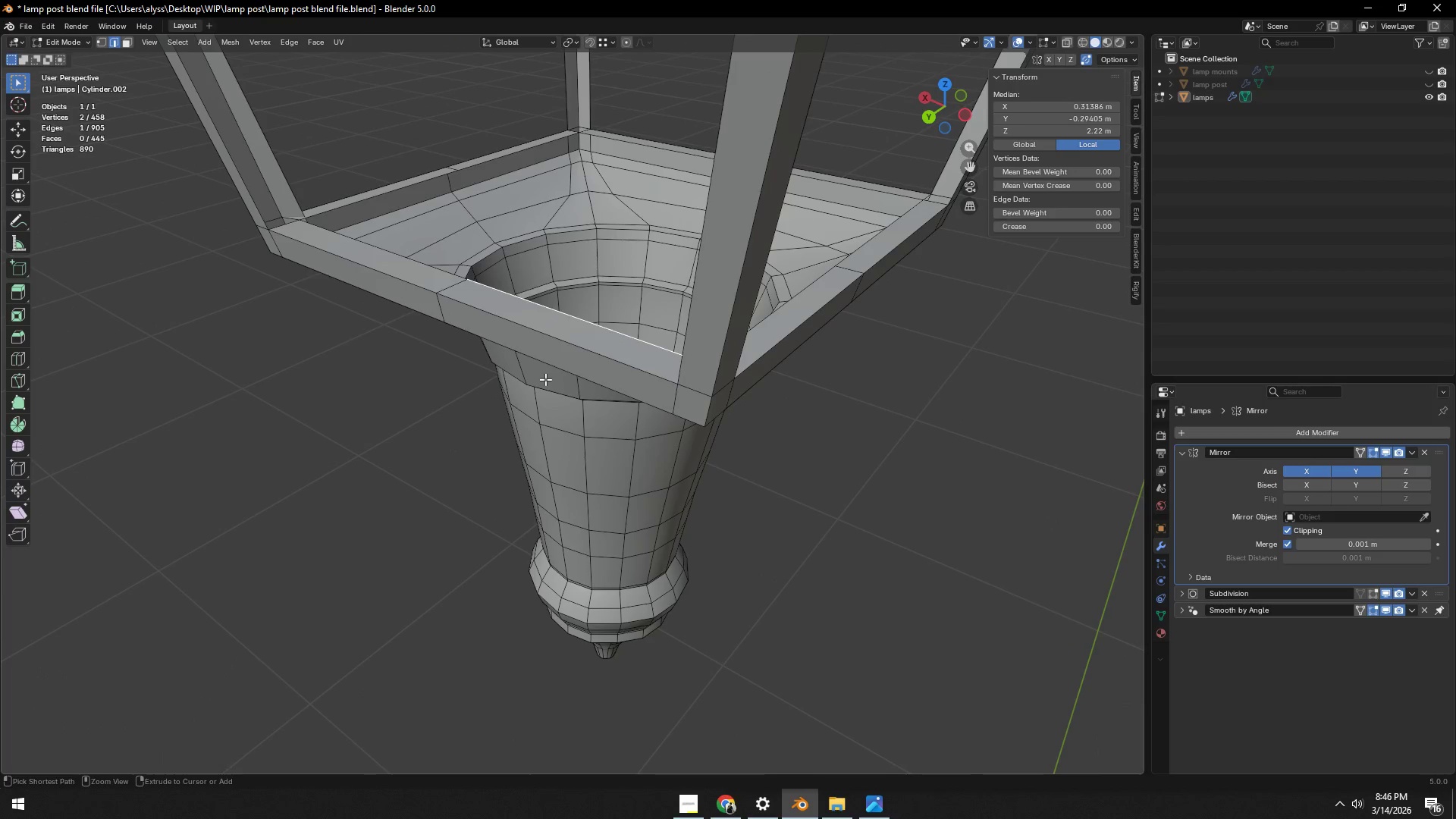 
key(Control+Z)
 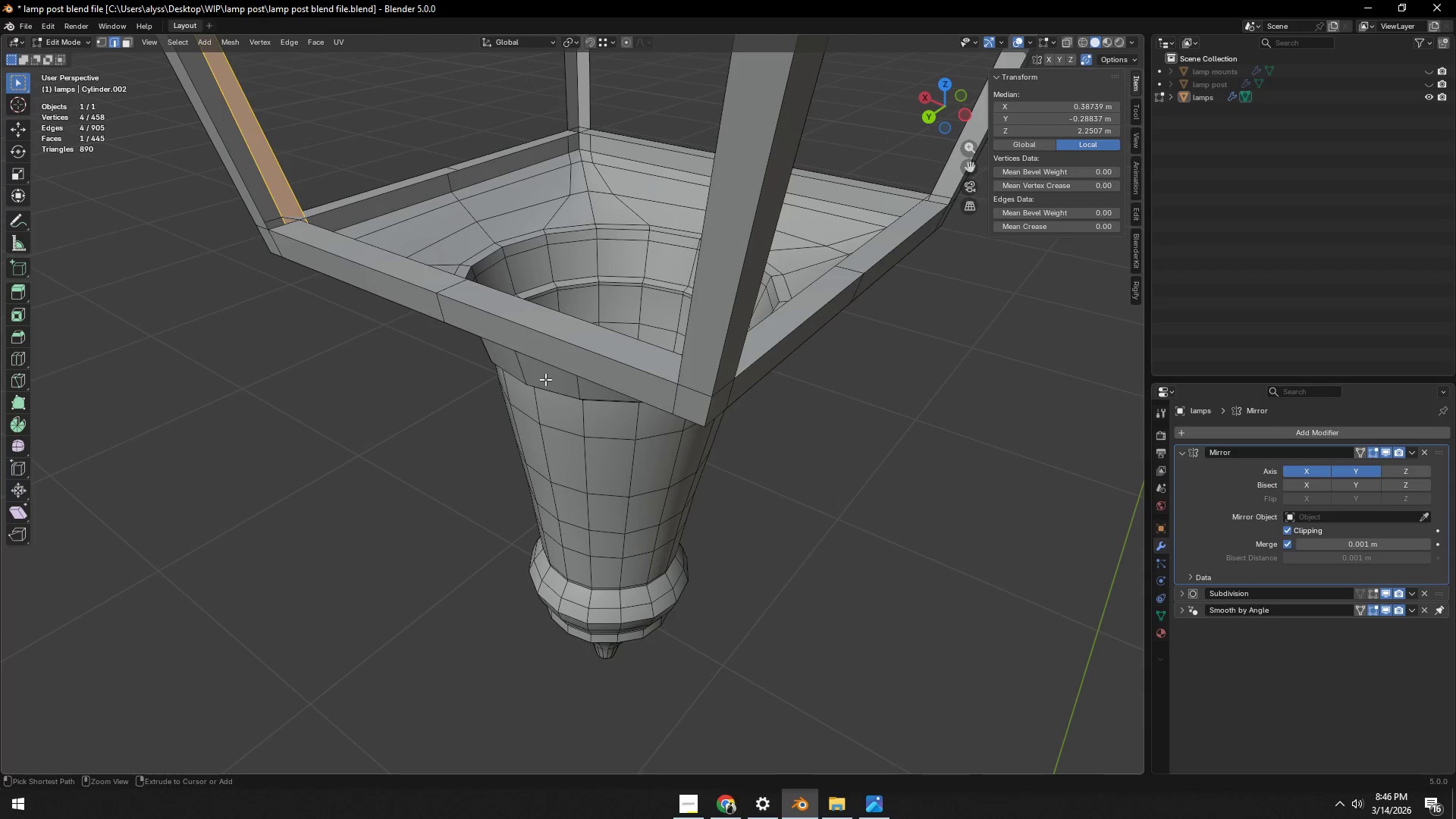 
key(Control+Z)
 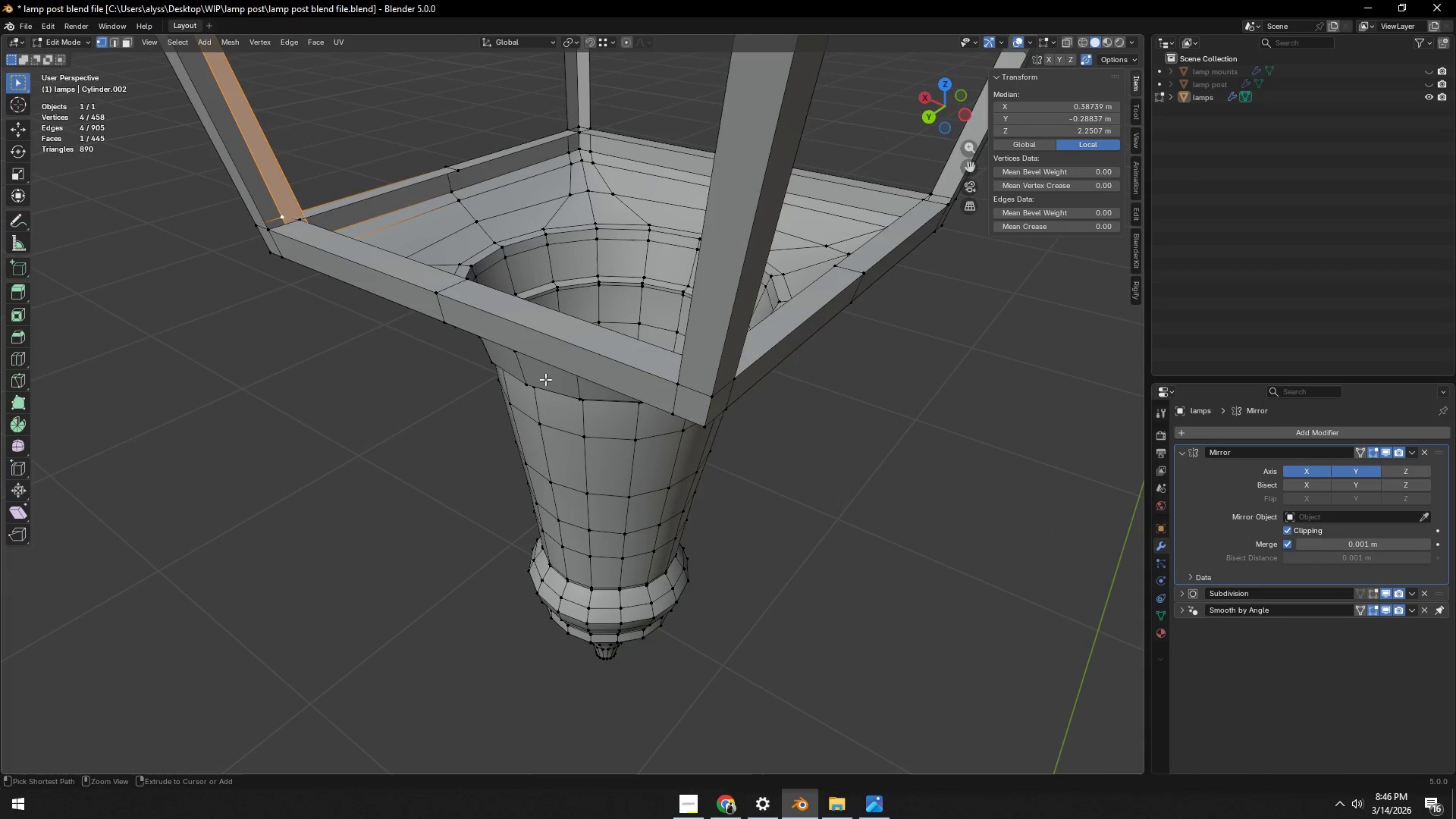 
key(Control+Z)
 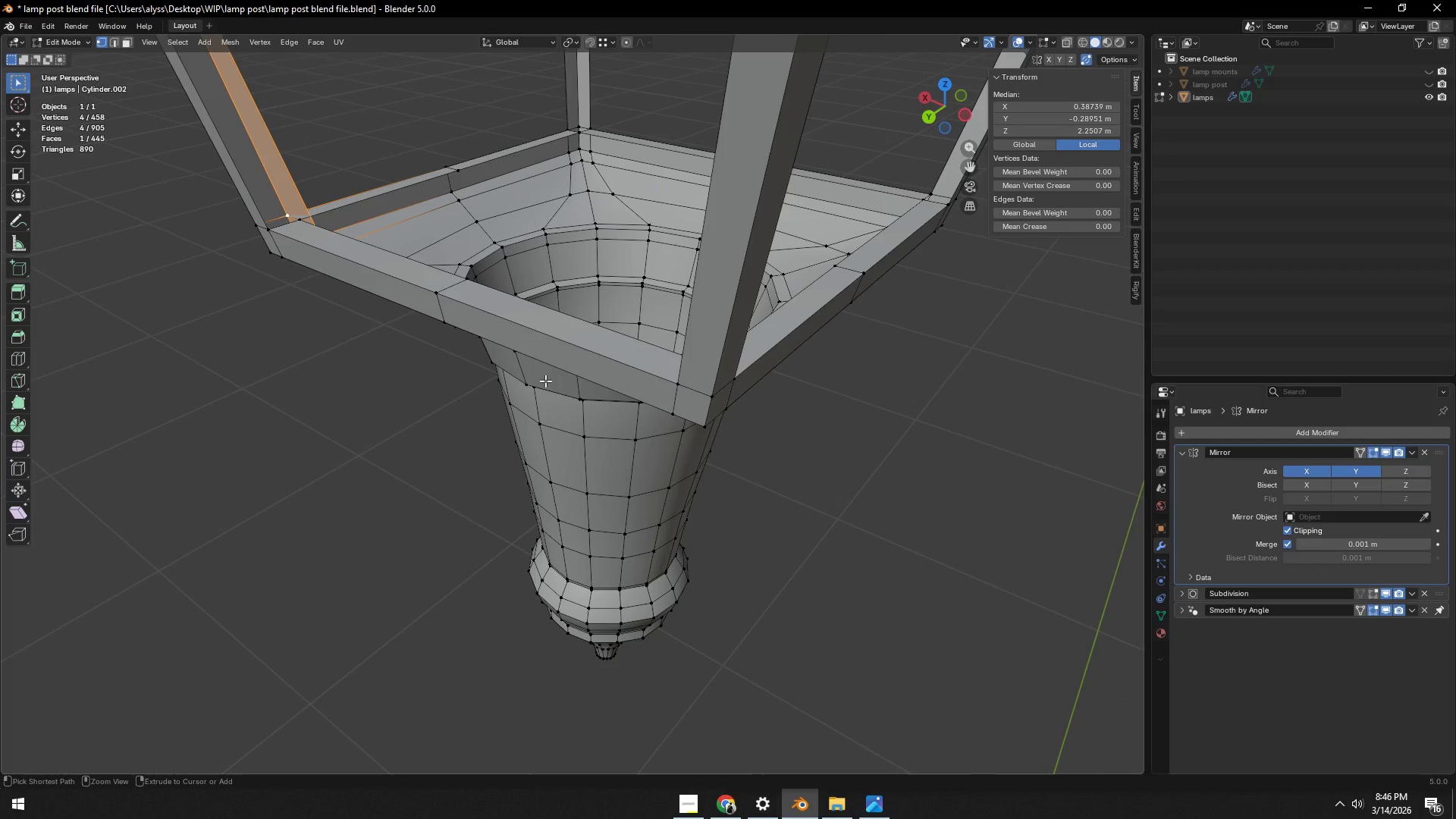 
key(Control+Z)
 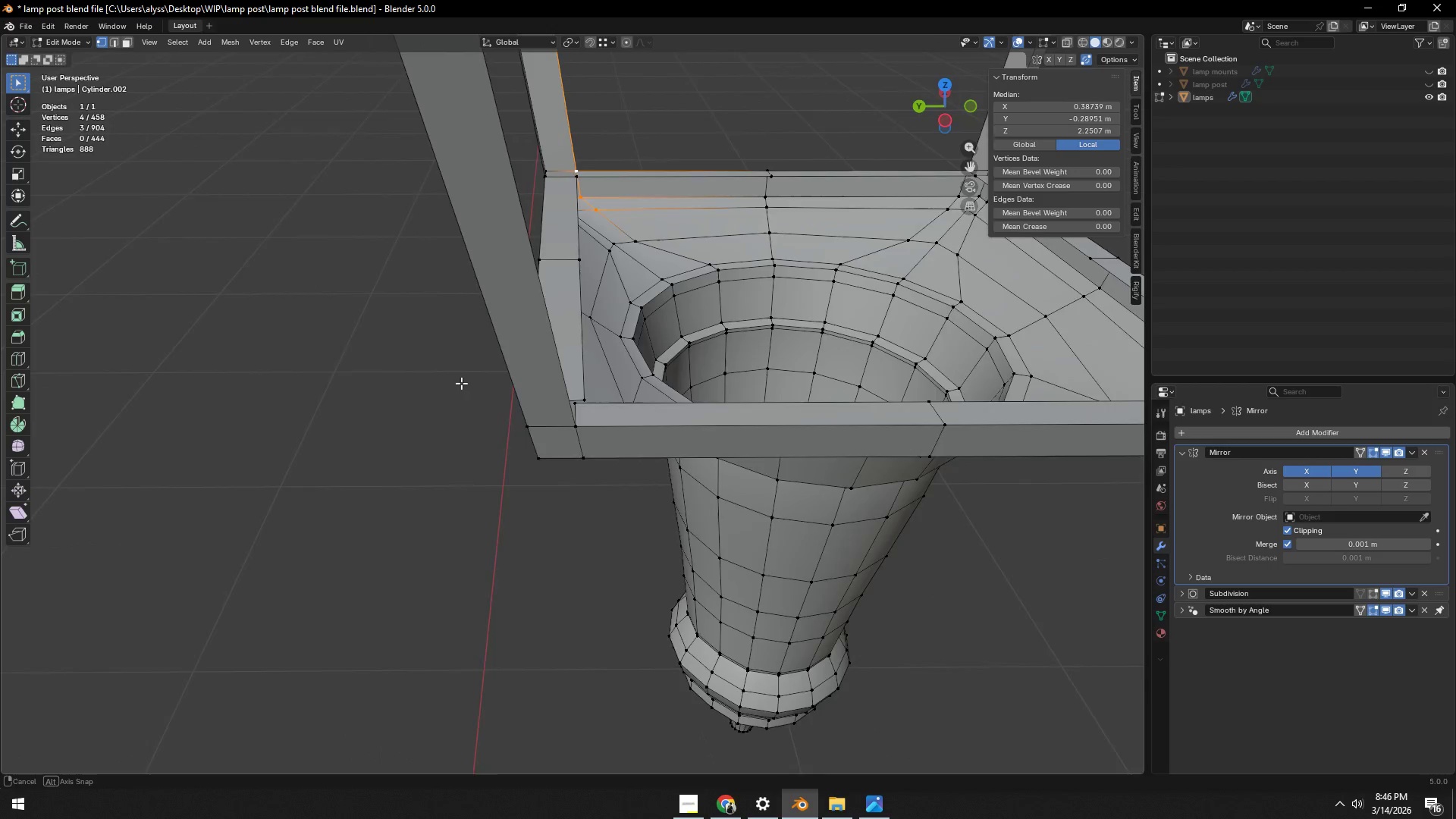 
scroll: coordinate [572, 384], scroll_direction: up, amount: 2.0
 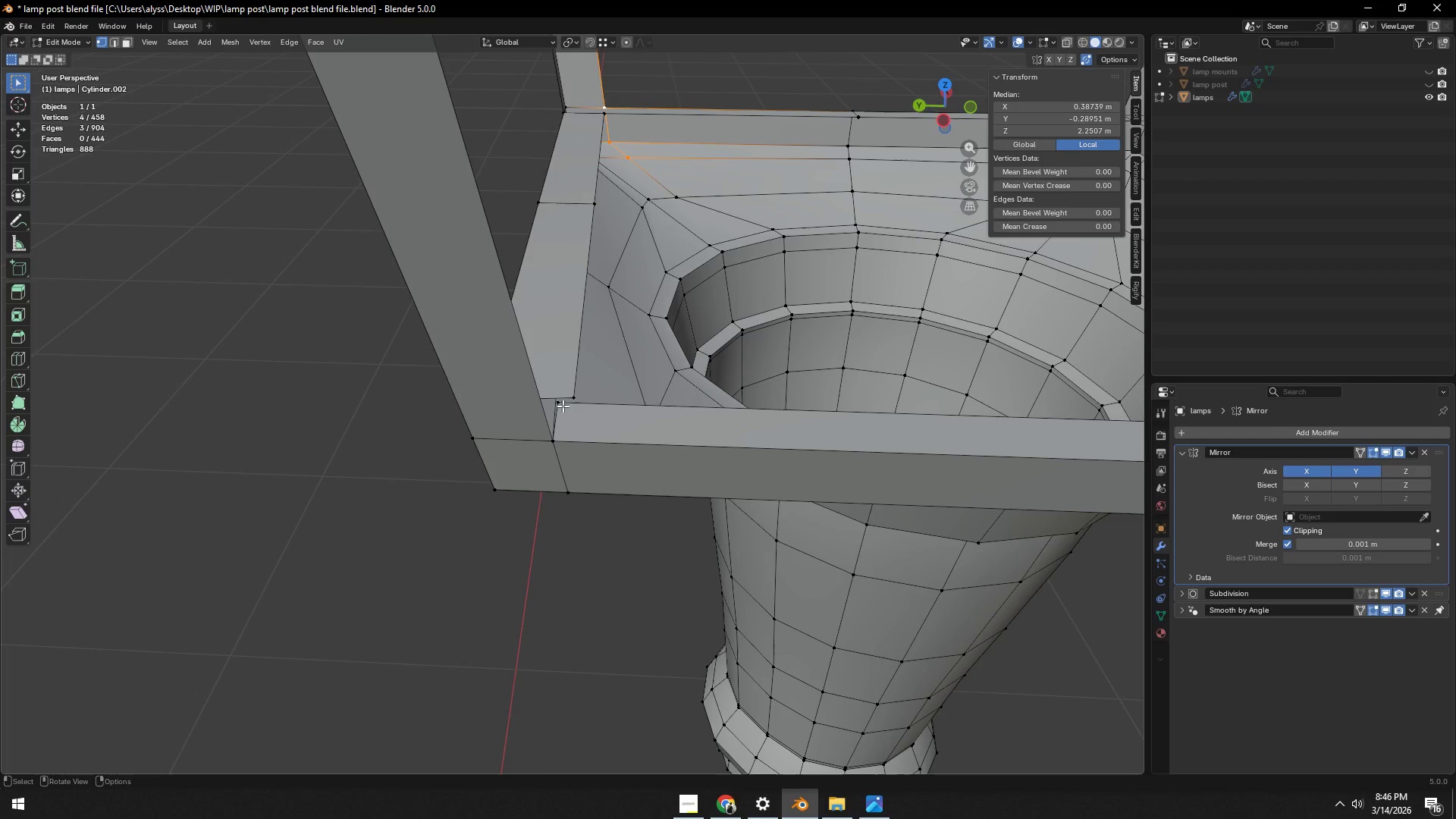 
type(gy)
 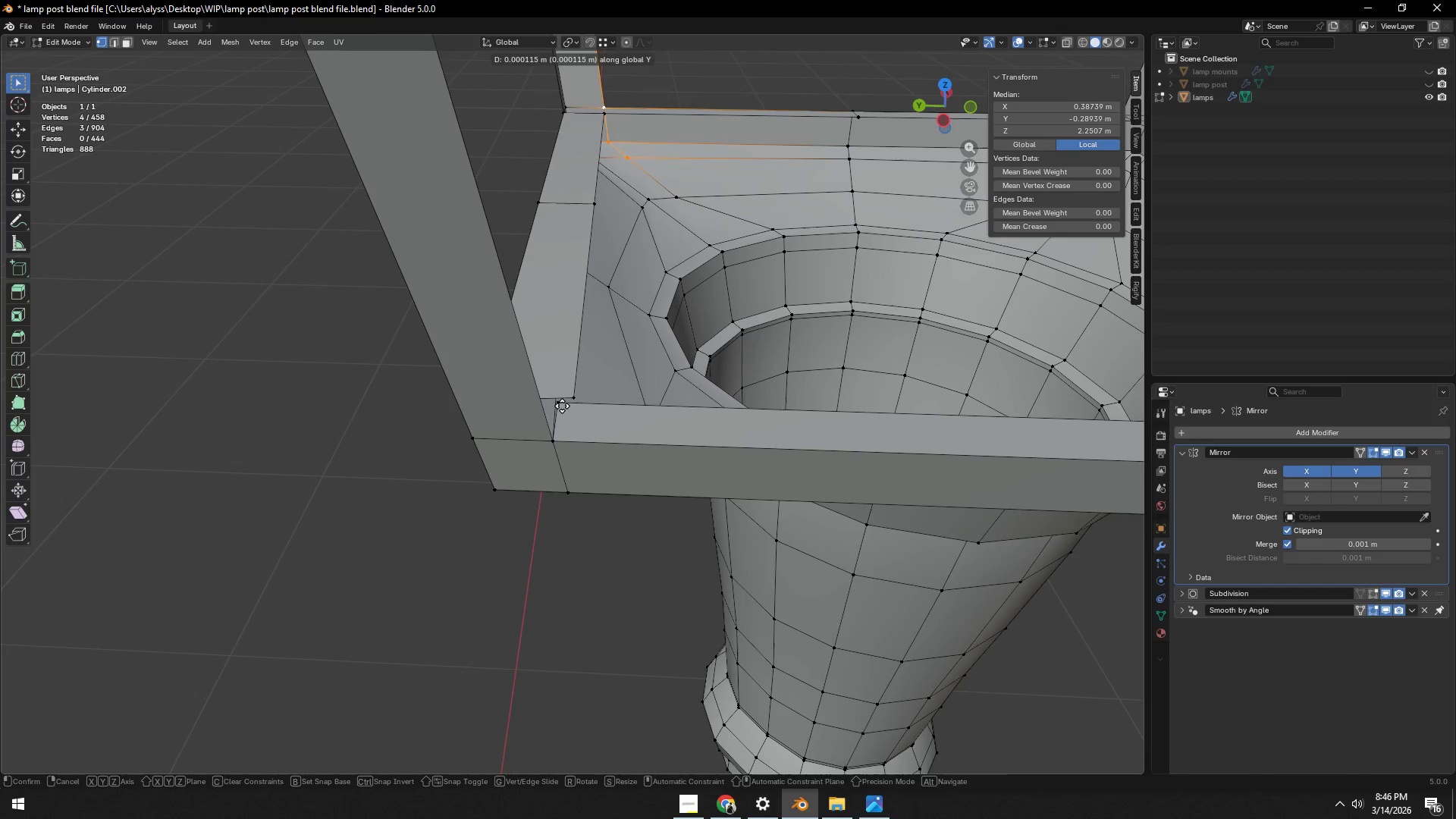 
hold_key(key=ControlLeft, duration=0.98)
left_click([560, 406])
 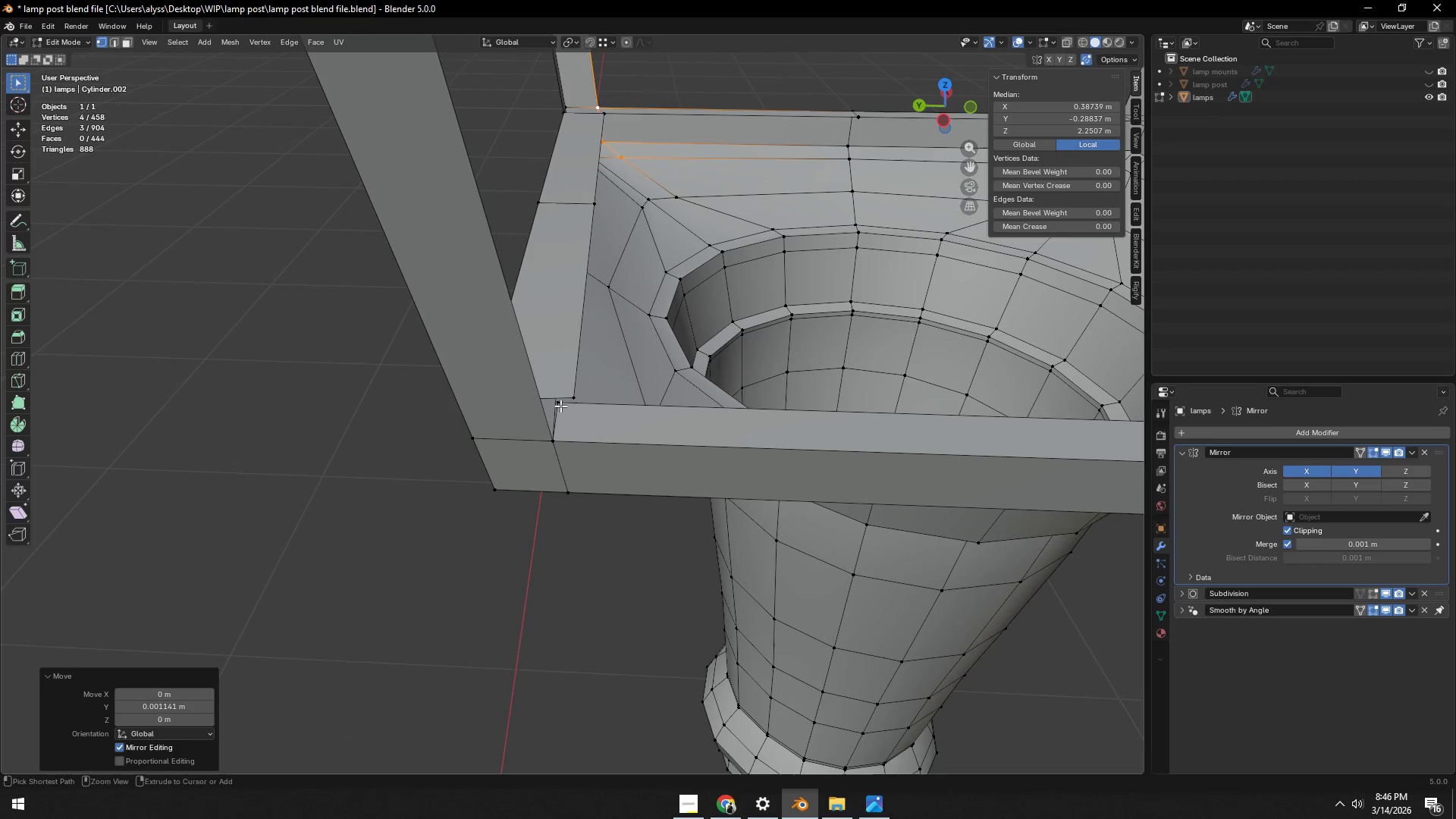 
hold_key(key=ControlLeft, duration=2.3)
left_click([573, 392])
 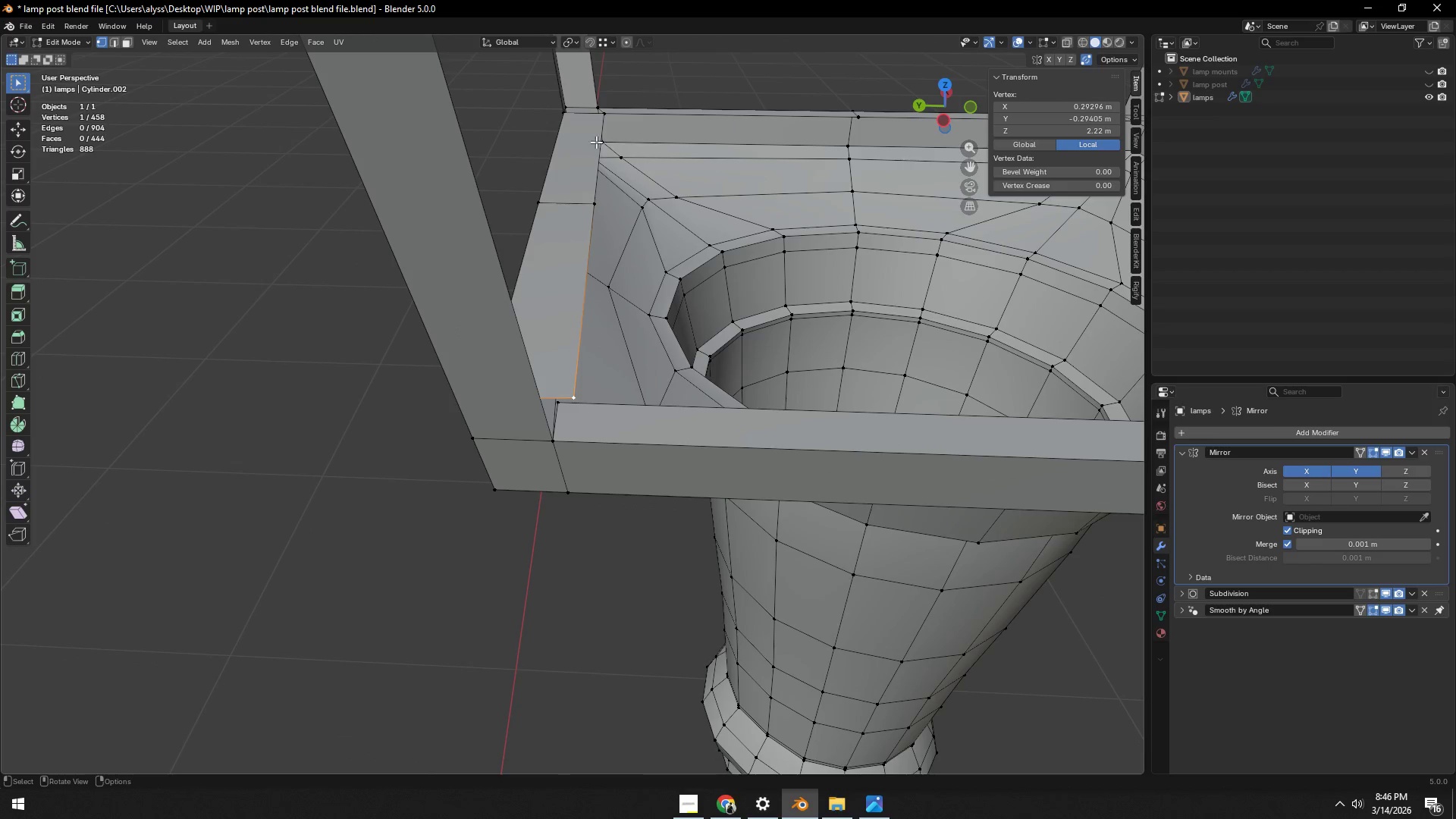 
hold_key(key=ControlLeft, duration=0.48)
left_click([604, 117])
 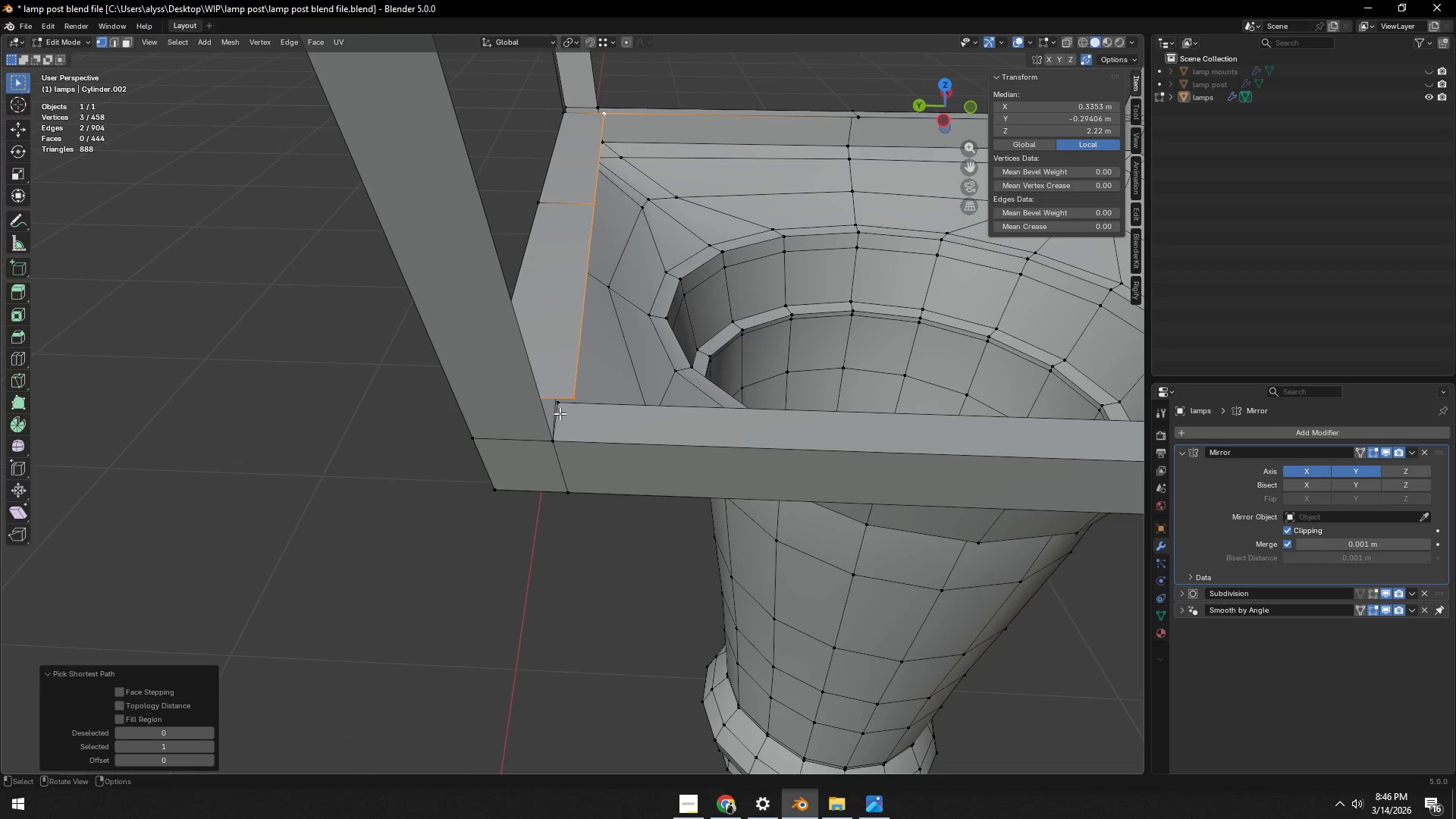 
key(F)
 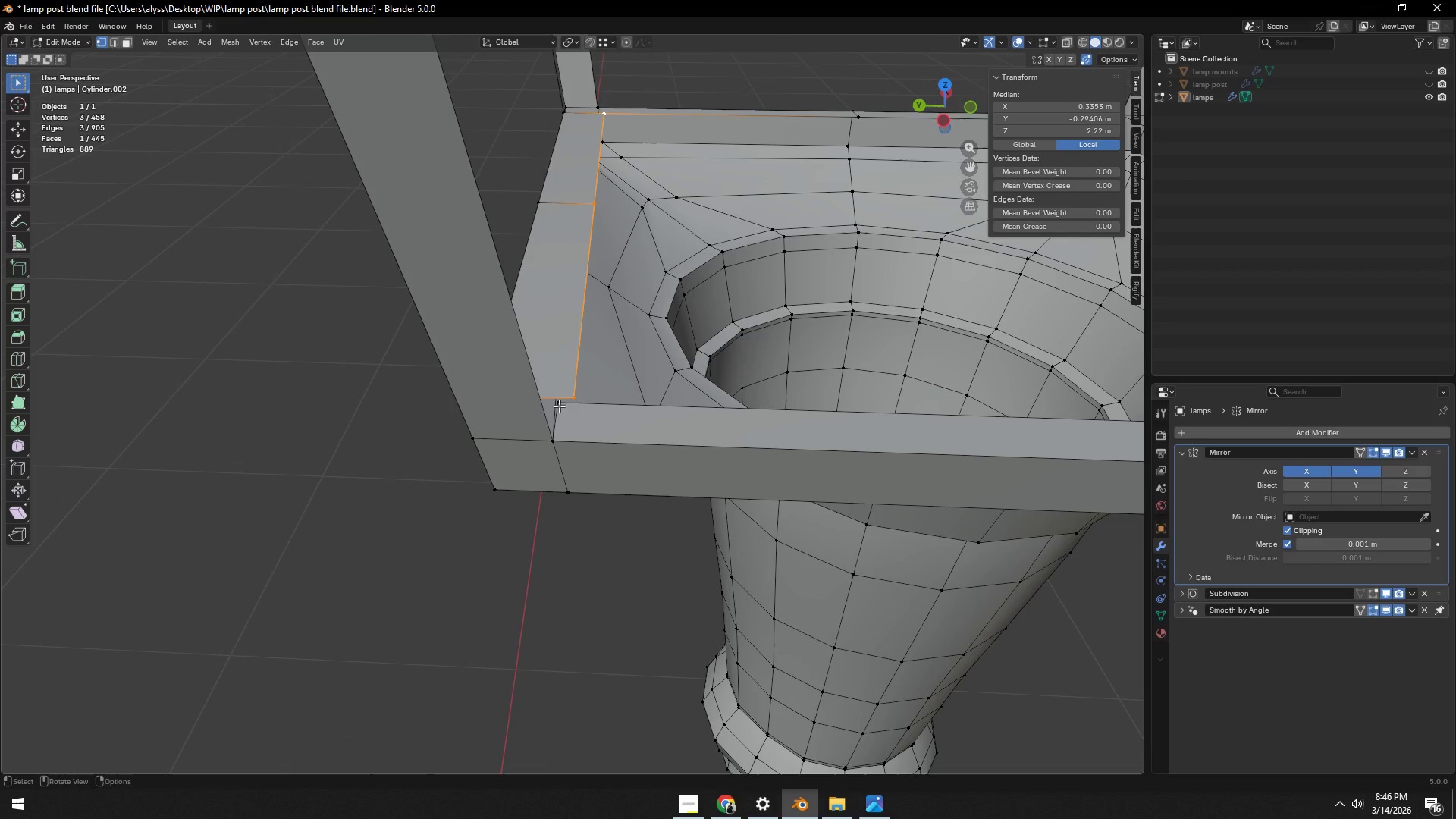 
key(Control+Z)
 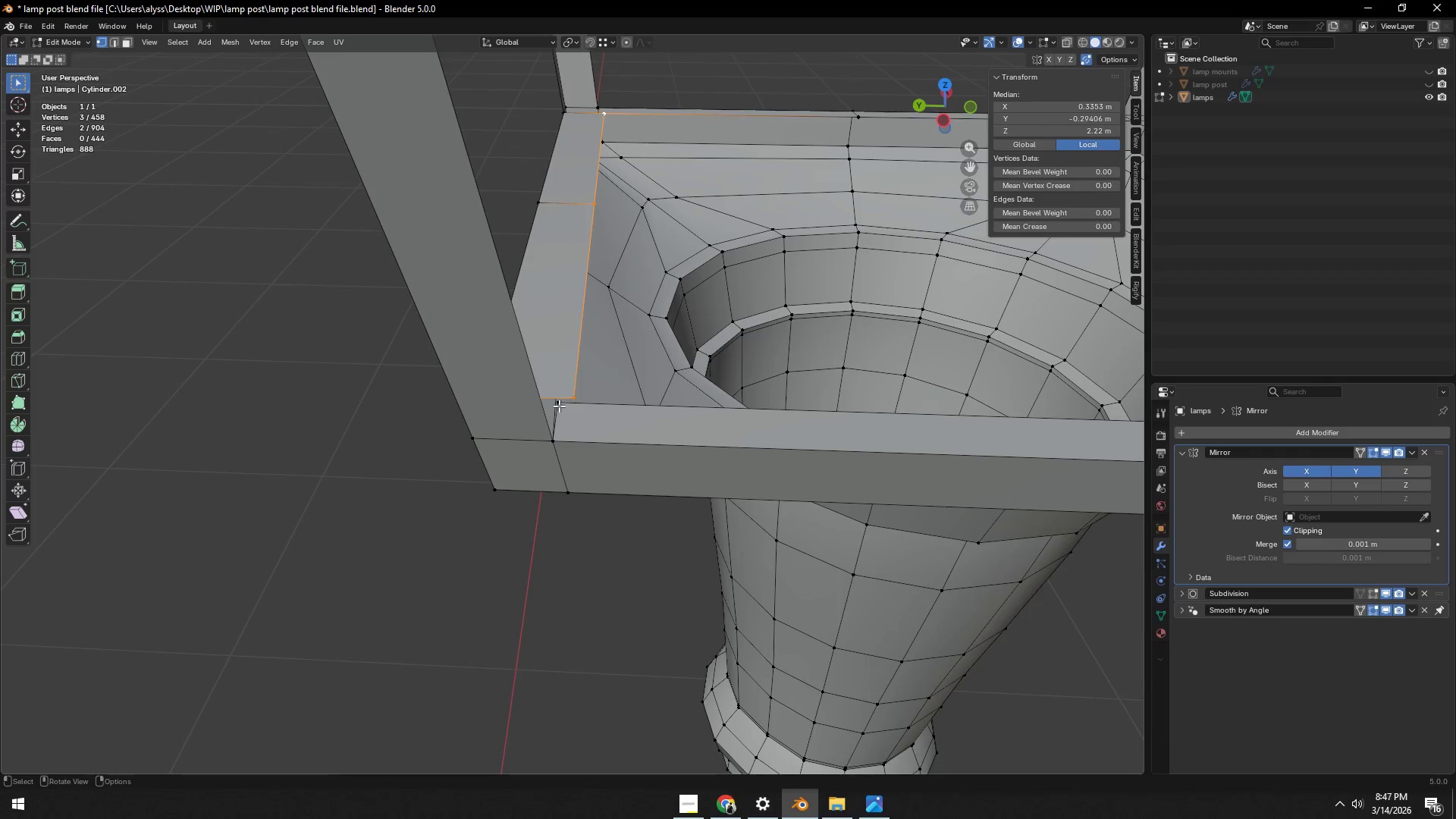 
type(gy)
 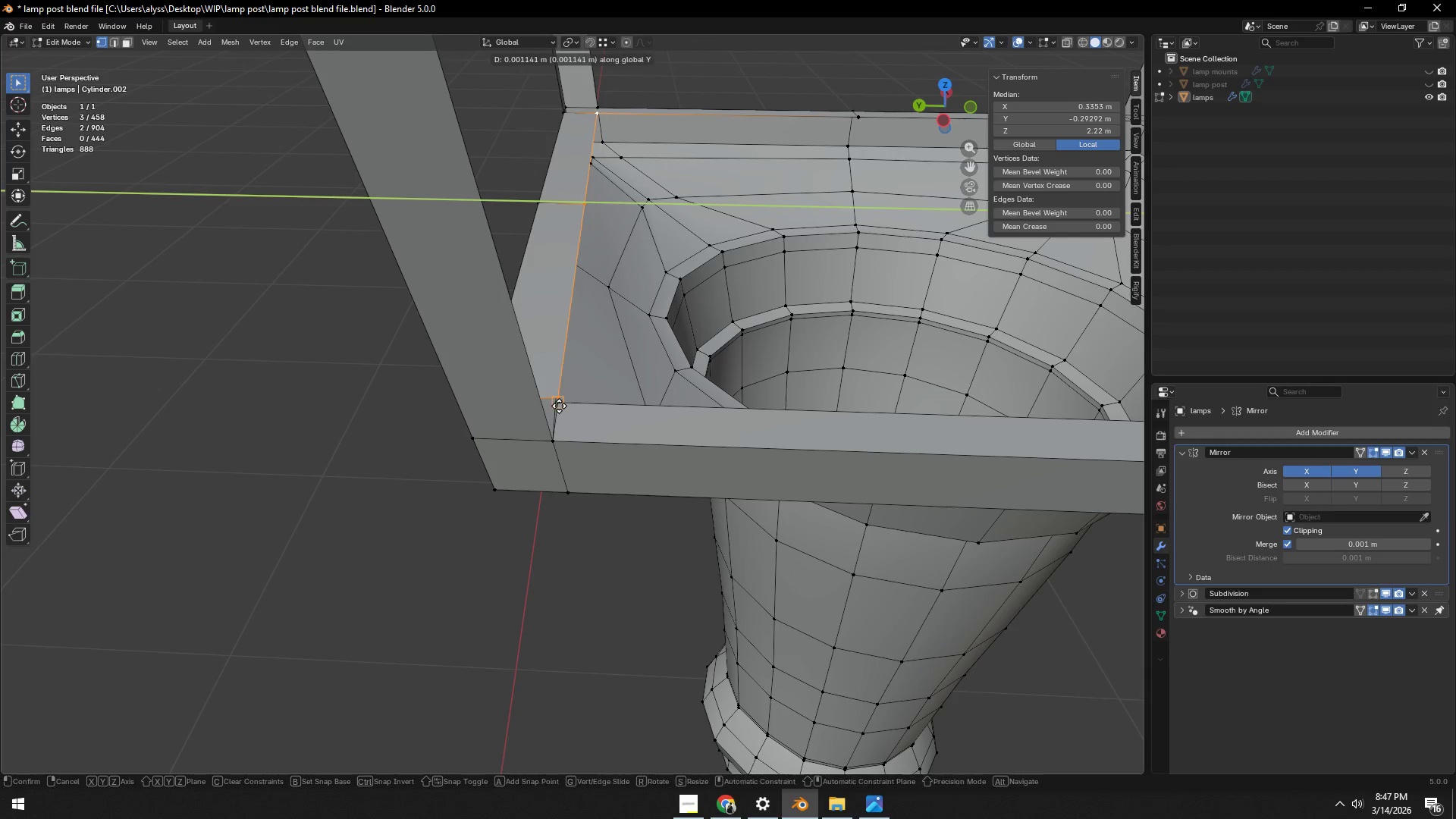 
hold_key(key=ControlLeft, duration=0.56)
left_click([559, 406])
 